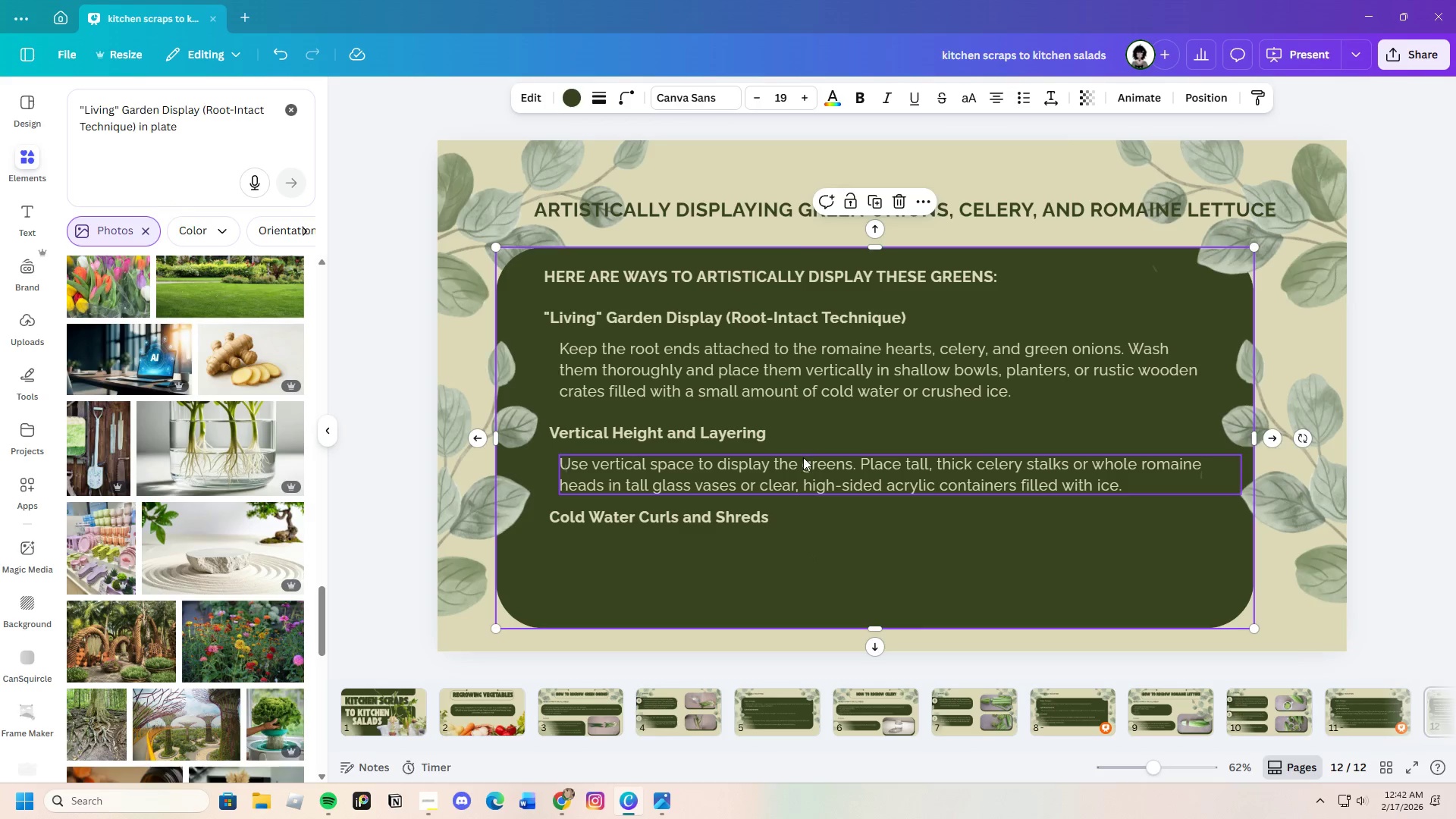 
left_click([803, 457])
 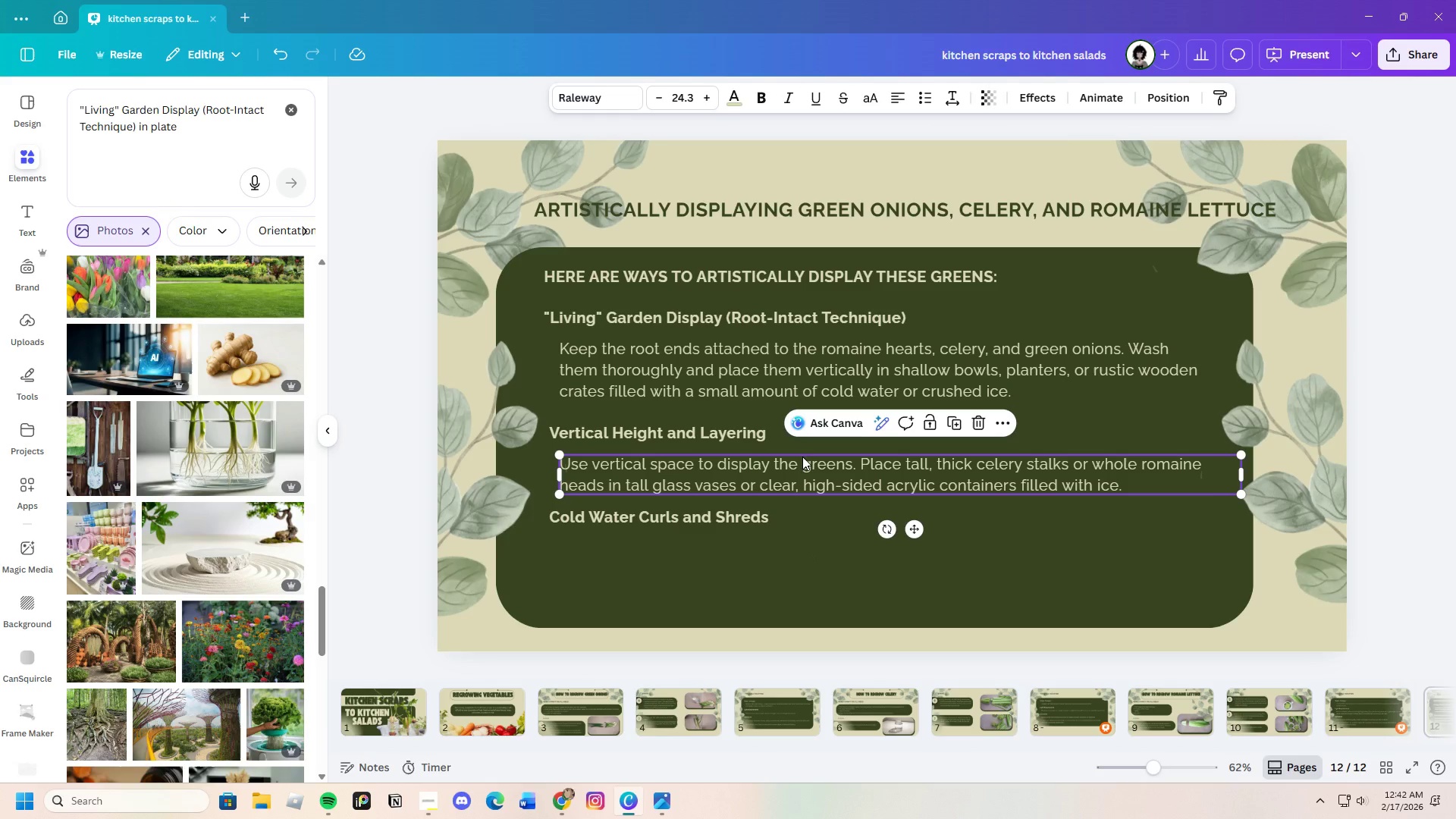 
key(Control+C)
 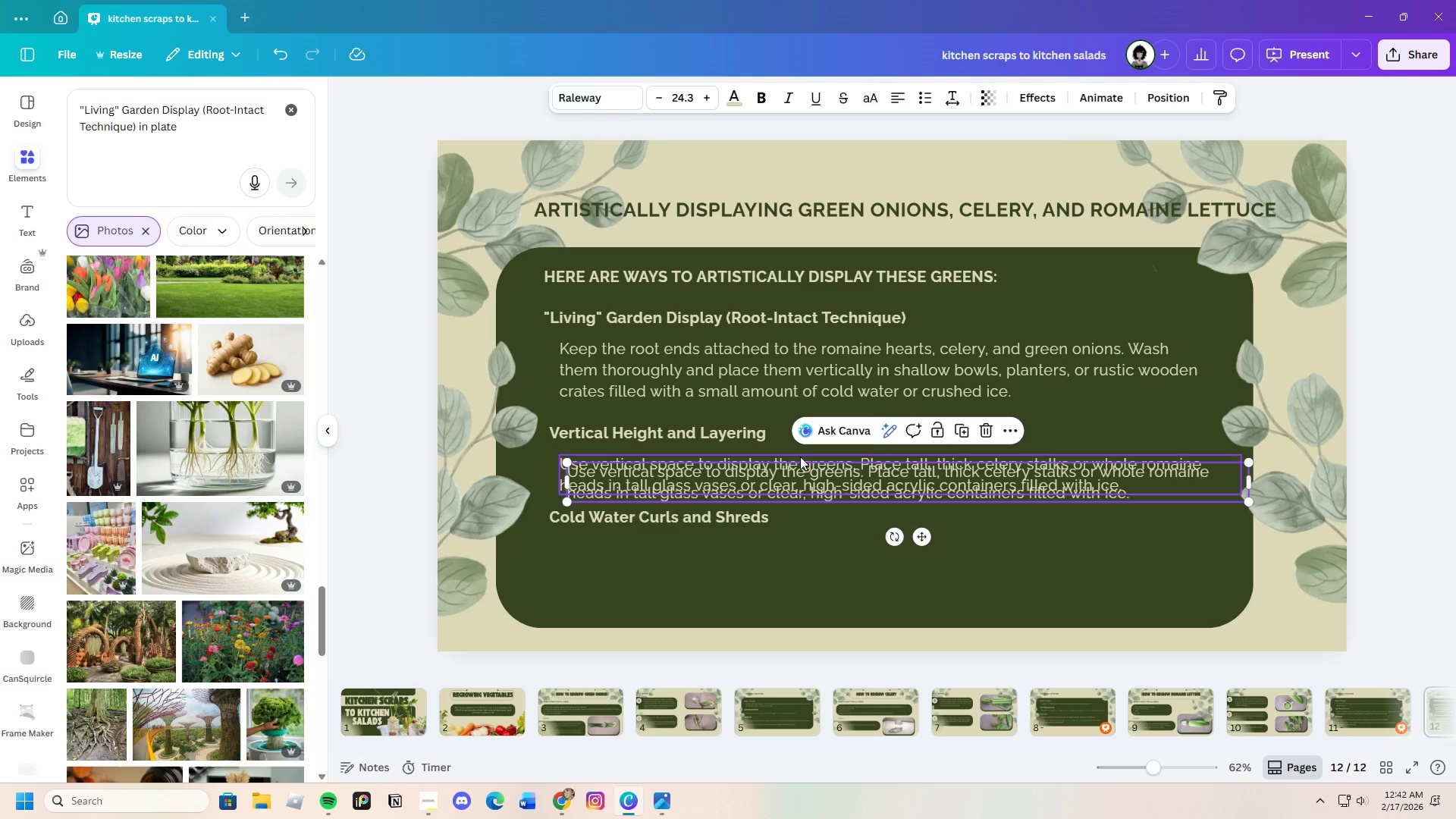 
key(Control+V)
 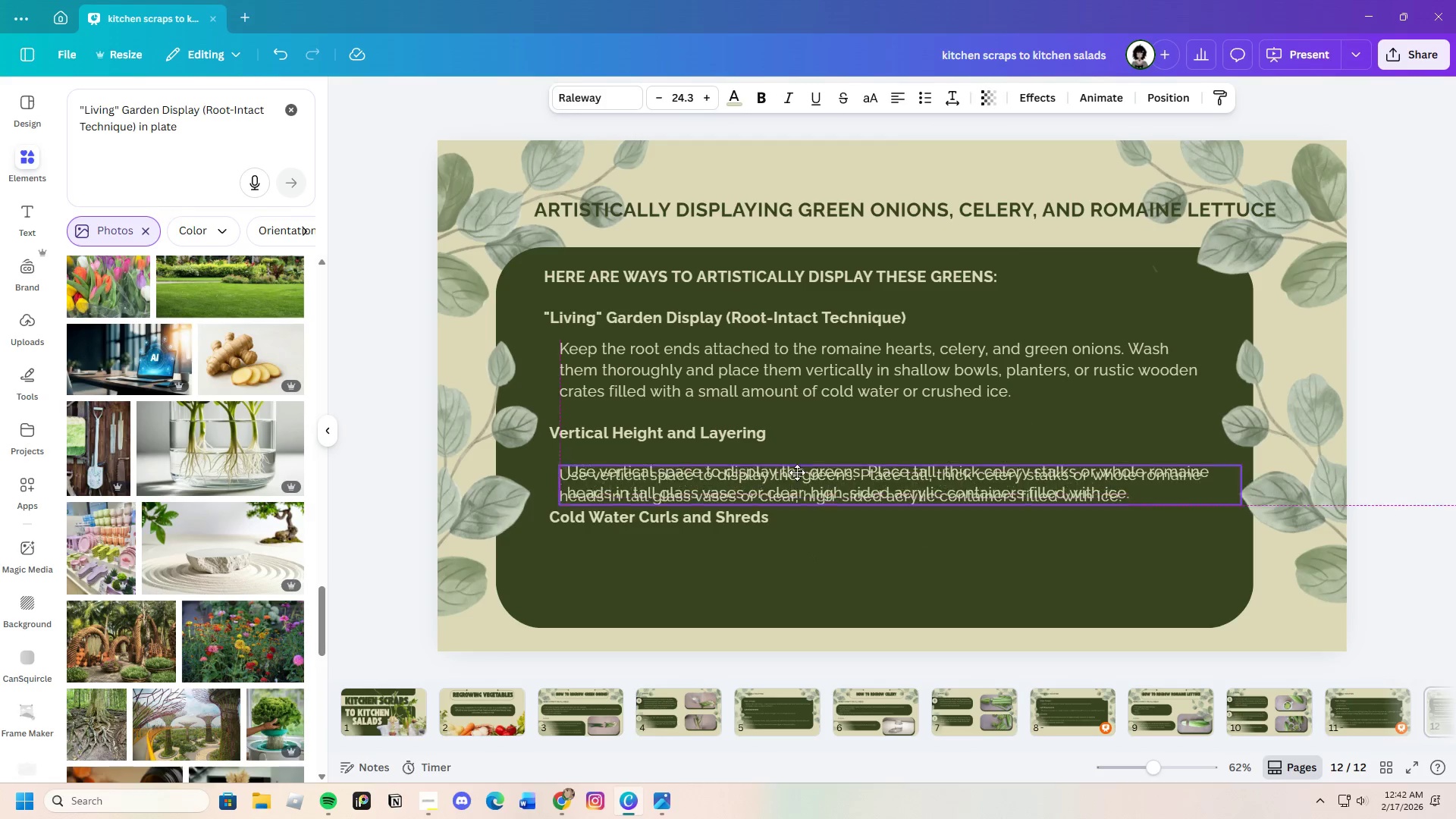 
left_click_drag(start_coordinate=[799, 457], to_coordinate=[791, 533])
 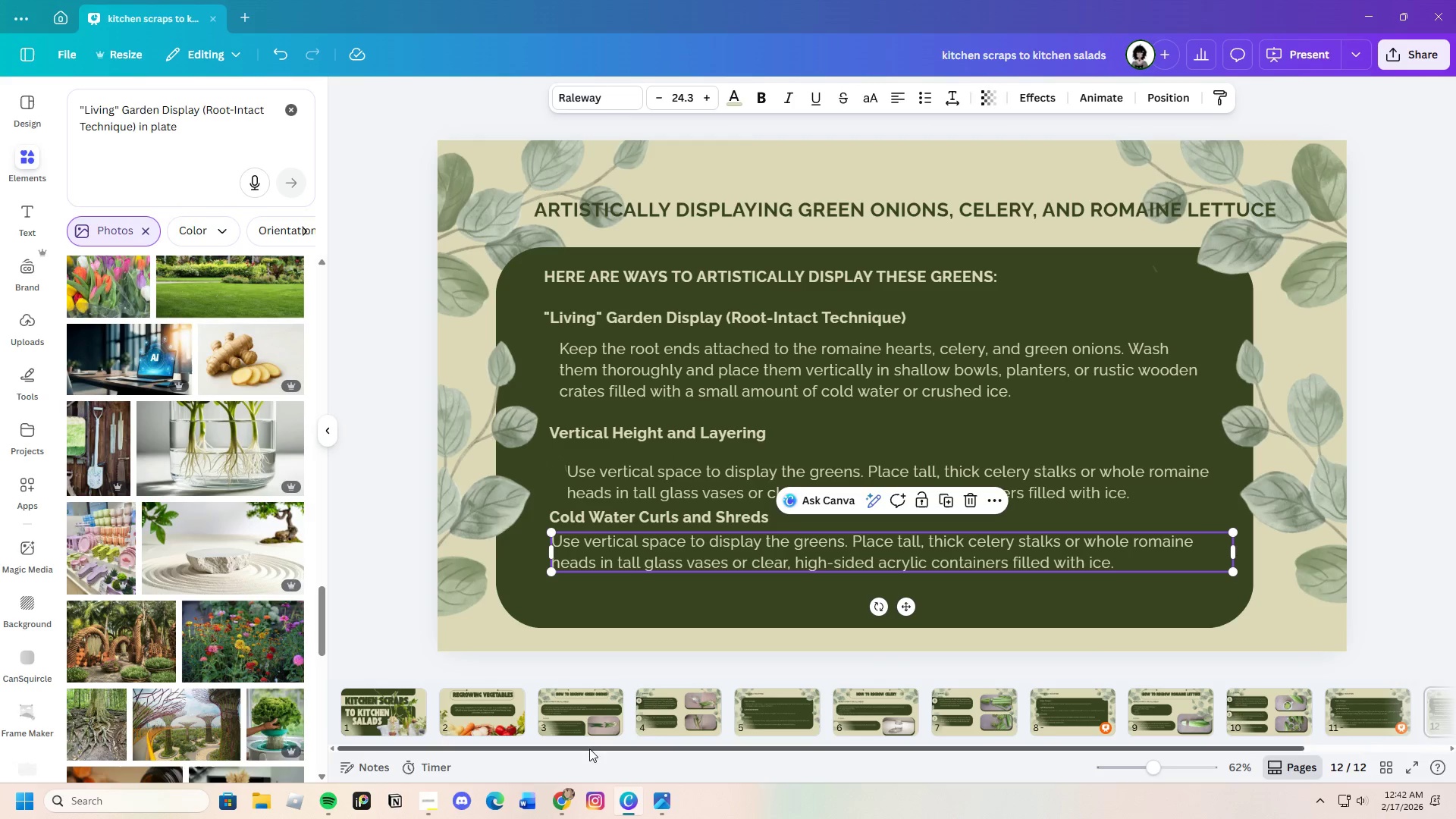 
left_click([569, 797])
 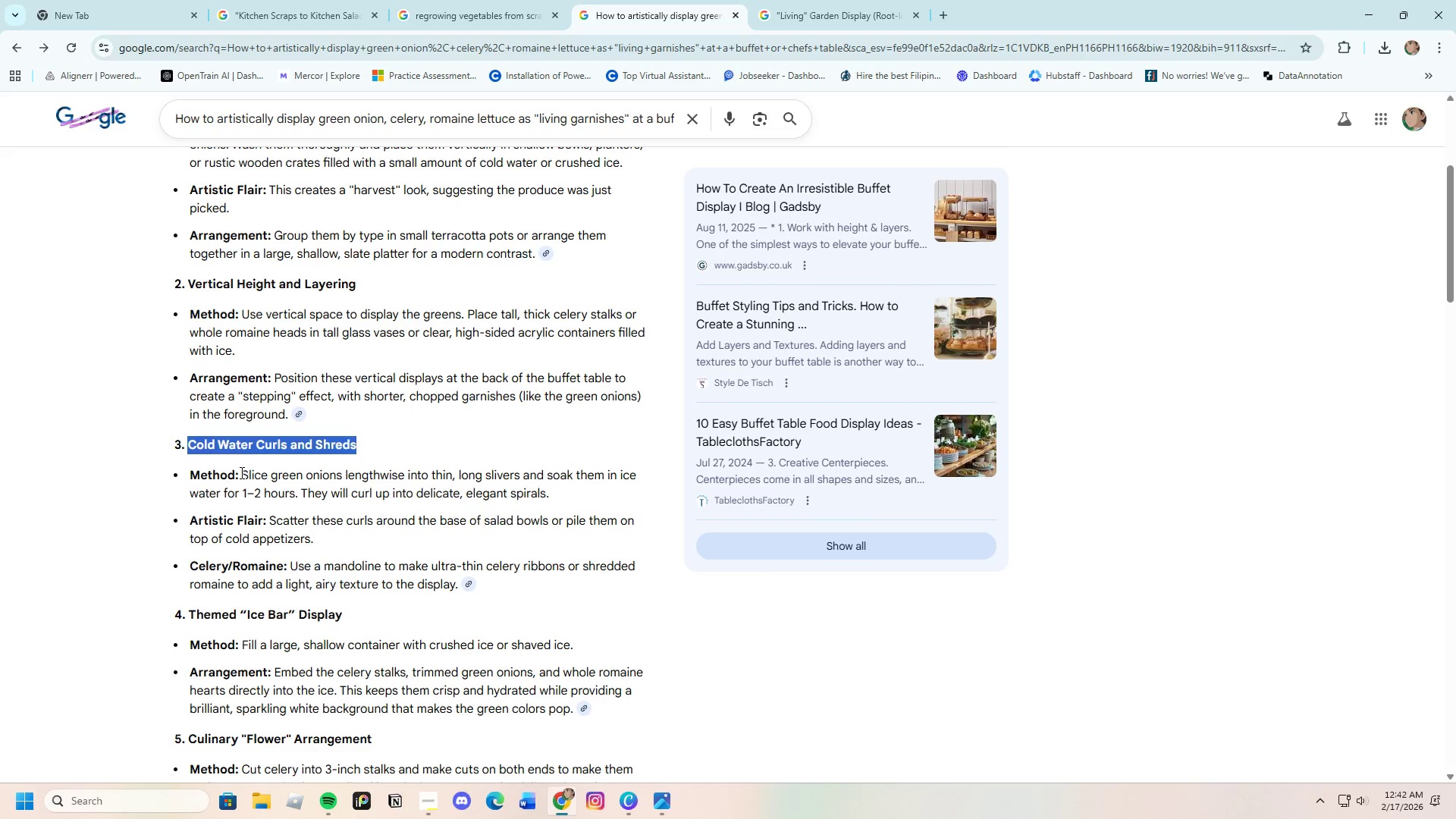 
left_click_drag(start_coordinate=[242, 471], to_coordinate=[556, 489])
 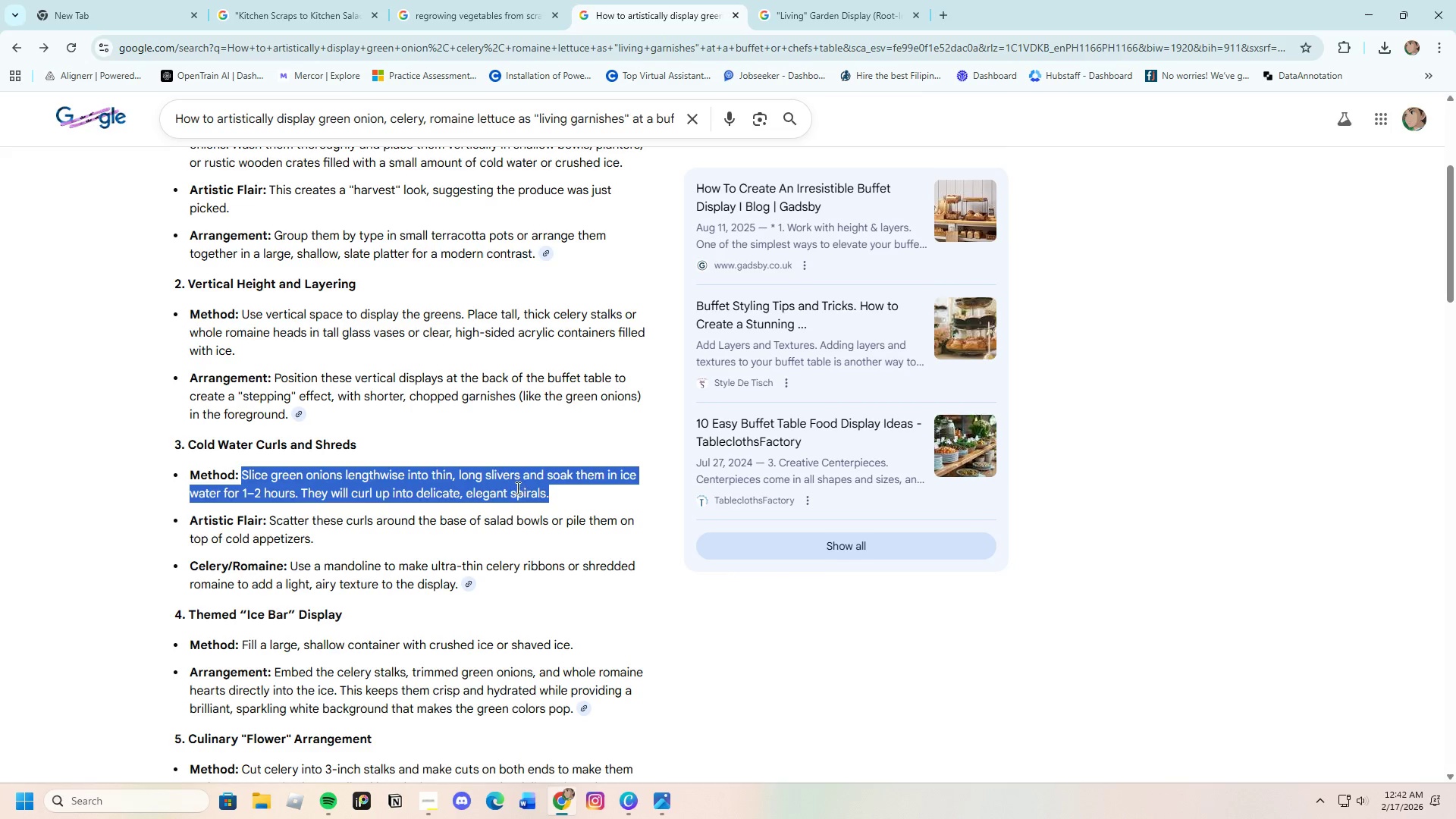 
right_click([516, 488])
 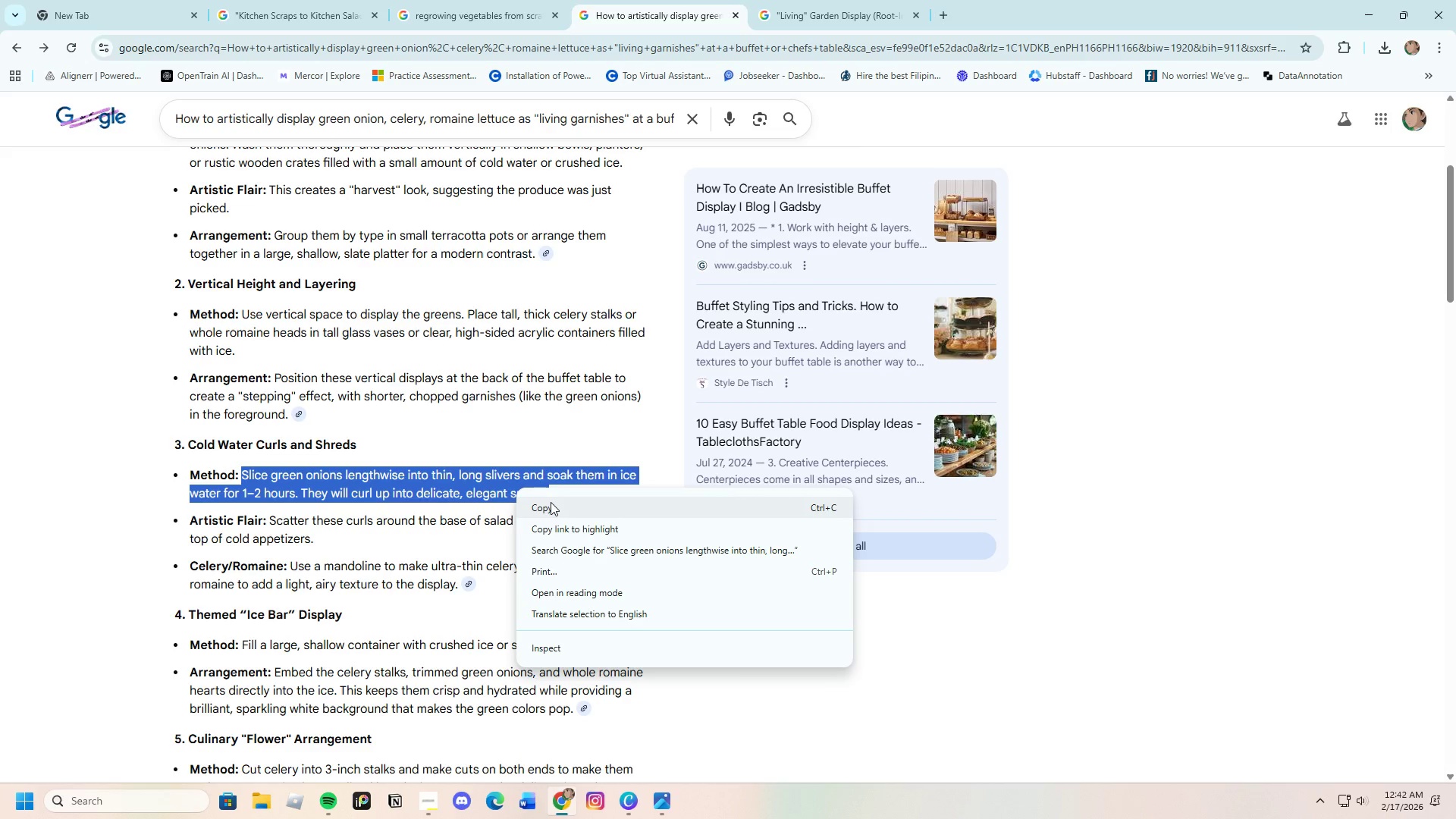 
left_click([550, 504])
 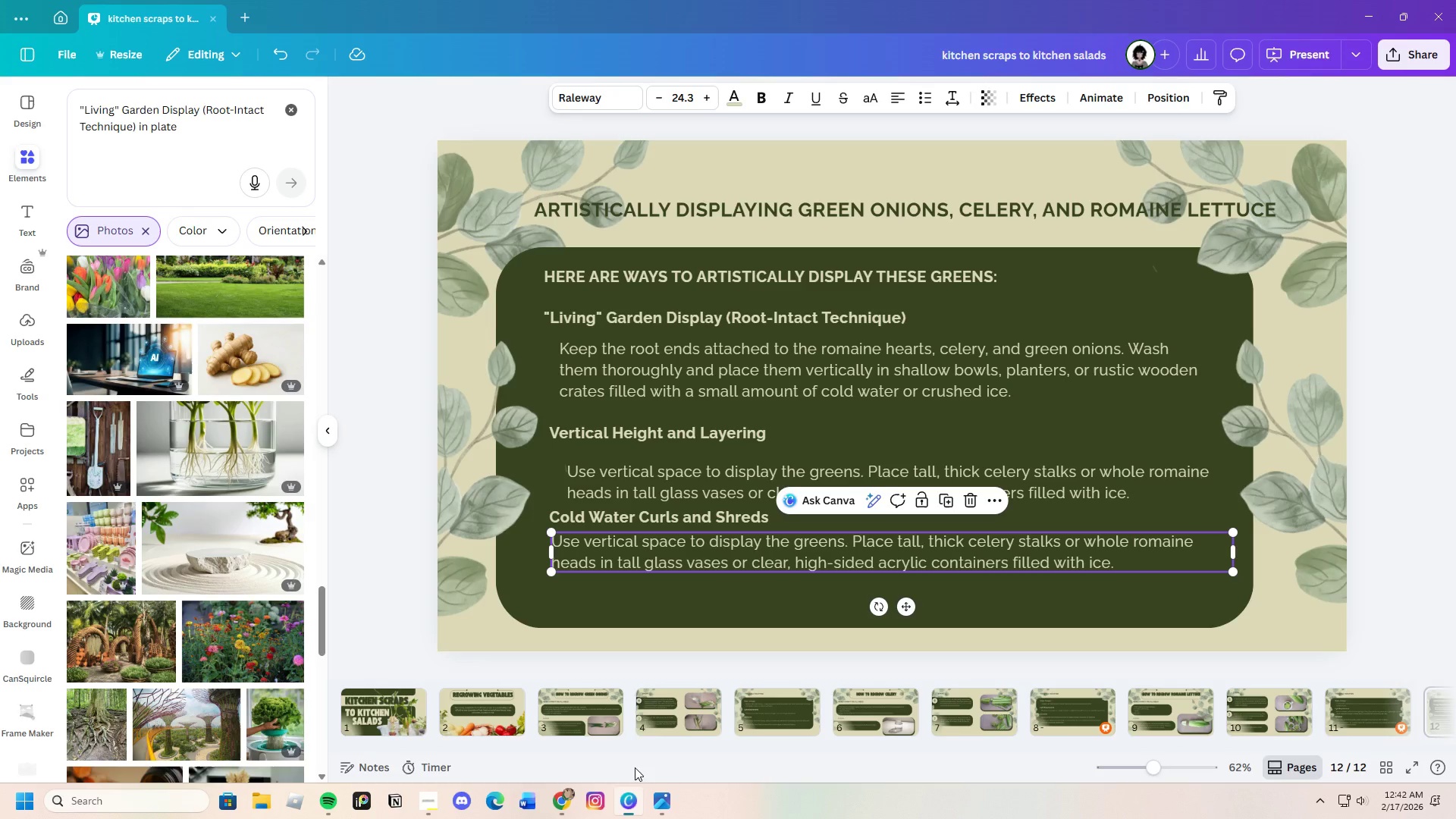 
left_click([649, 560])
 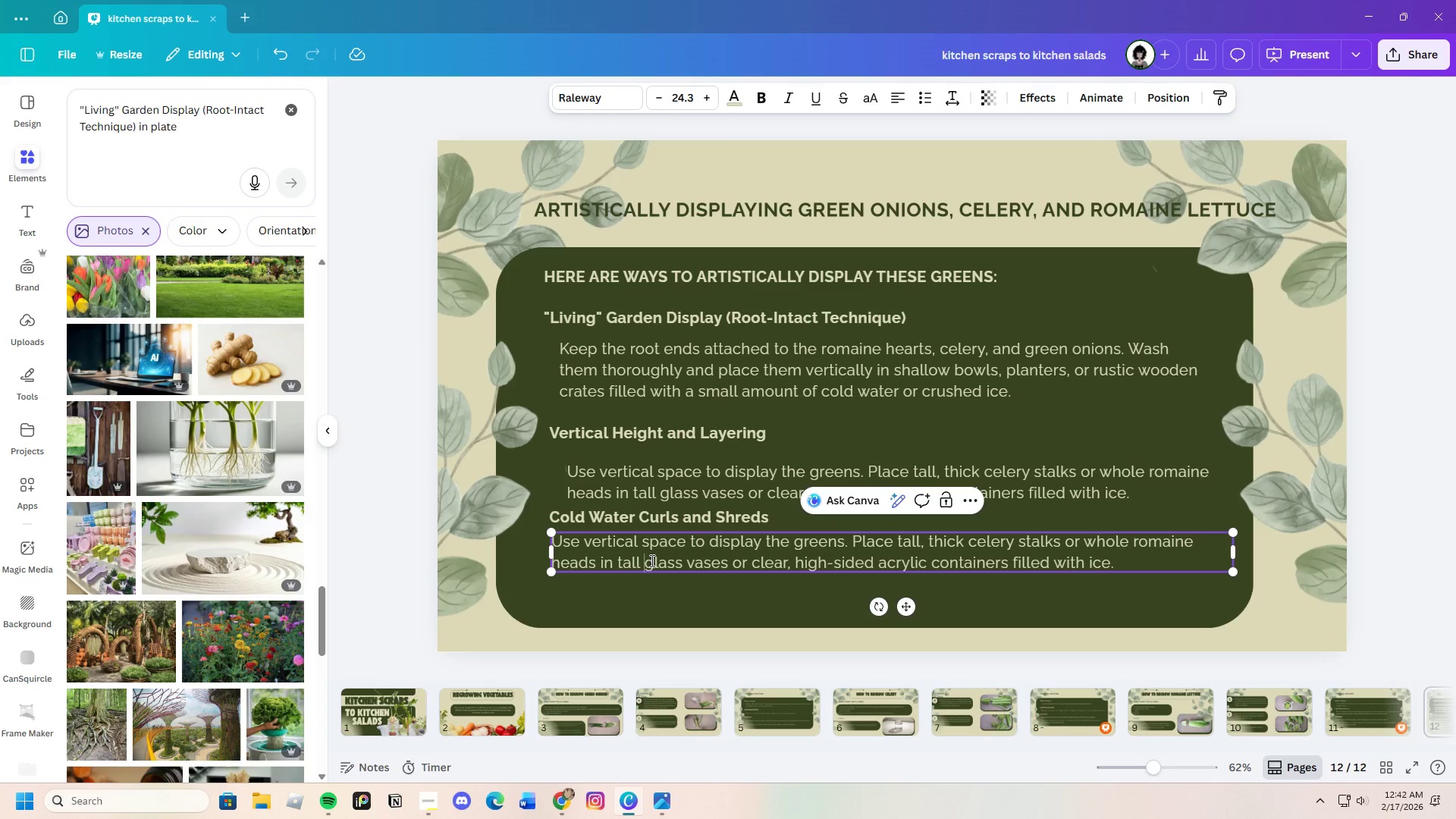 
left_click([654, 560])
 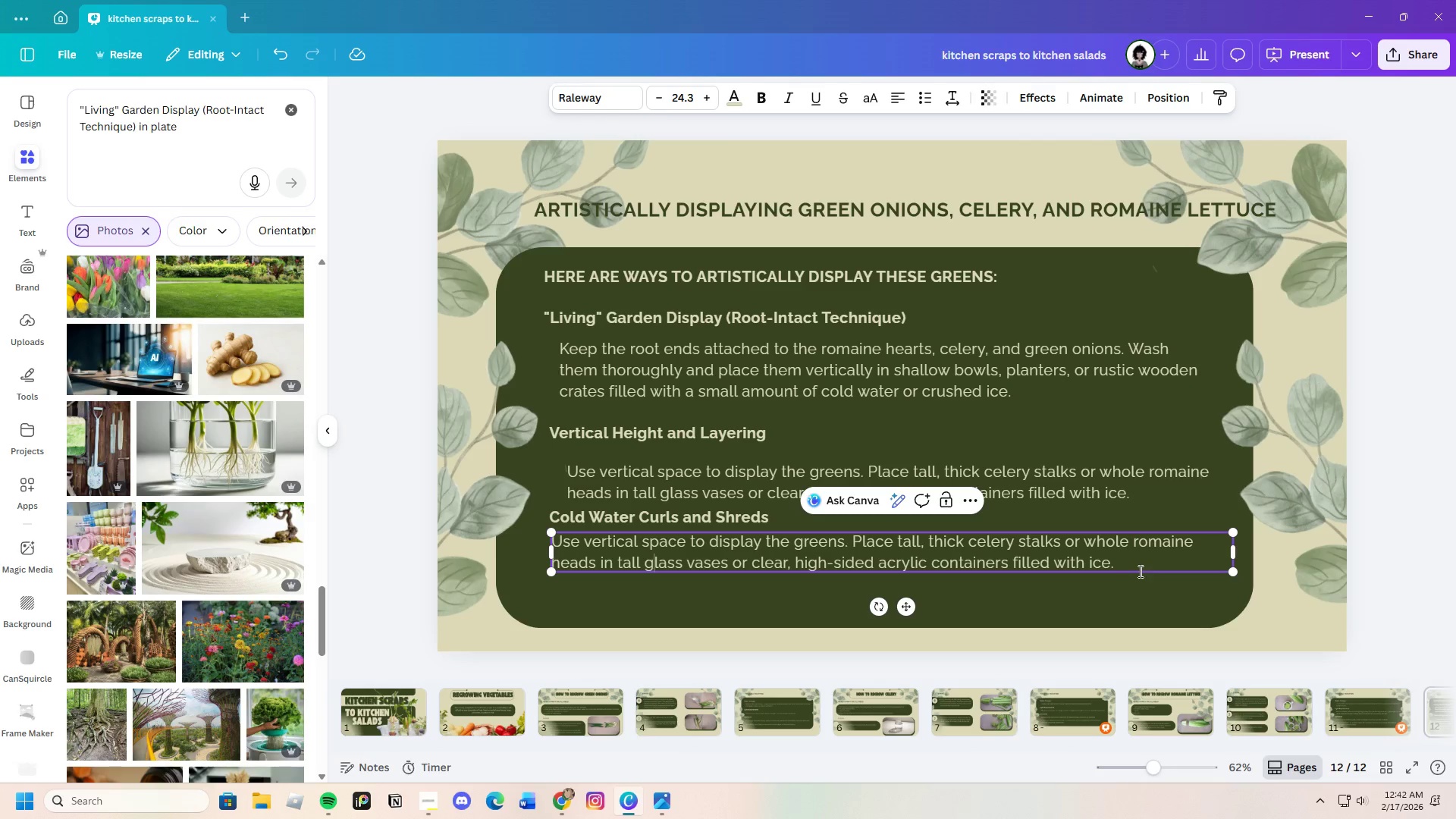 
double_click([1134, 566])
 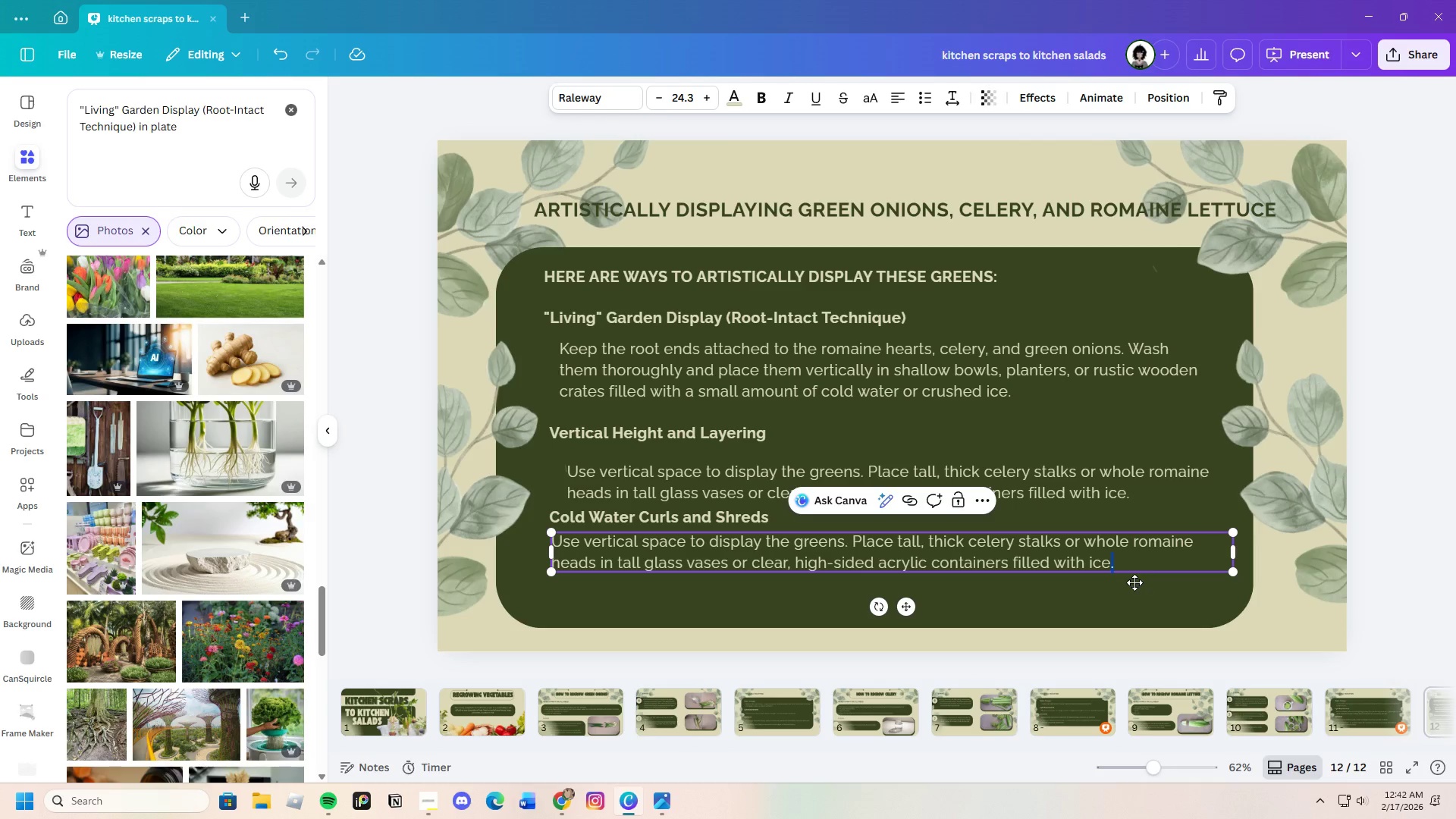 
left_click([1141, 604])
 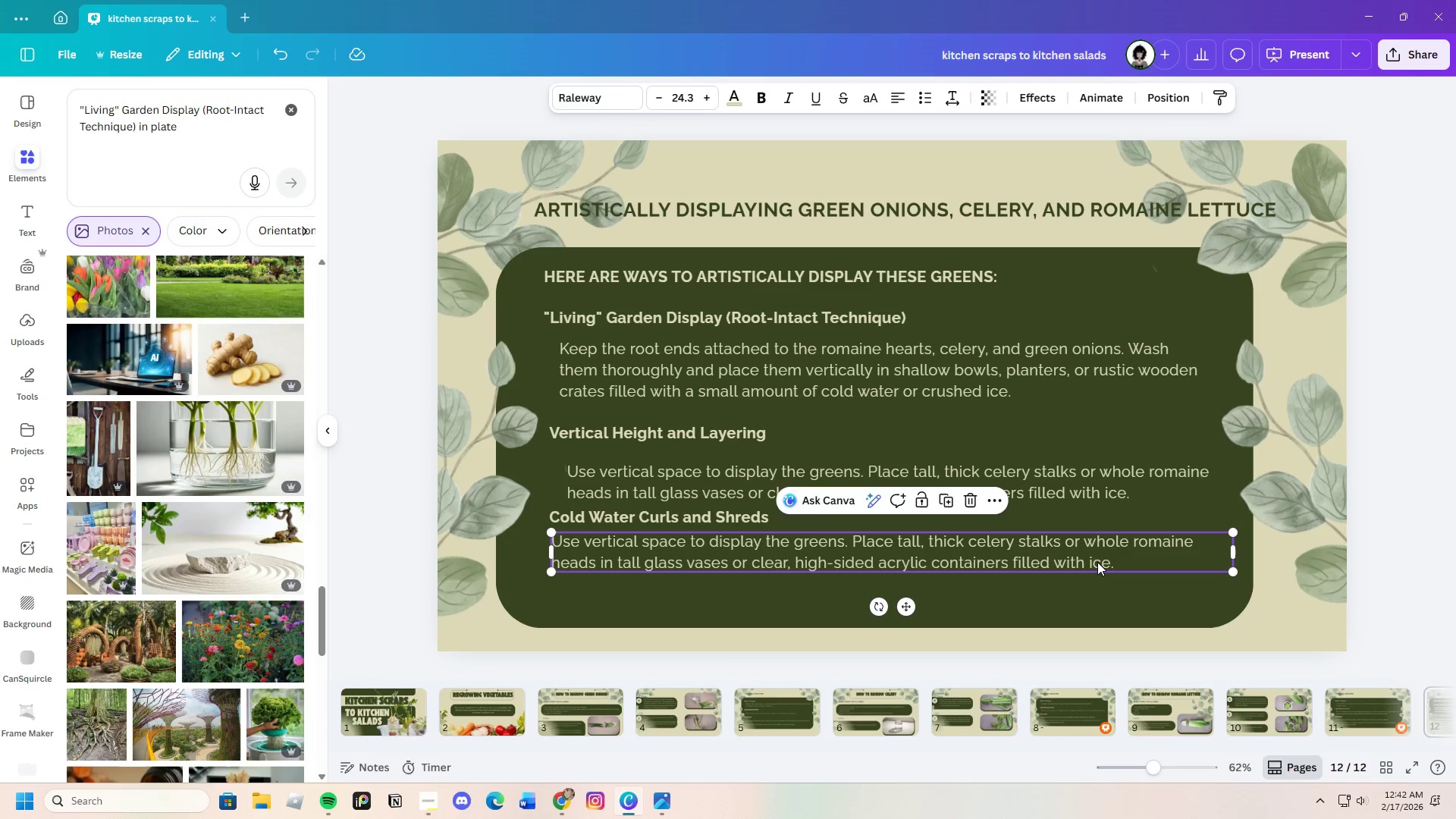 
double_click([1097, 562])
 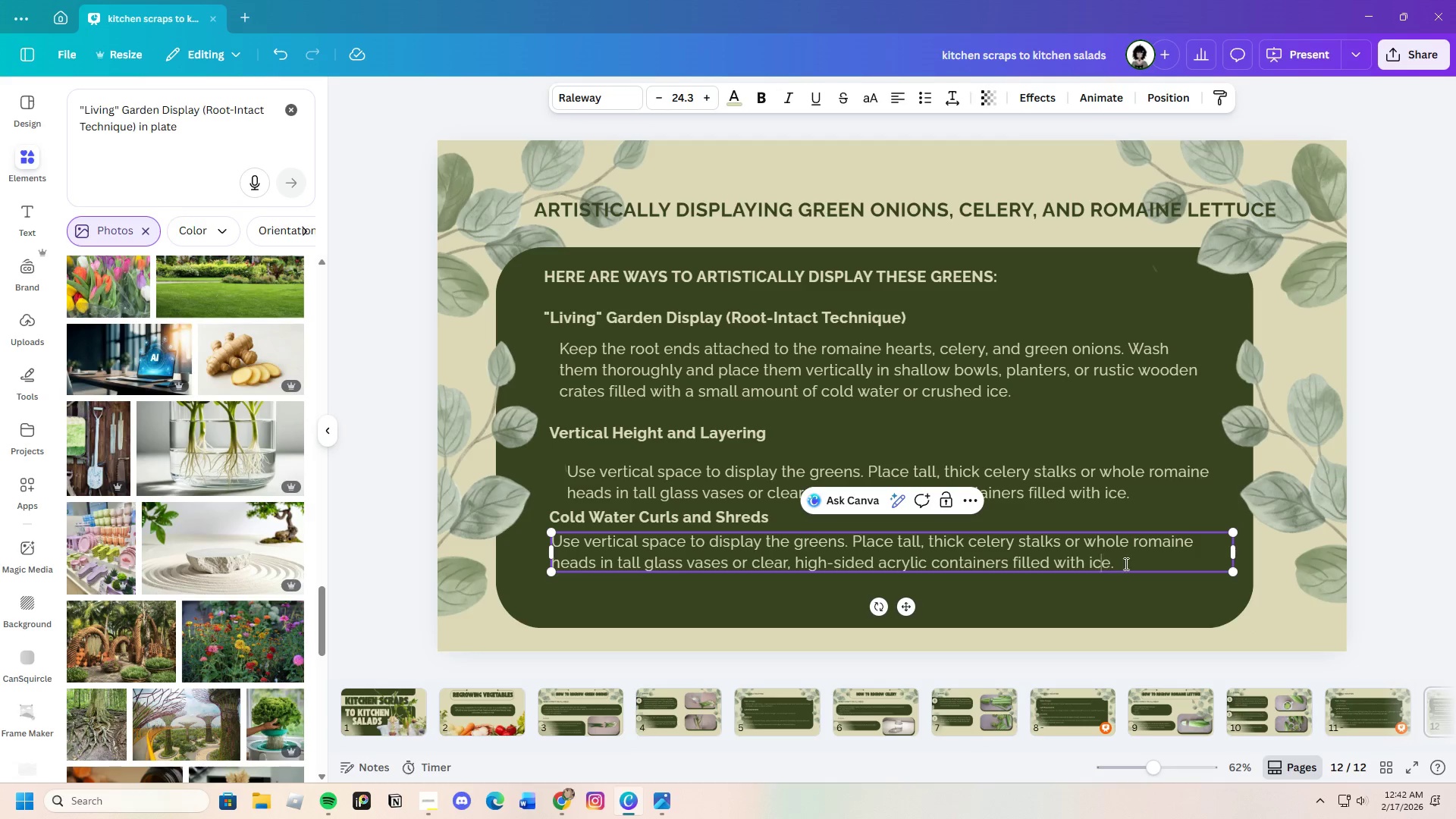 
left_click([1128, 564])
 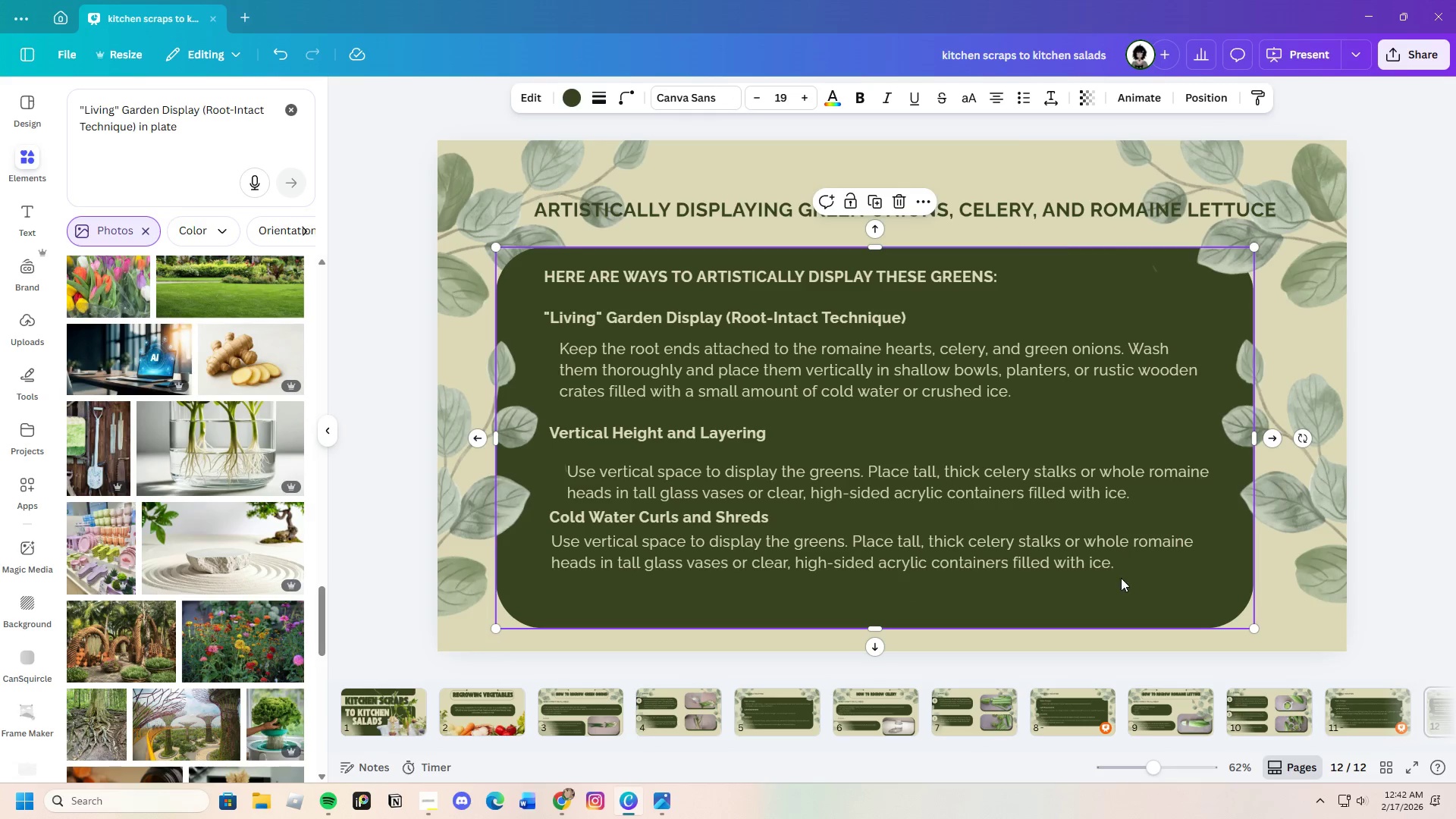 
triple_click([1103, 558])
 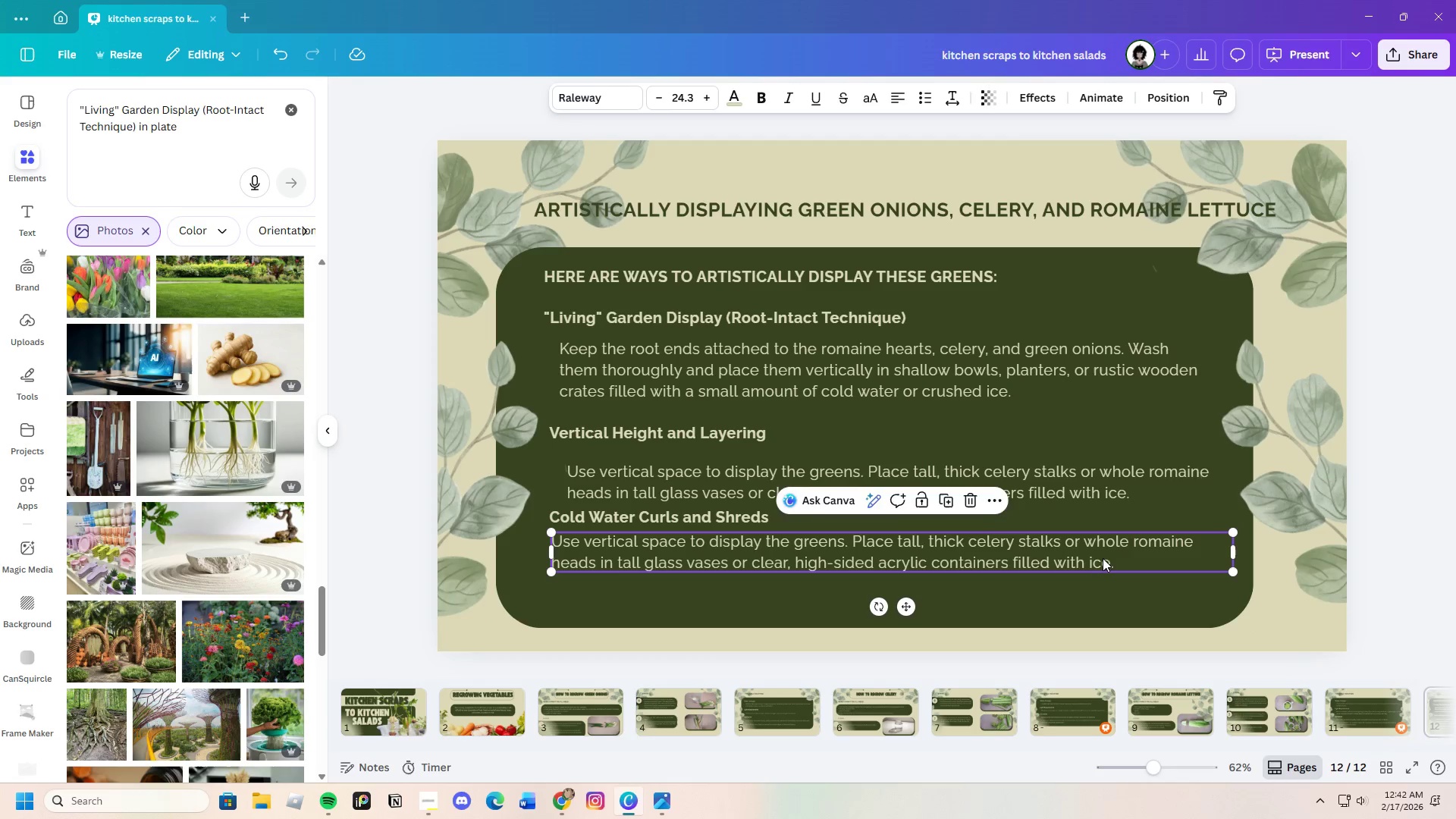 
triple_click([1103, 558])
 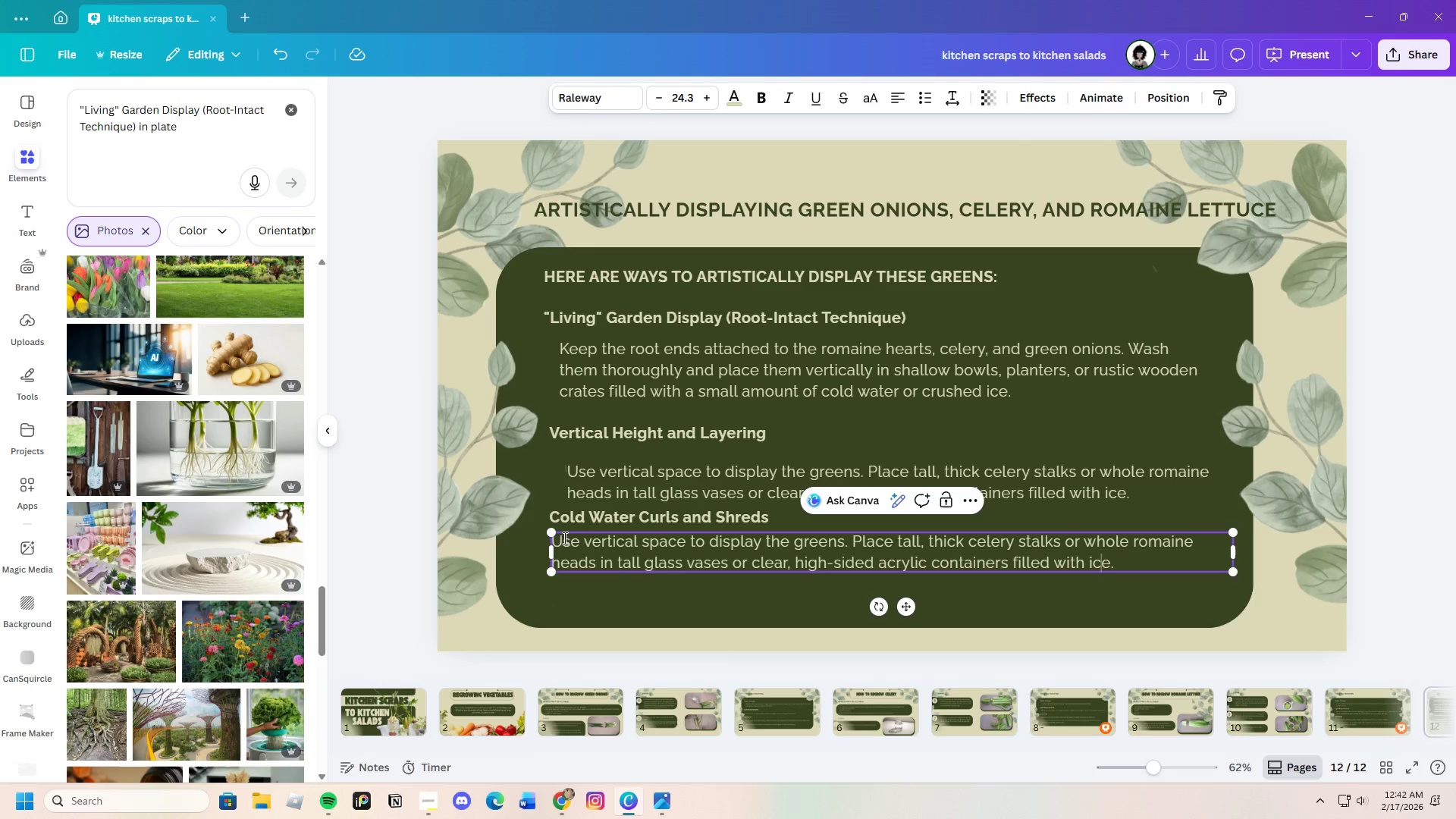 
left_click([557, 538])
 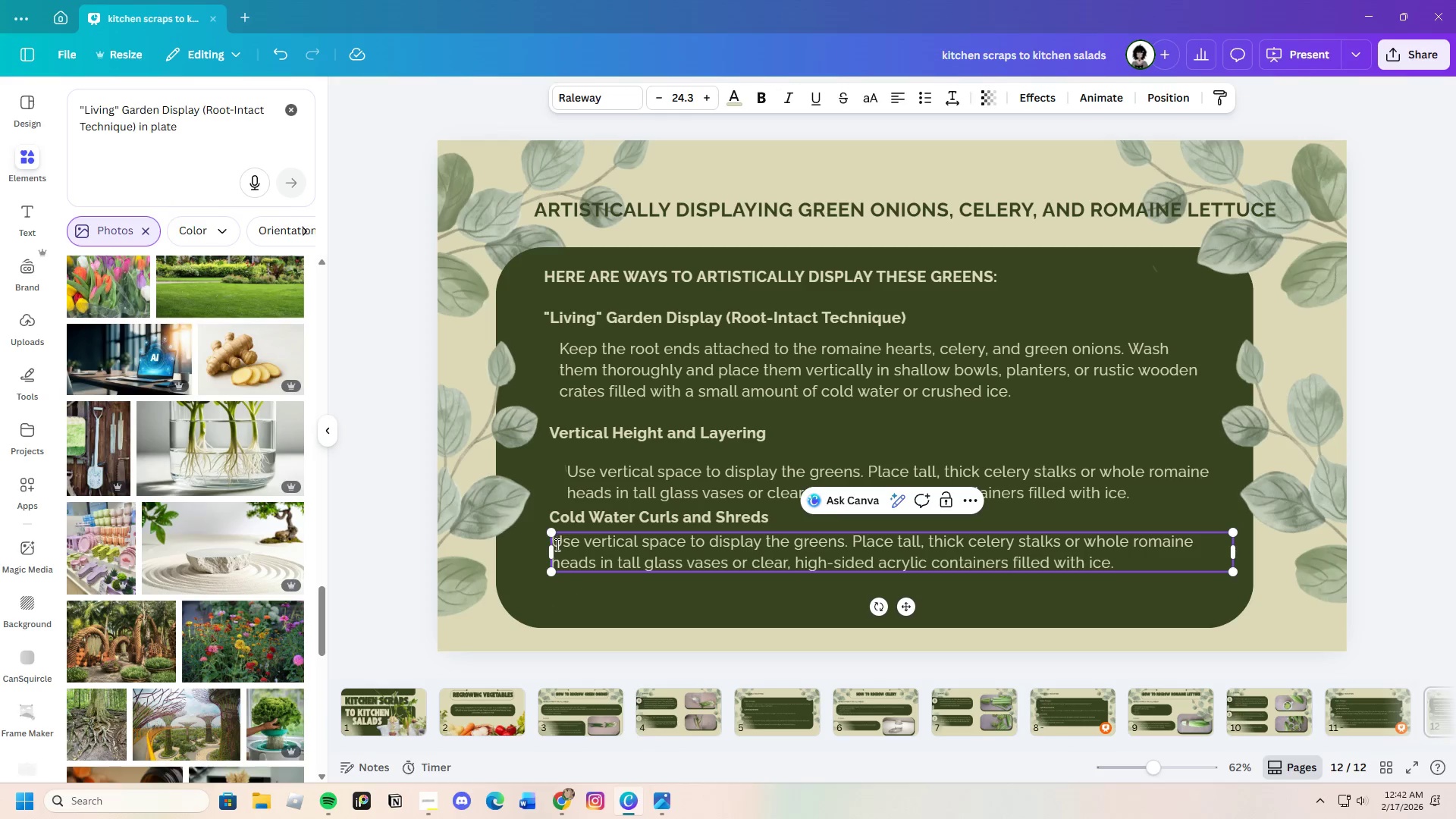 
left_click_drag(start_coordinate=[555, 544], to_coordinate=[1119, 567])
 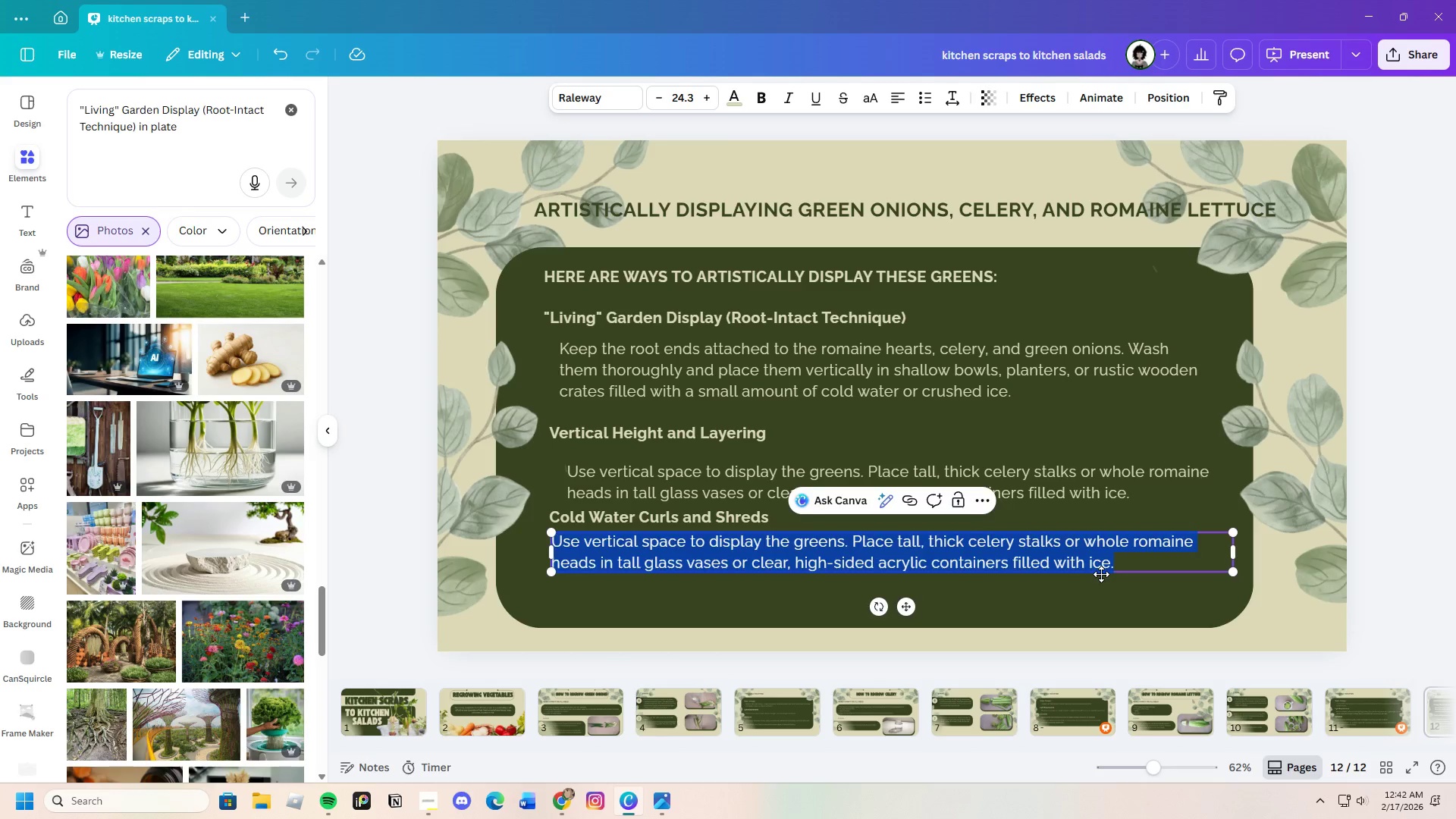 
key(Backspace)
 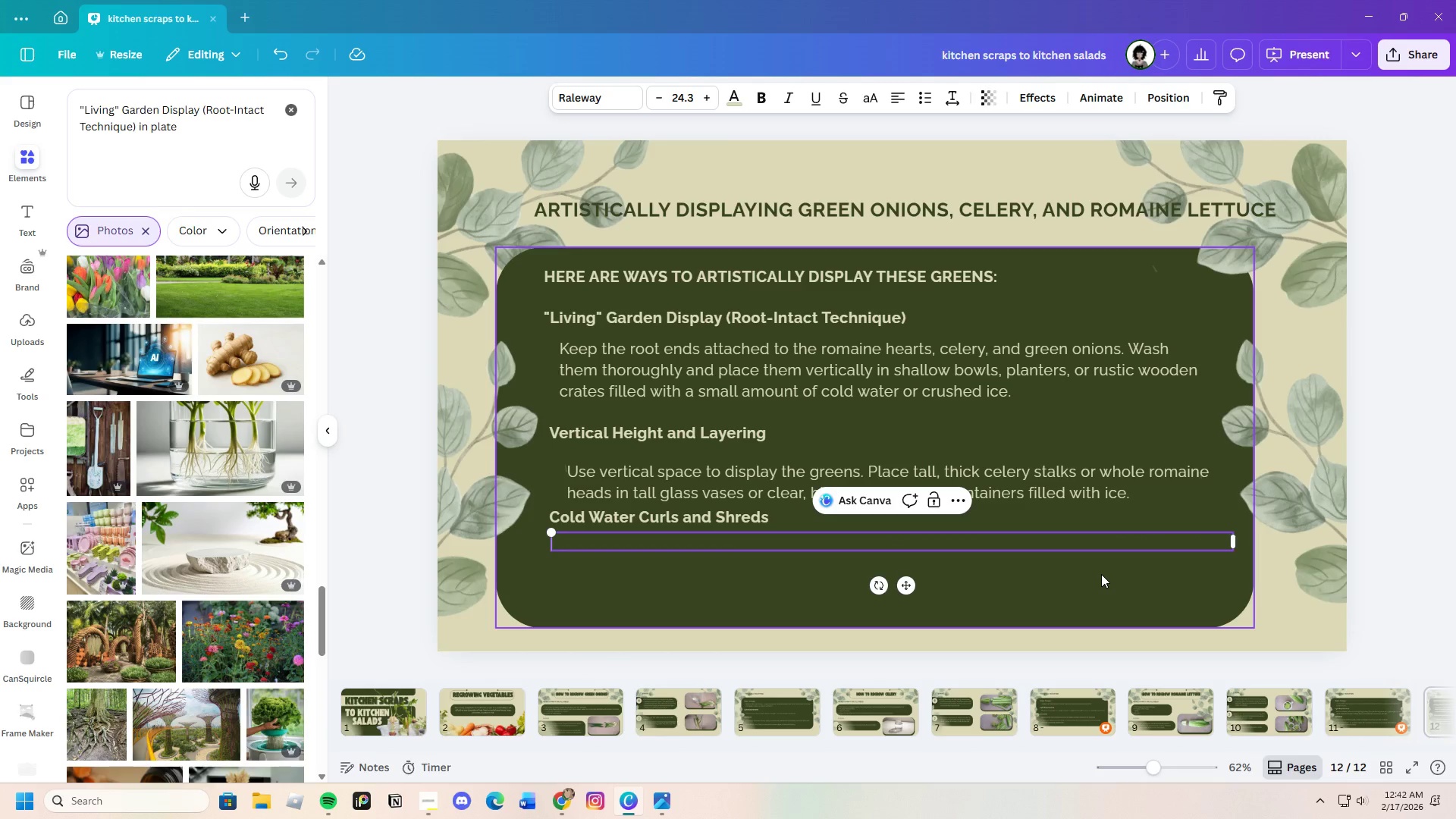 
key(Control+V)
 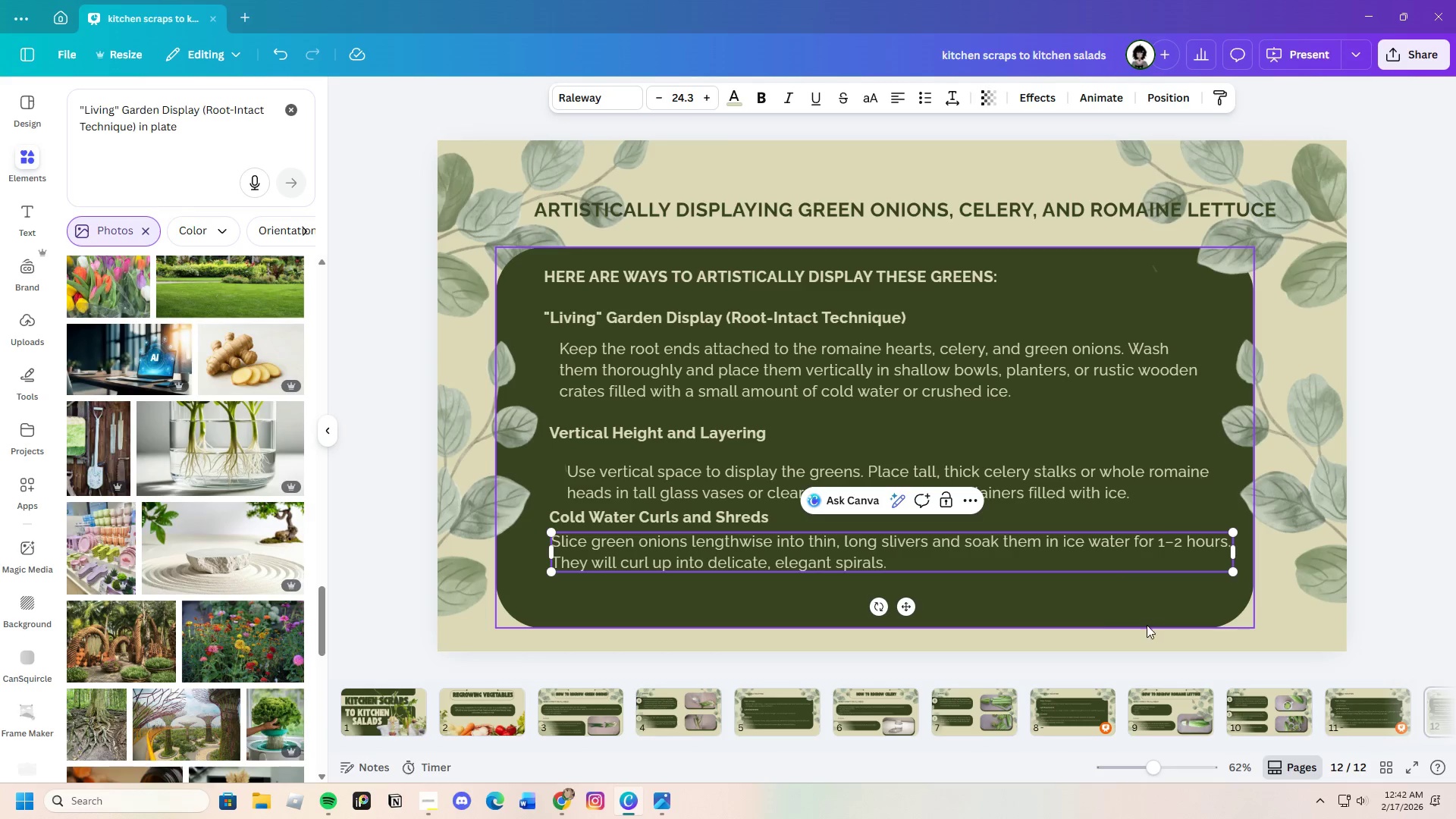 
left_click([1074, 602])
 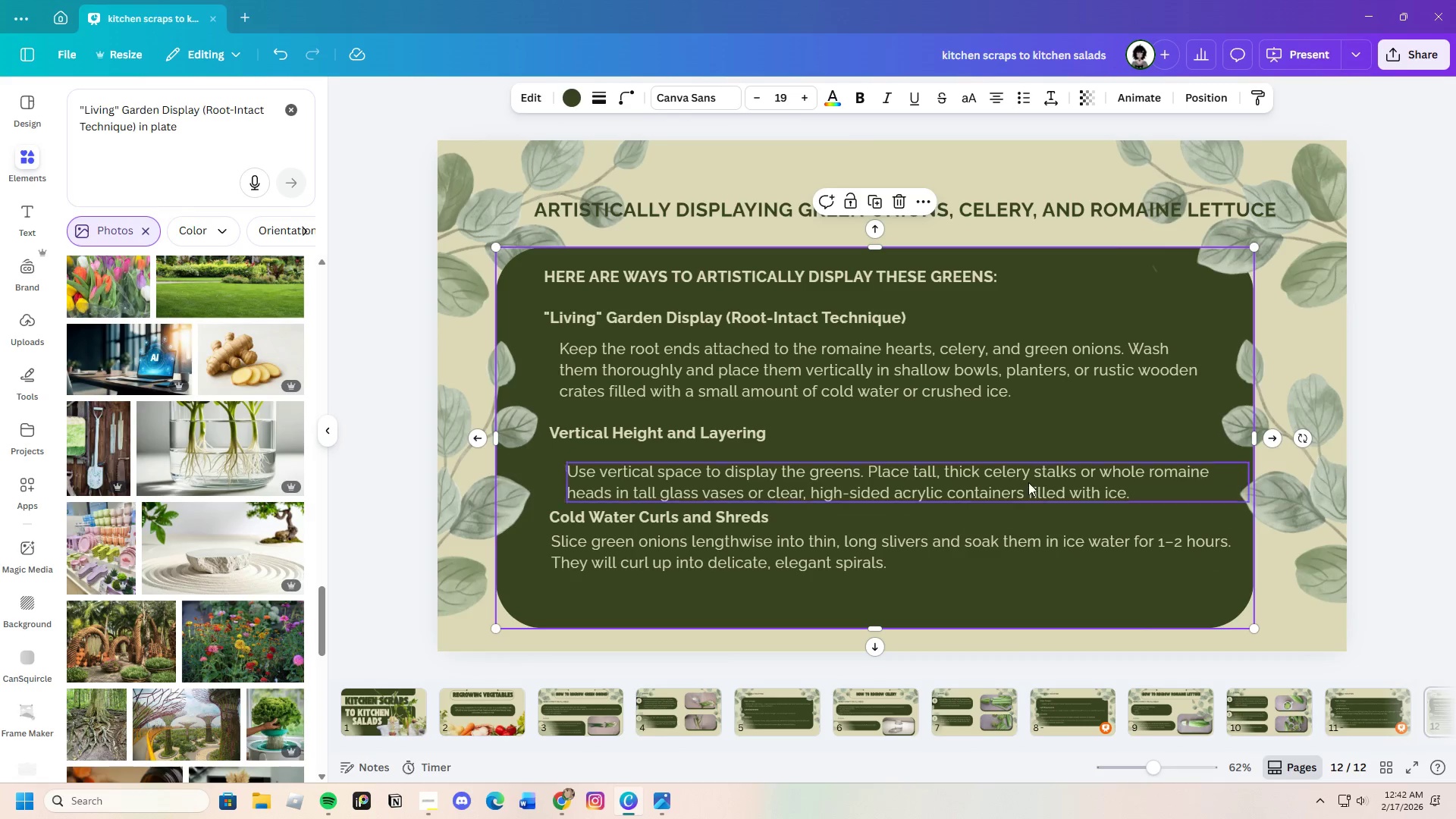 
left_click([698, 182])
 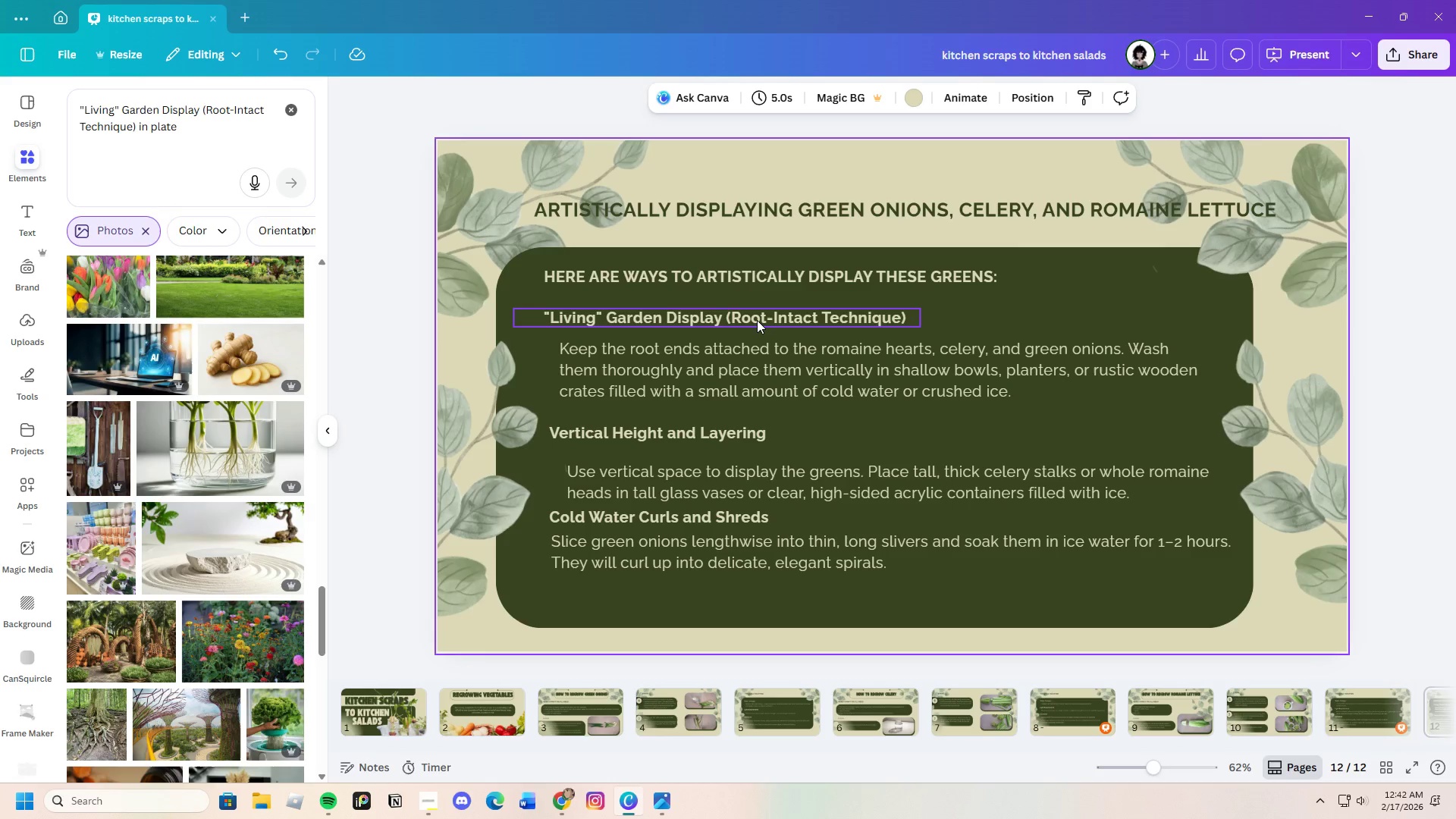 
left_click_drag(start_coordinate=[758, 283], to_coordinate=[759, 277])
 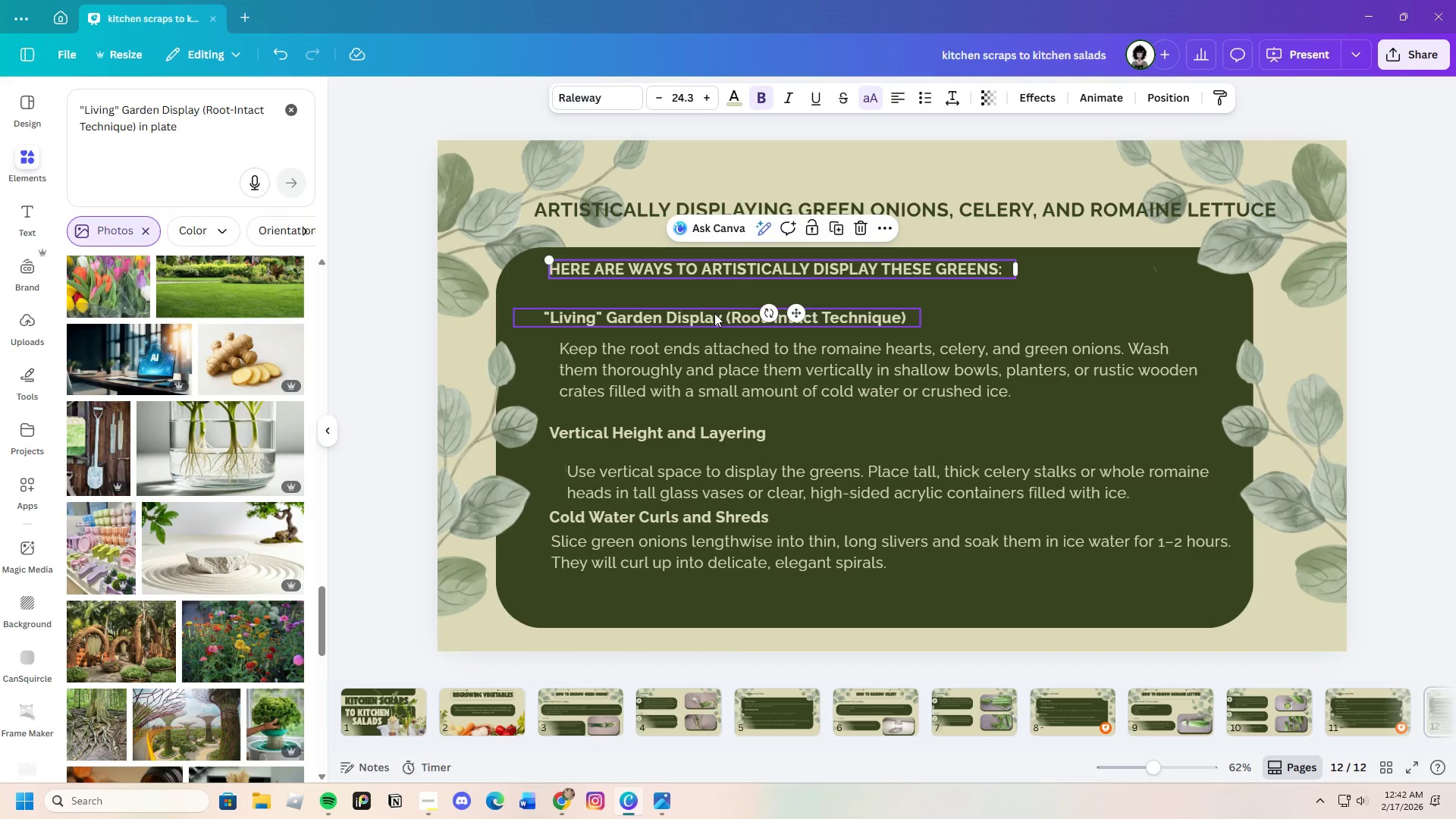 
left_click_drag(start_coordinate=[714, 315], to_coordinate=[717, 307])
 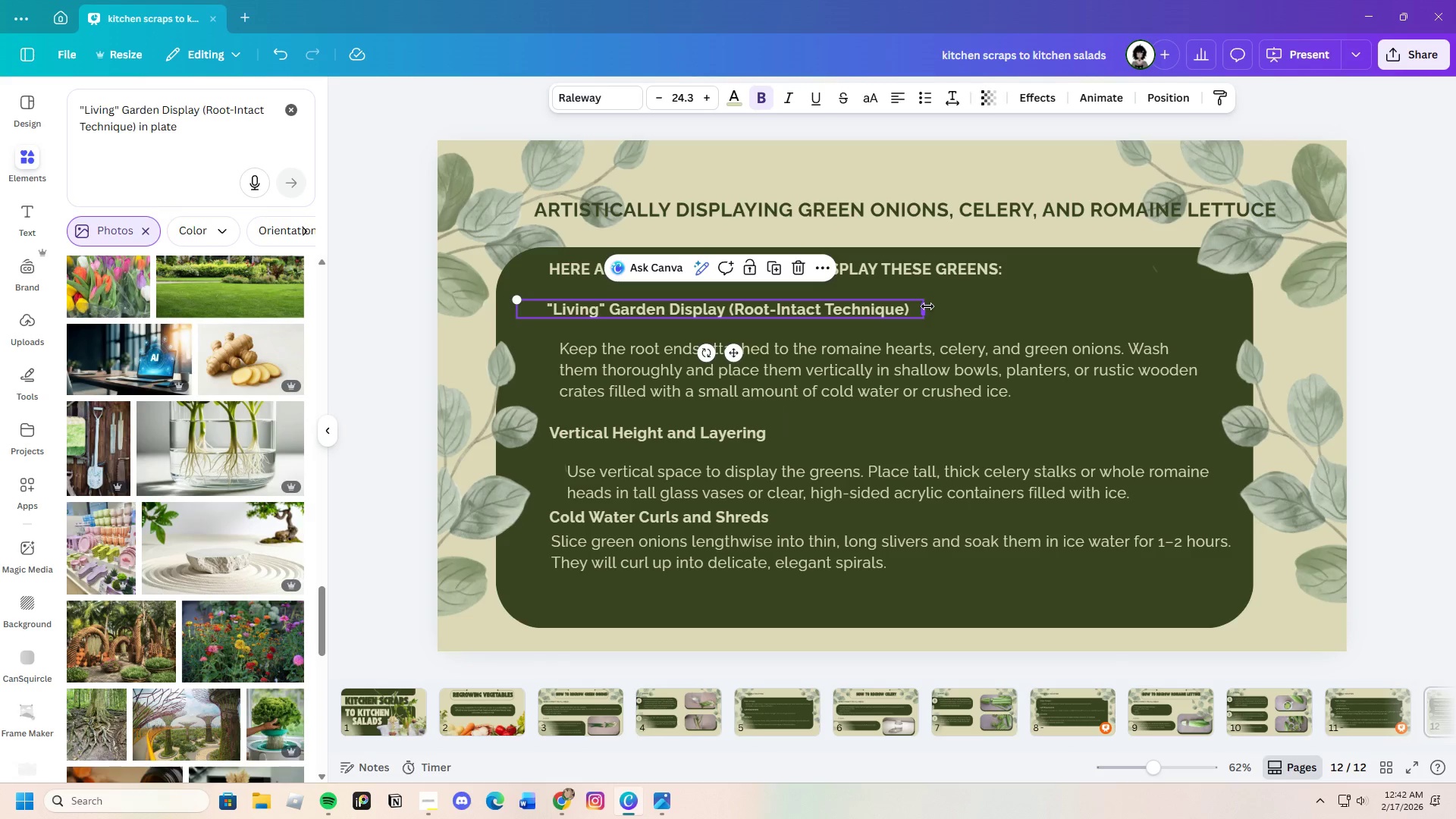 
left_click_drag(start_coordinate=[926, 306], to_coordinate=[918, 302])
 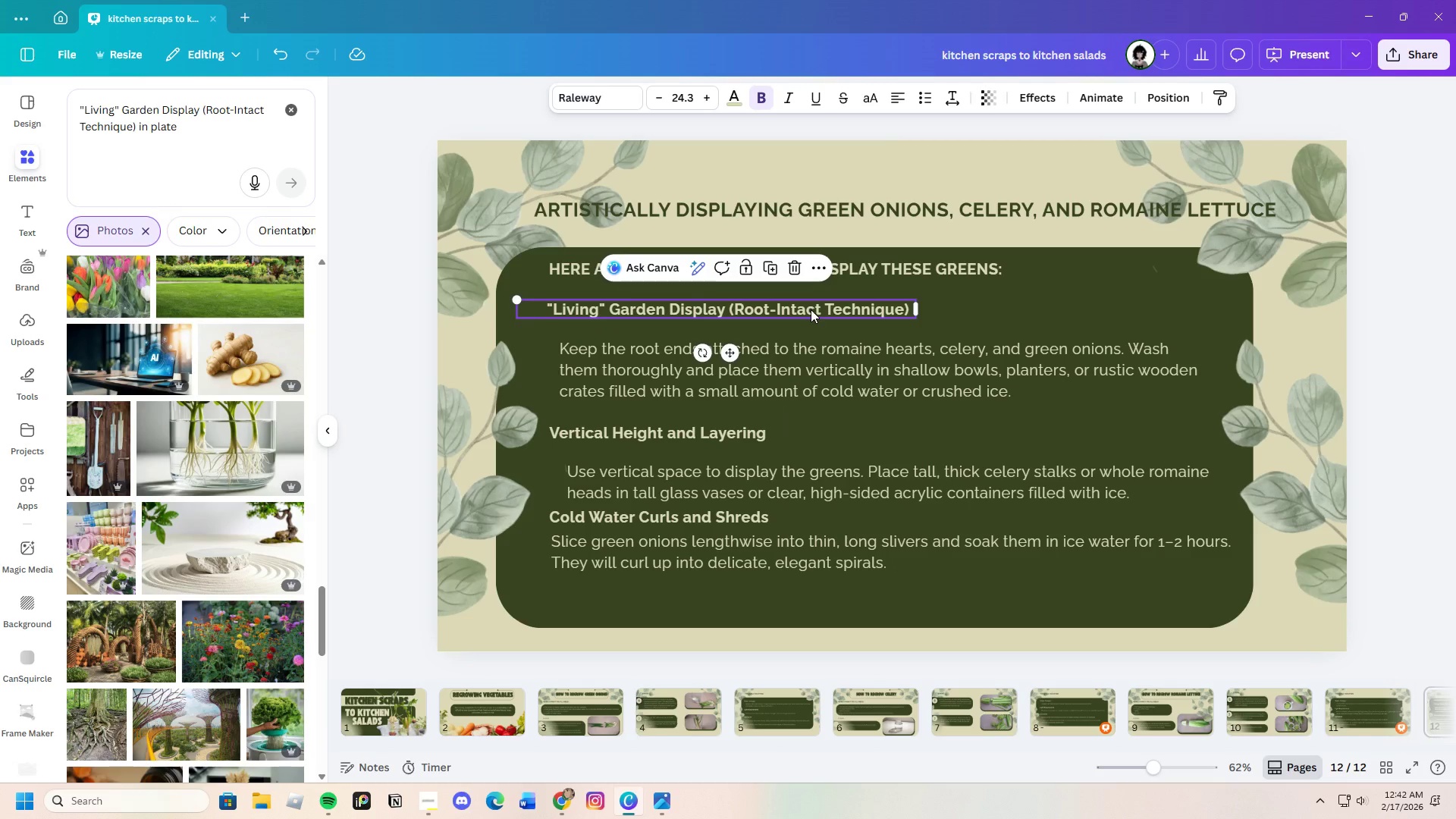 
left_click_drag(start_coordinate=[812, 309], to_coordinate=[808, 302])
 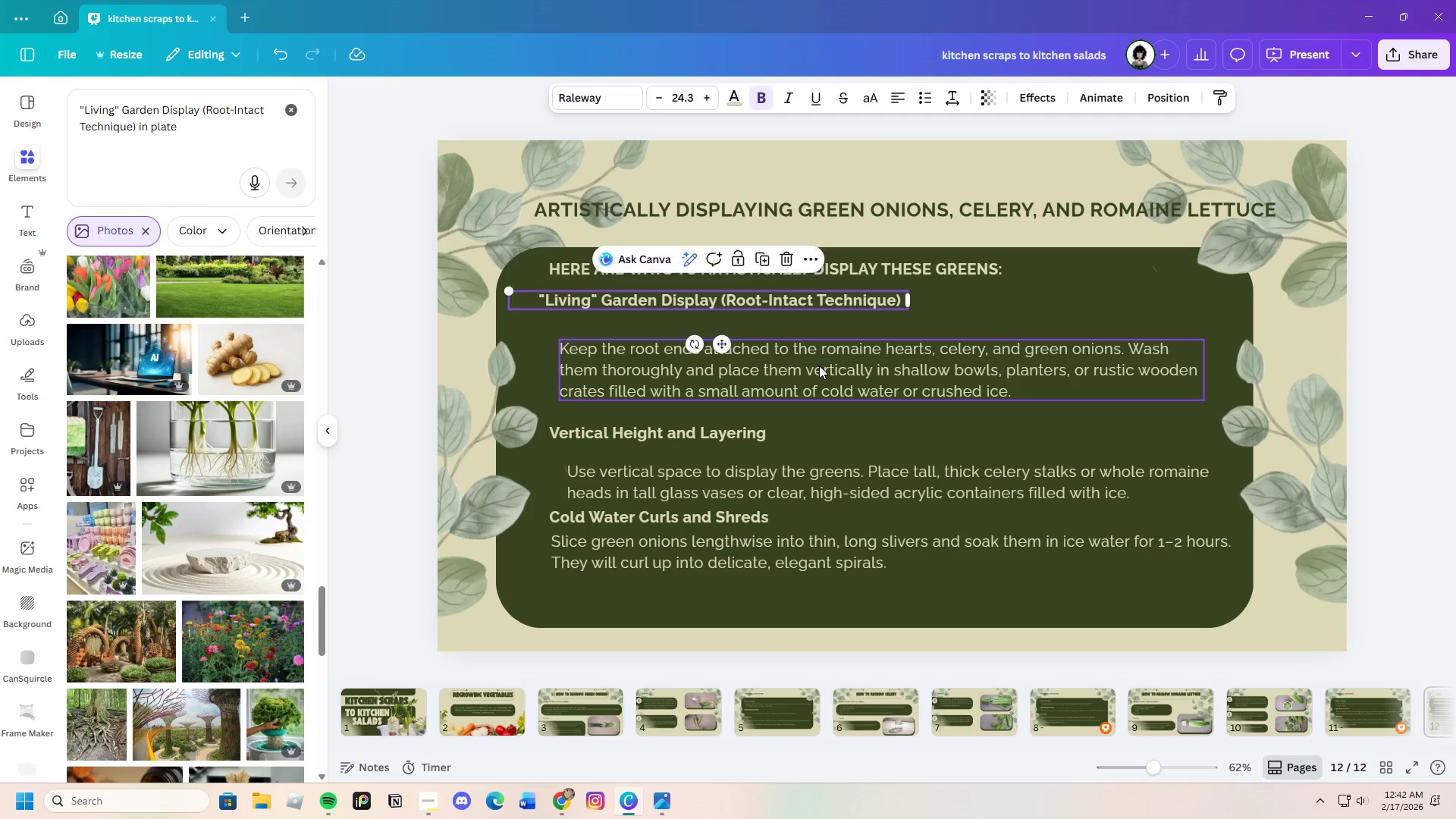 
left_click_drag(start_coordinate=[819, 366], to_coordinate=[825, 344])
 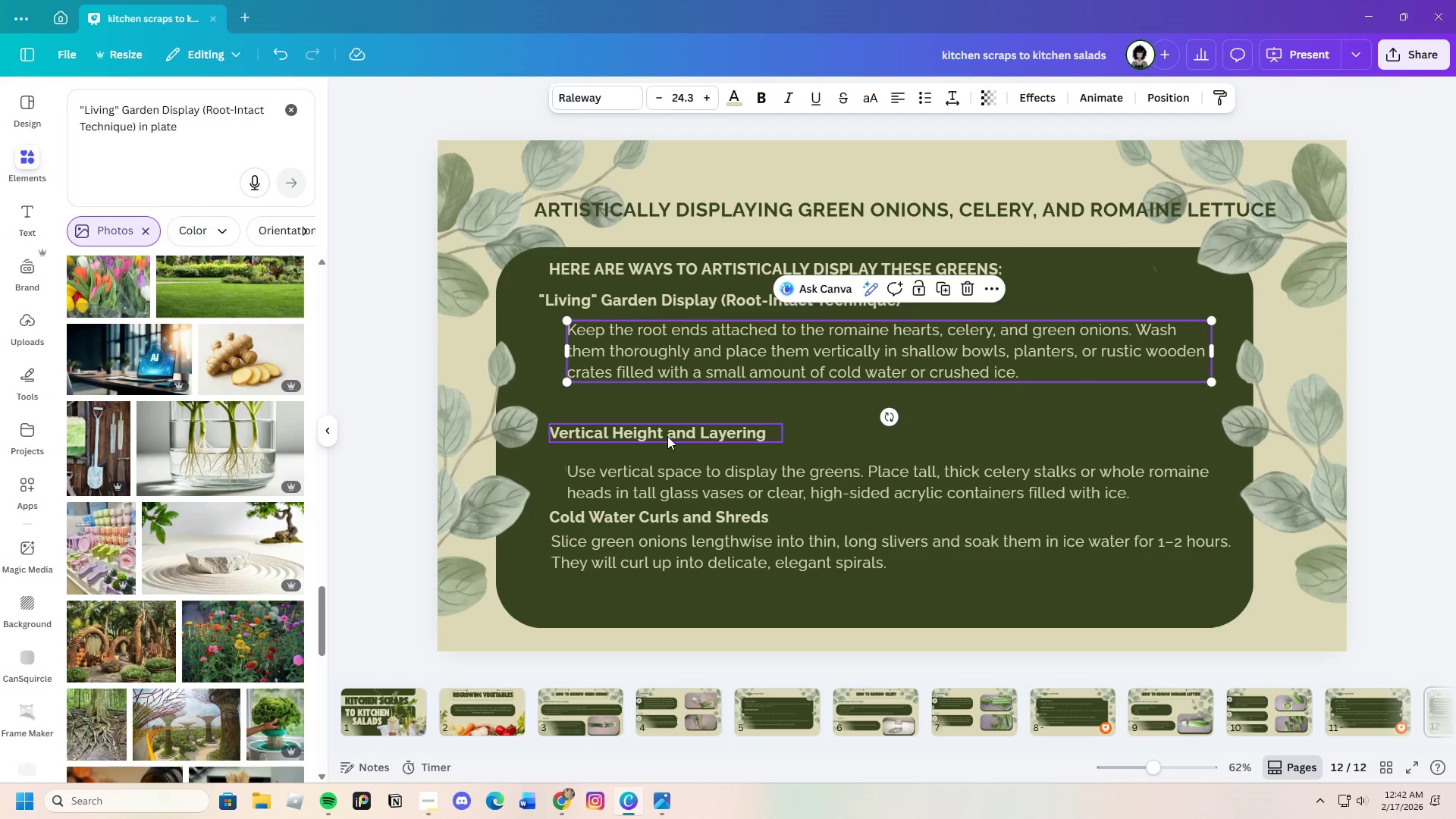 
left_click_drag(start_coordinate=[667, 432], to_coordinate=[664, 399])
 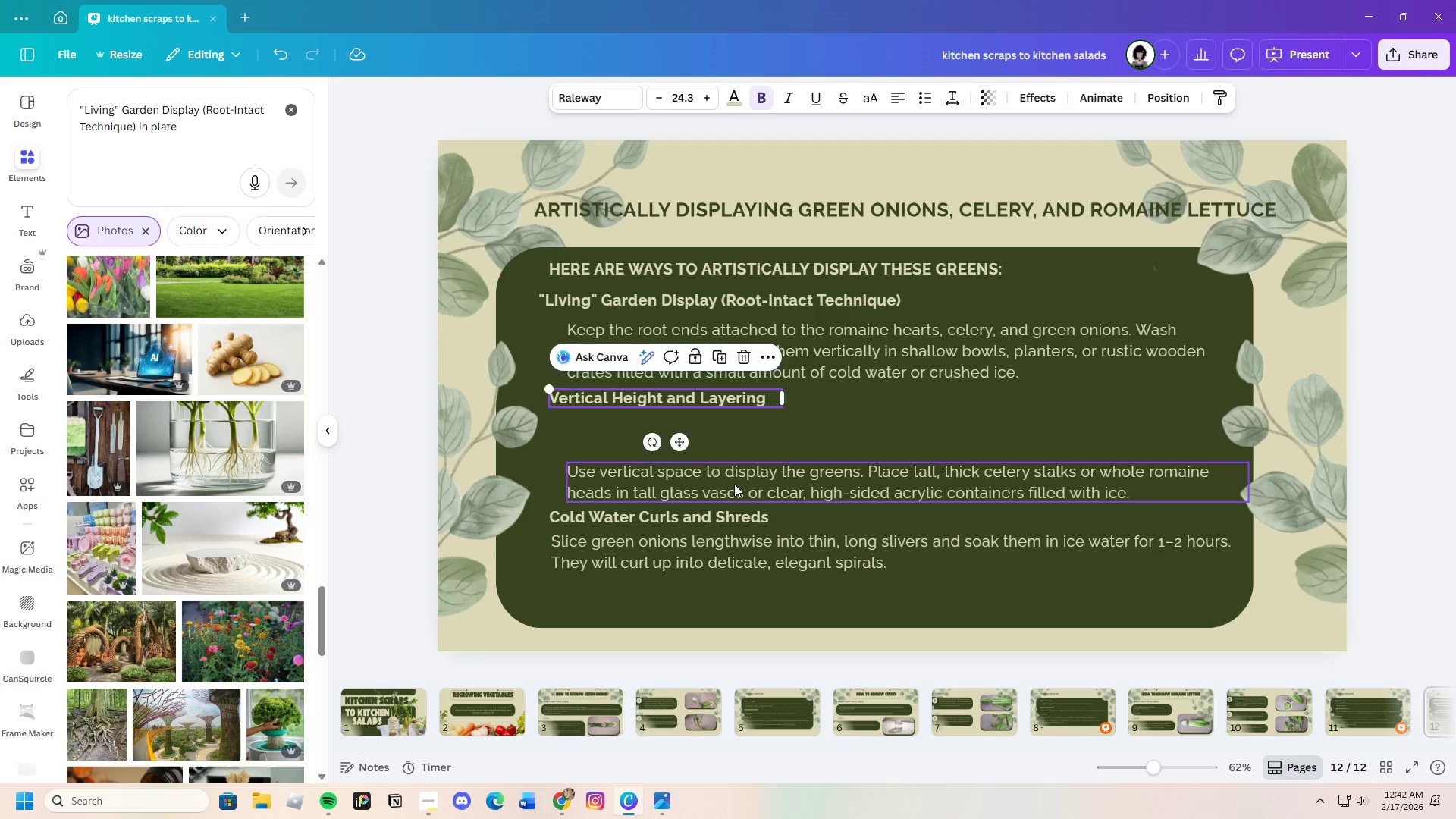 
left_click_drag(start_coordinate=[734, 484], to_coordinate=[733, 447])
 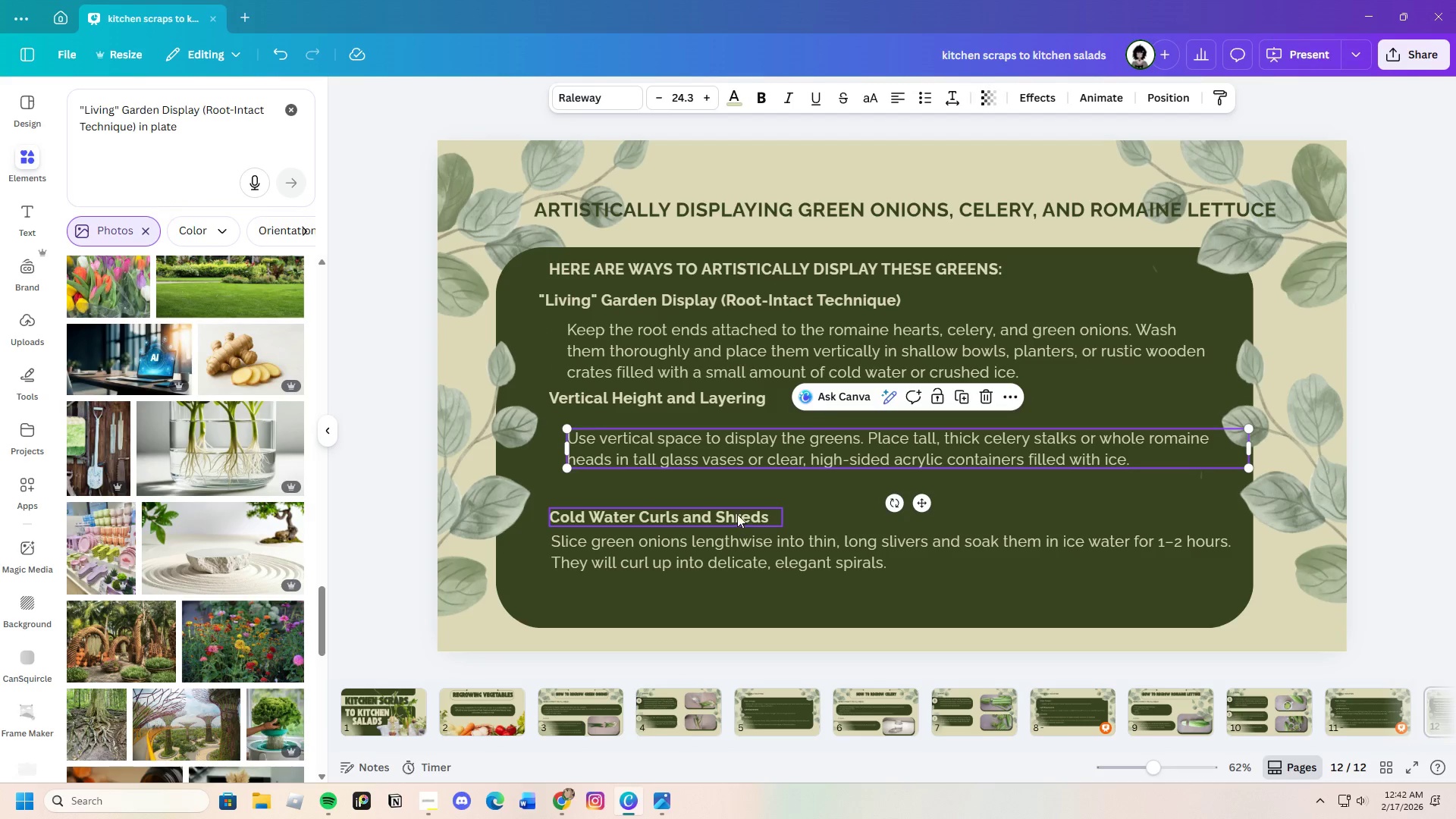 
left_click_drag(start_coordinate=[737, 513], to_coordinate=[739, 494])
 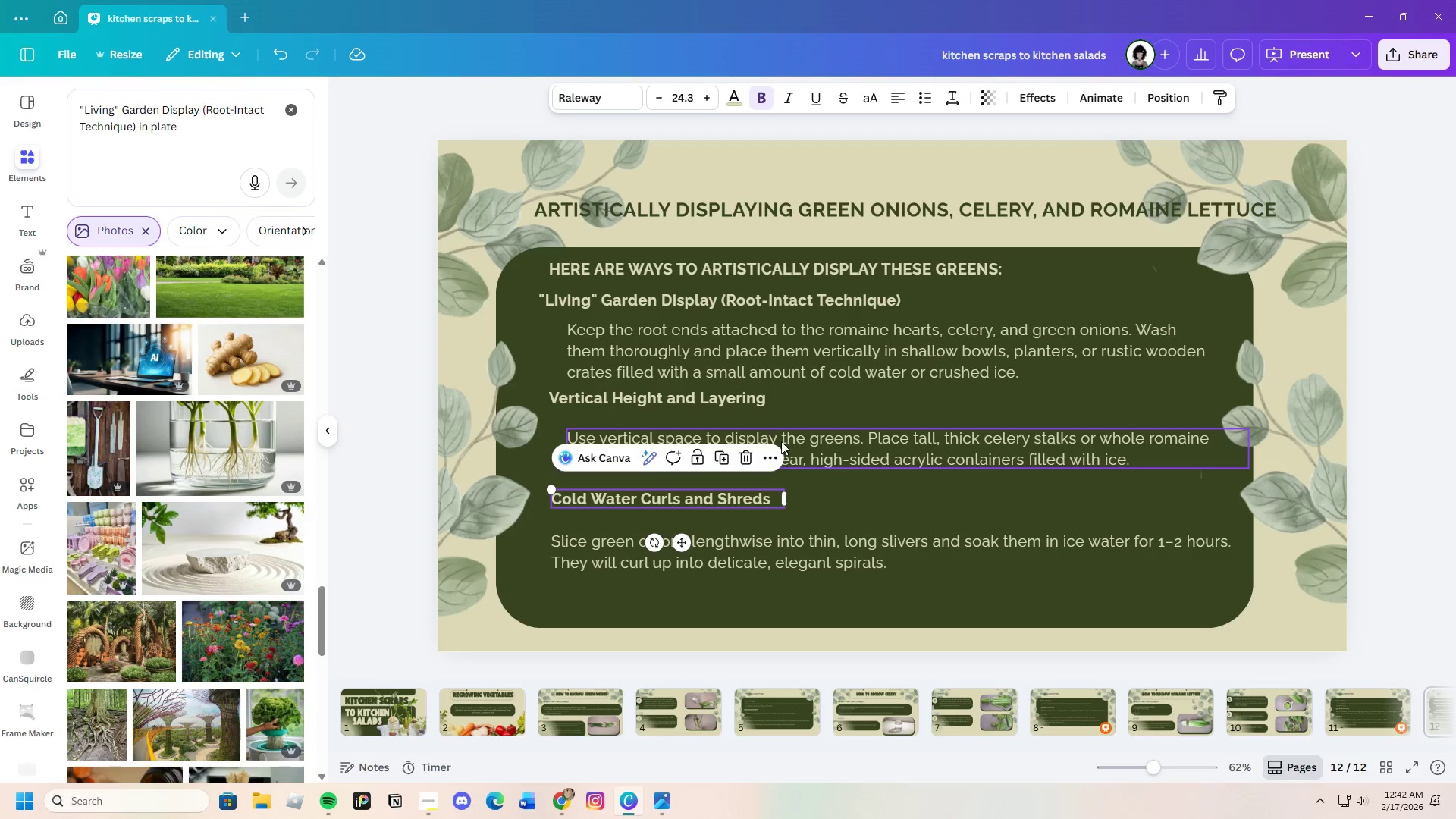 
left_click_drag(start_coordinate=[802, 442], to_coordinate=[802, 433])
 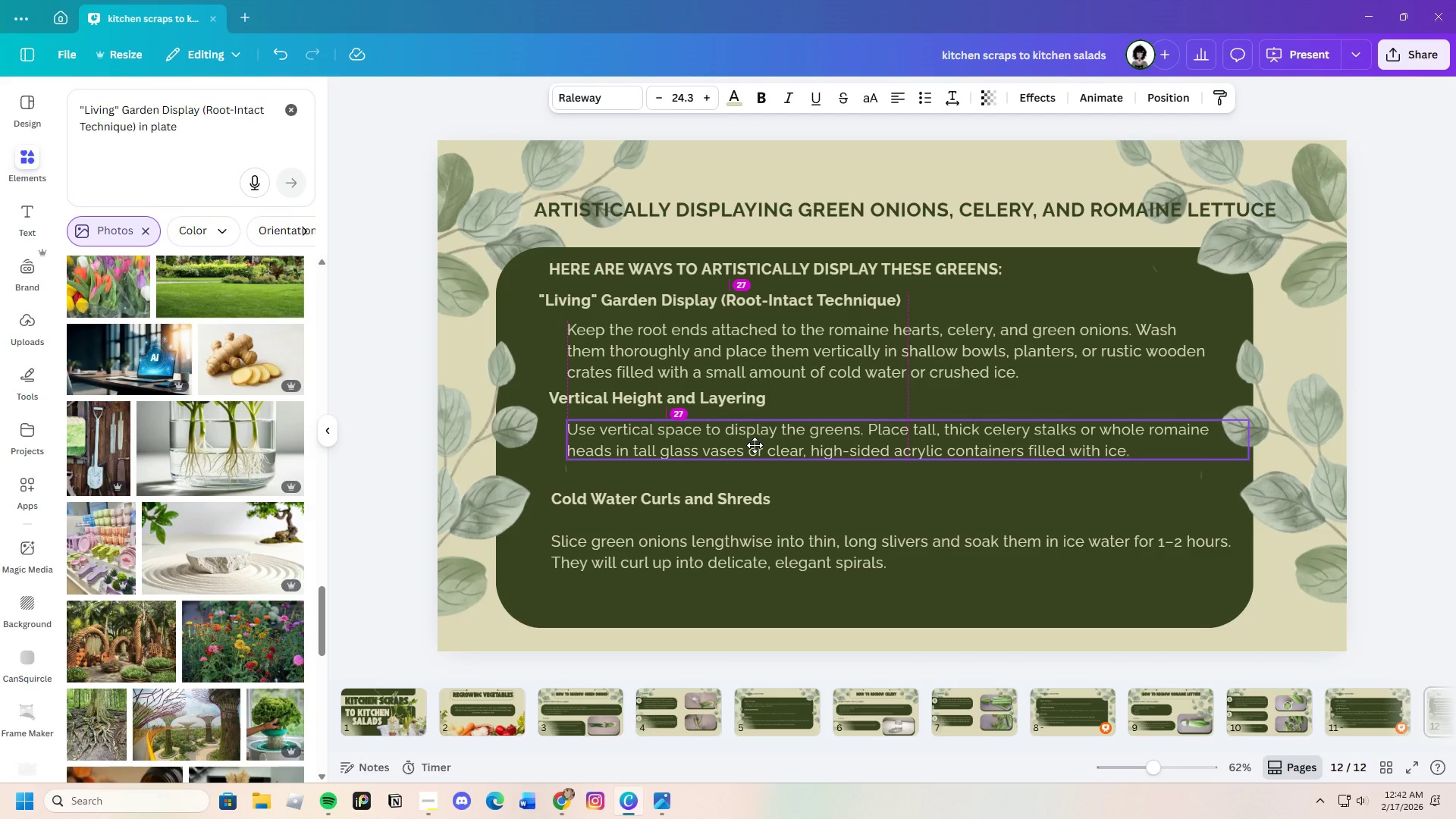 
left_click_drag(start_coordinate=[735, 494], to_coordinate=[741, 490])
 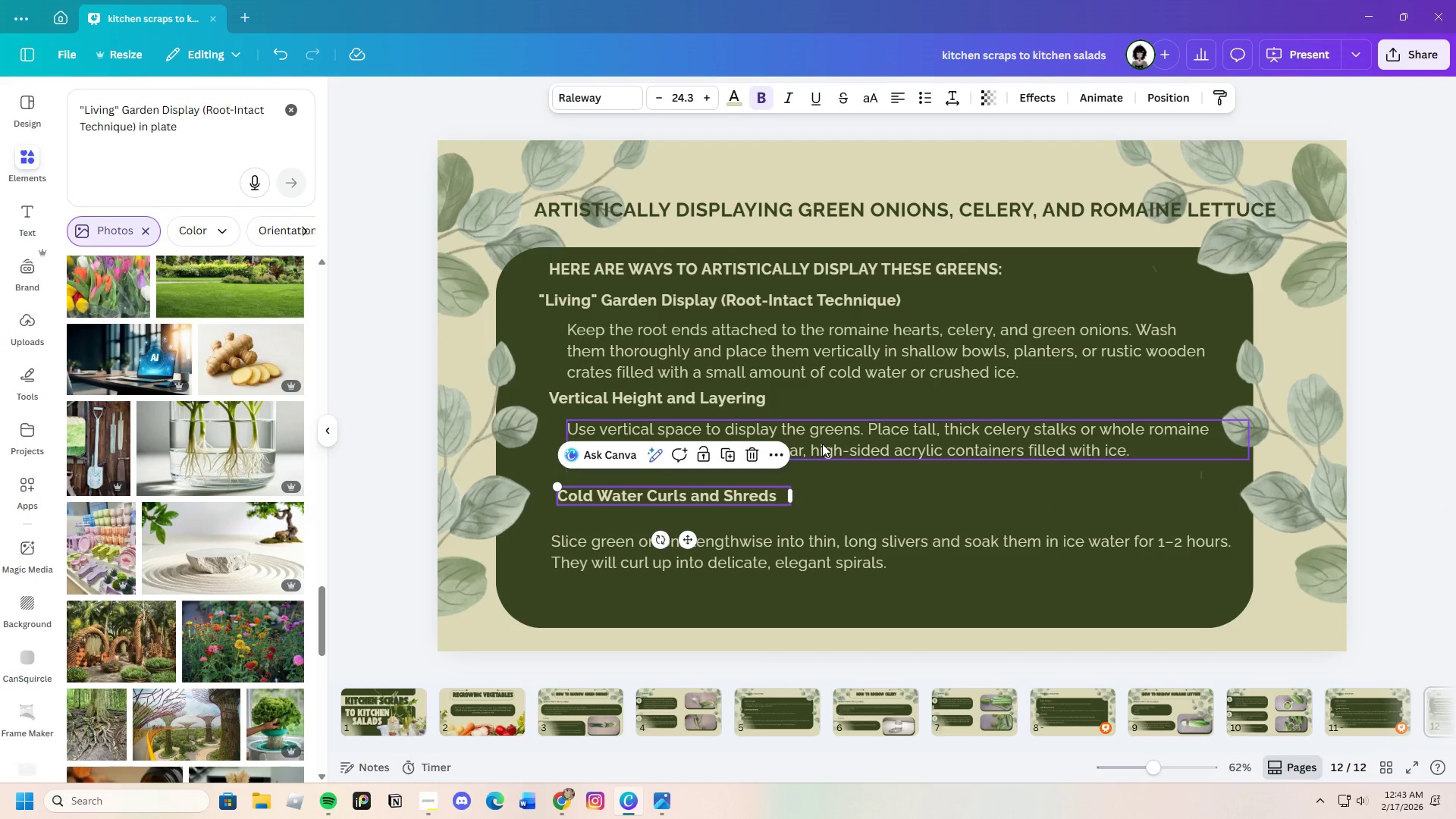 
left_click_drag(start_coordinate=[822, 444], to_coordinate=[827, 458])
 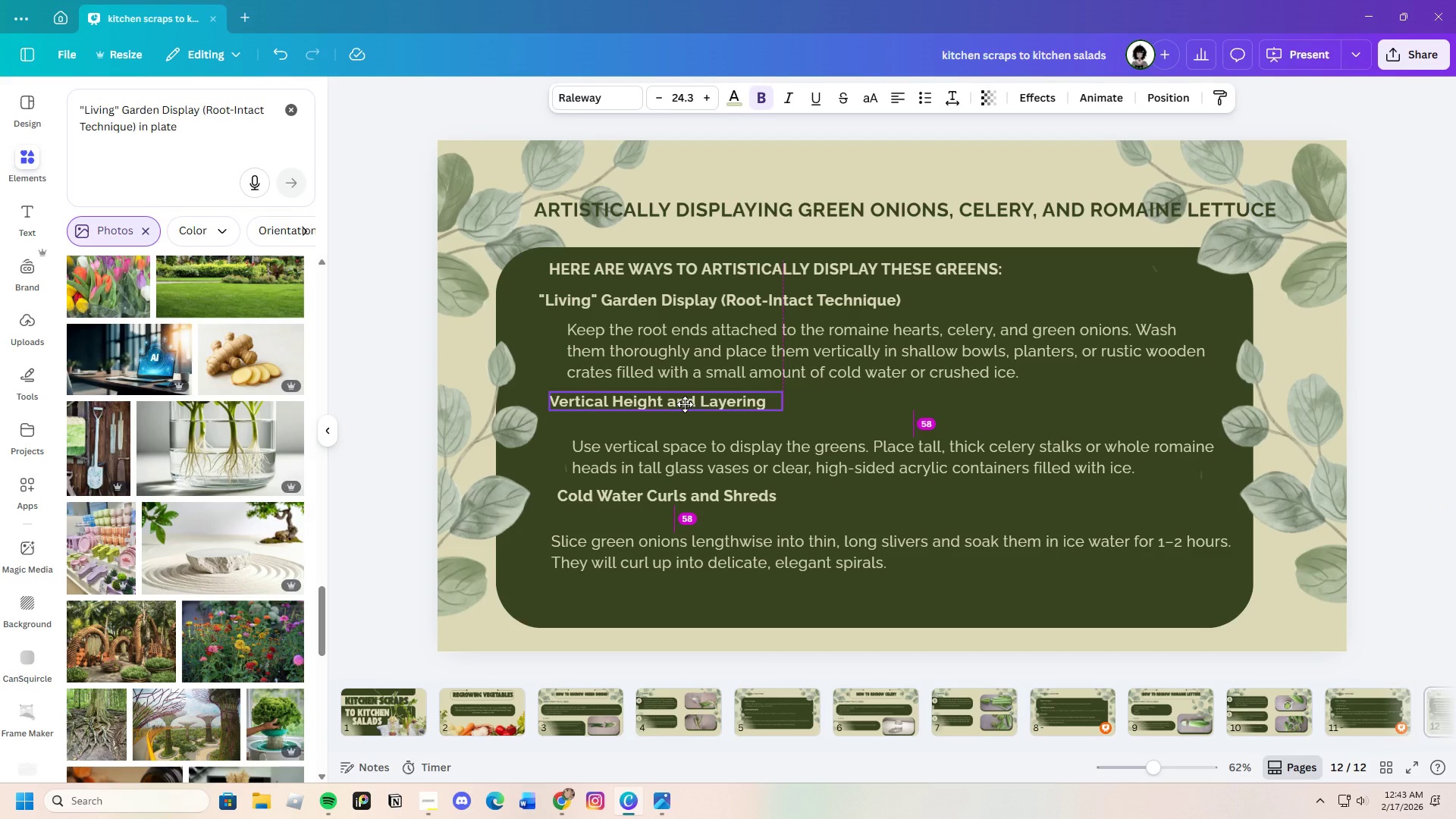 
left_click_drag(start_coordinate=[742, 454], to_coordinate=[739, 440])
 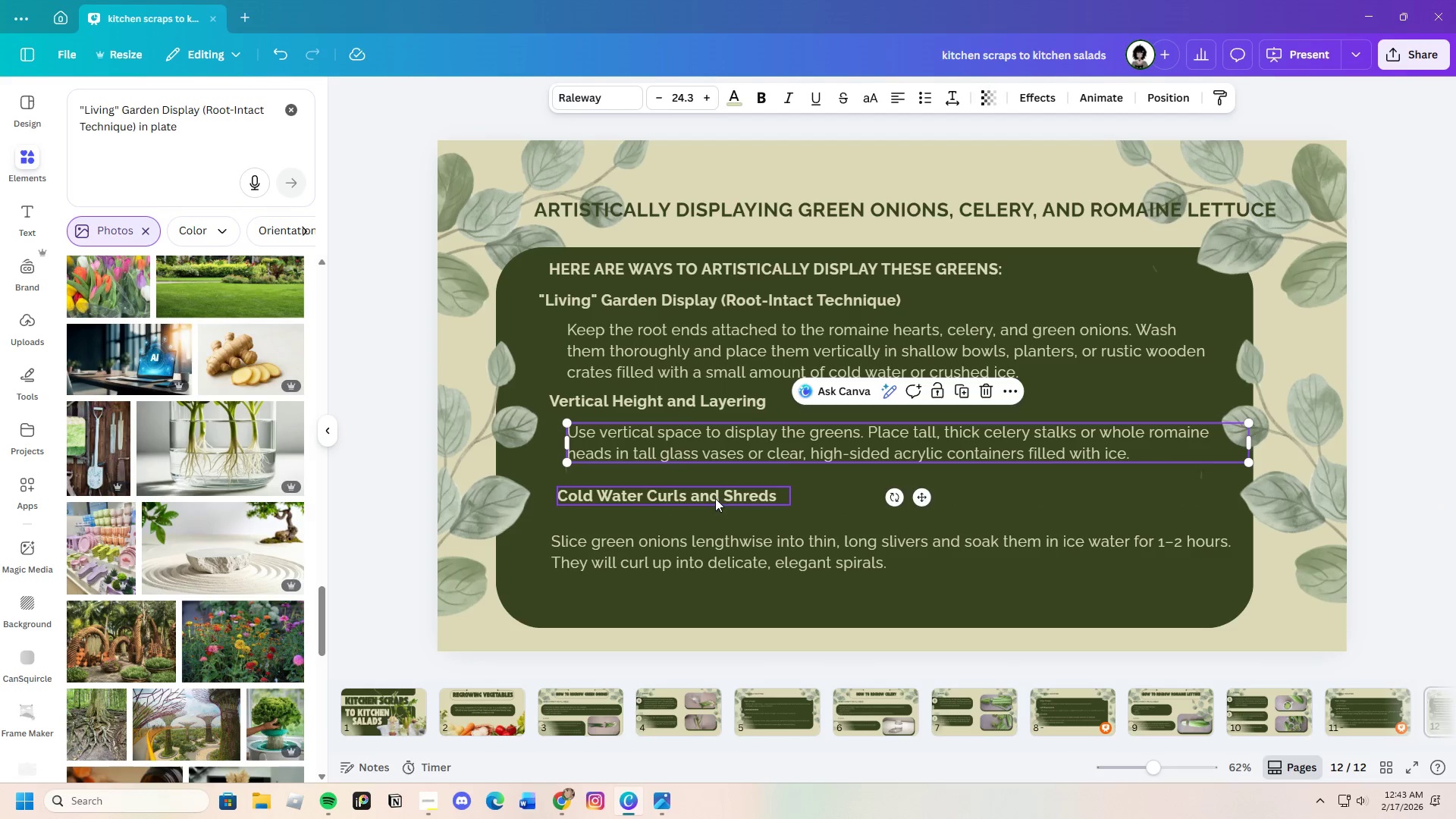 
left_click_drag(start_coordinate=[716, 497], to_coordinate=[710, 490])
 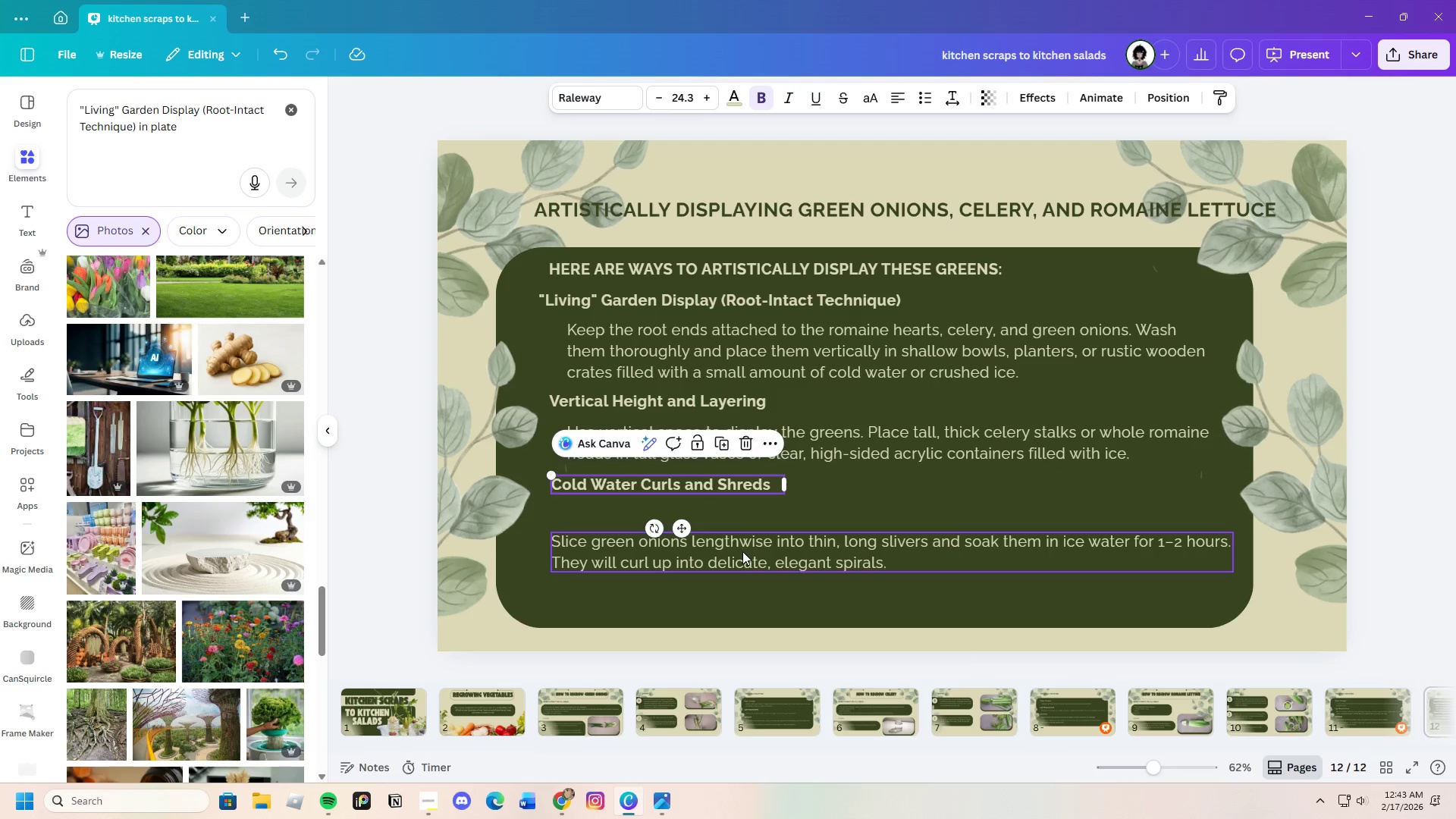 
left_click_drag(start_coordinate=[742, 551], to_coordinate=[757, 522])
 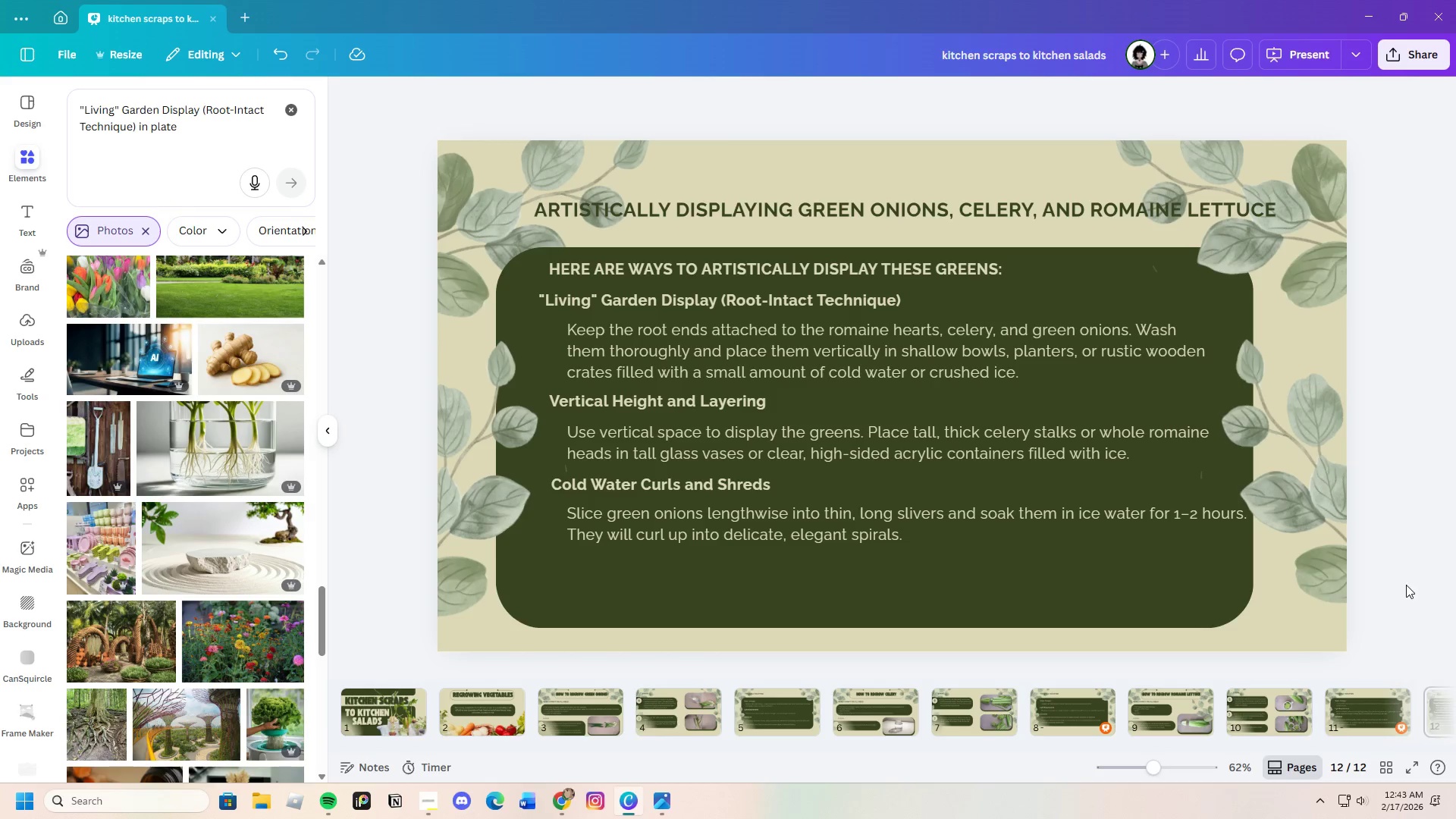 
wait(6.08)
 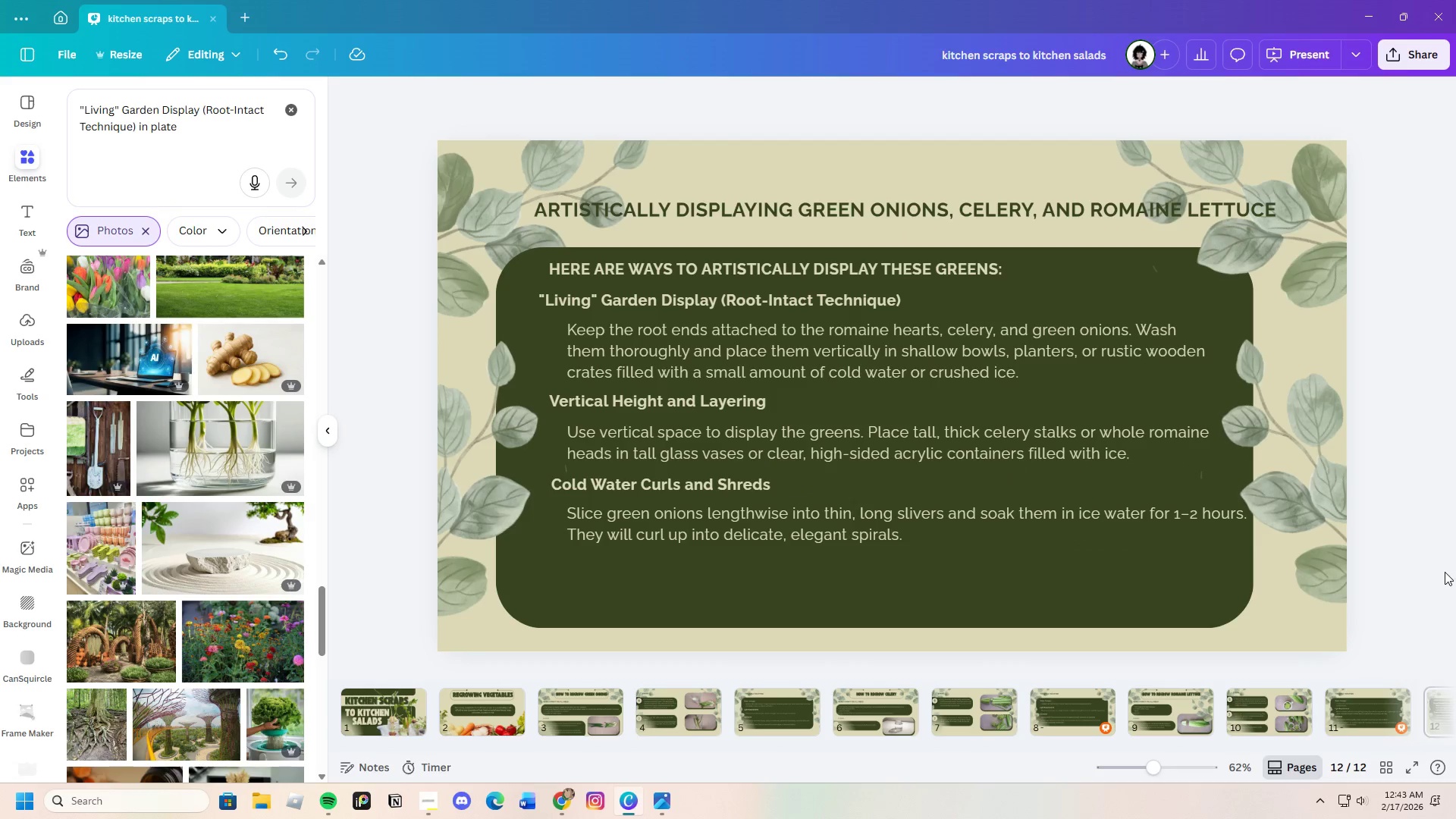 
left_click([938, 603])
 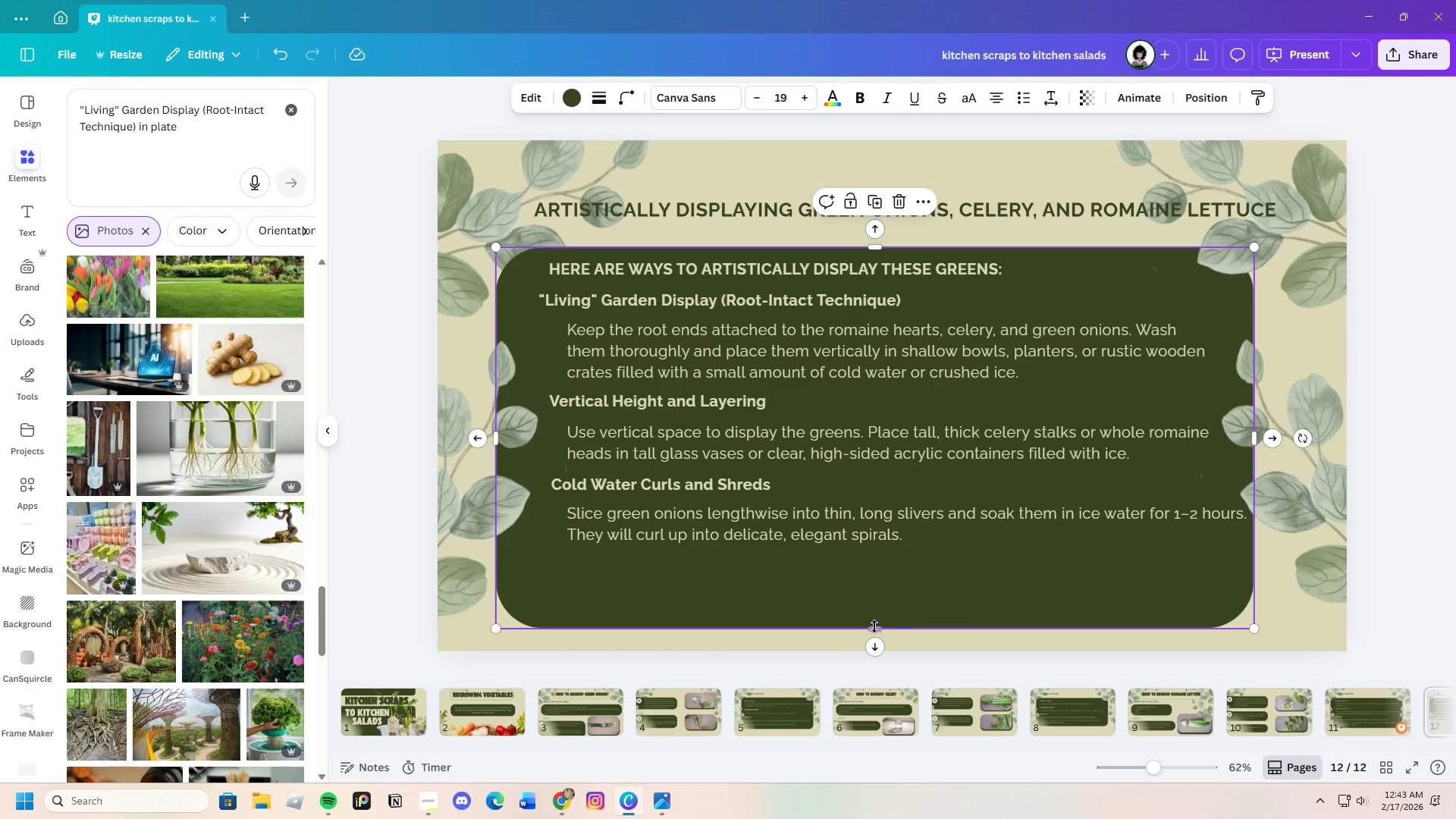 
left_click_drag(start_coordinate=[874, 626], to_coordinate=[879, 565])
 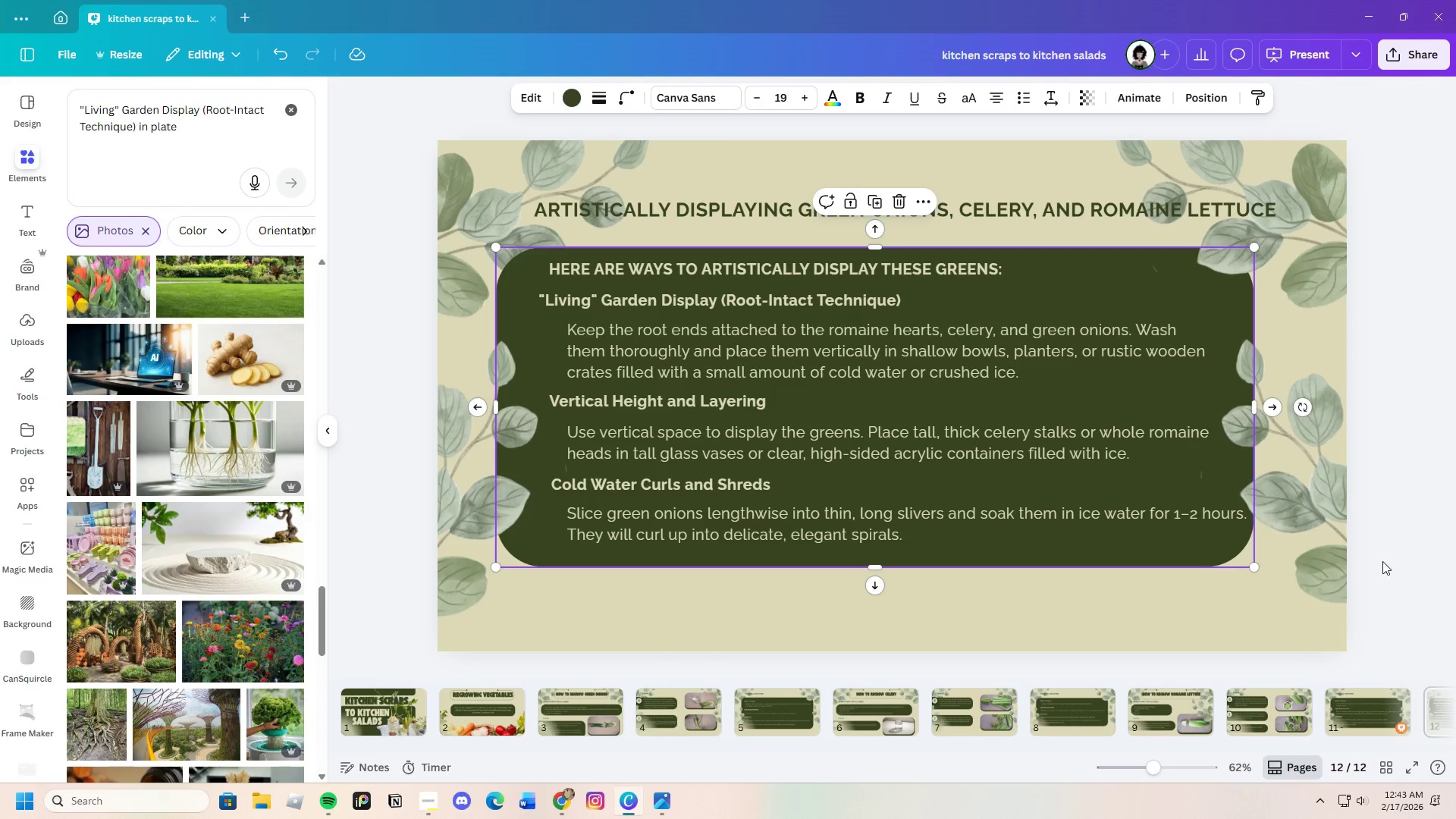 
left_click([1410, 561])
 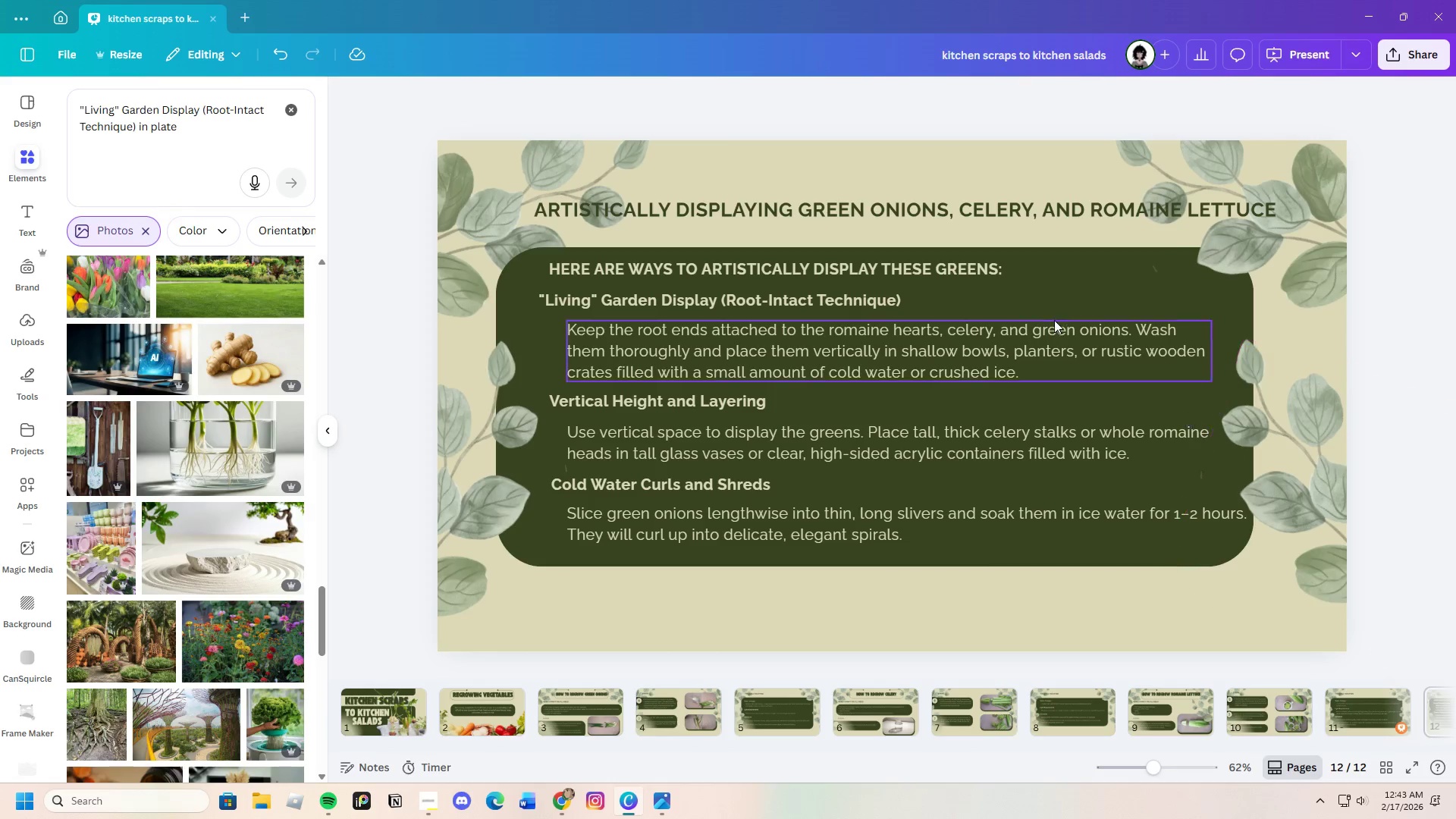 
left_click_drag(start_coordinate=[922, 217], to_coordinate=[902, 195])
 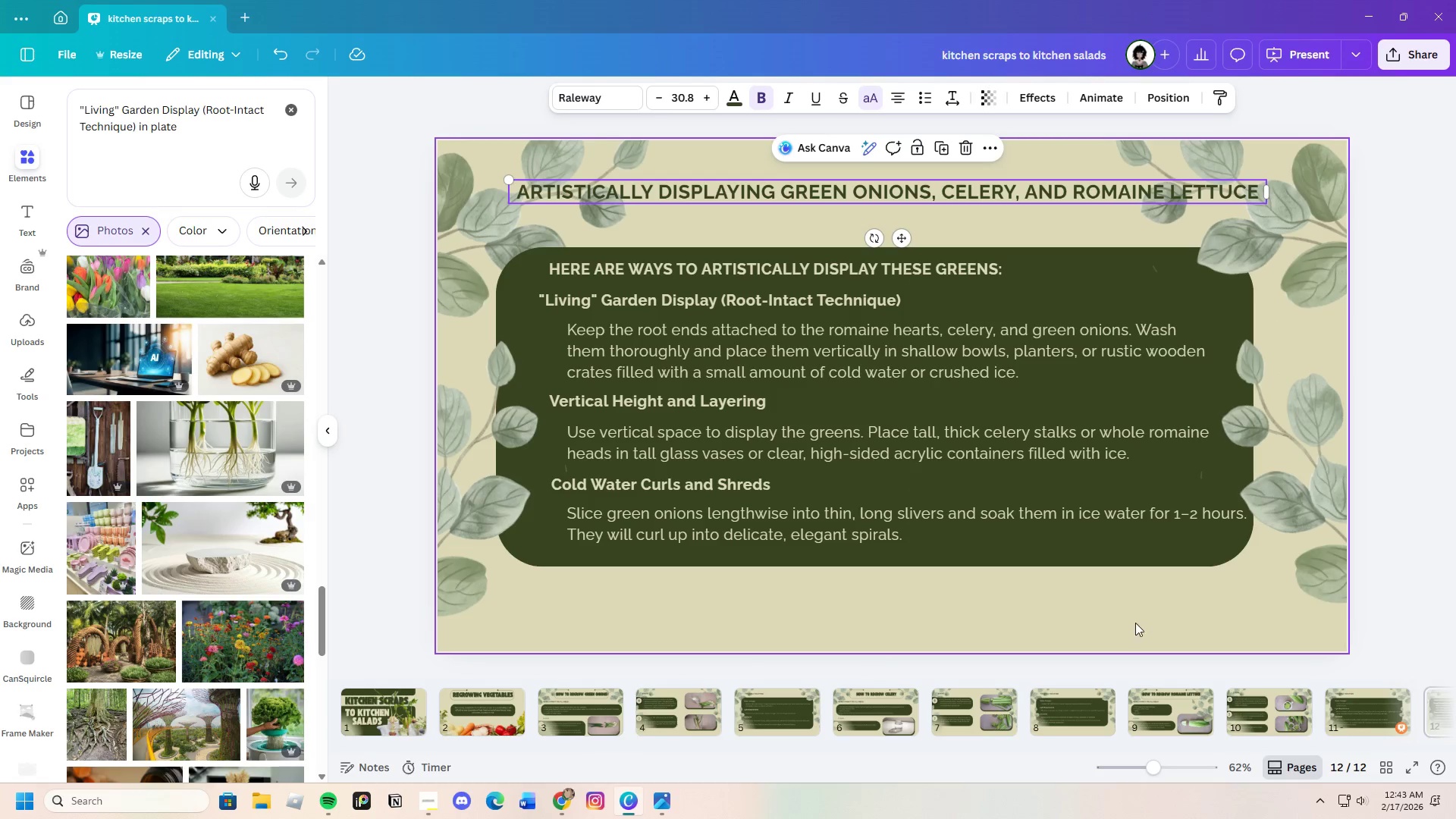 
left_click([1106, 615])
 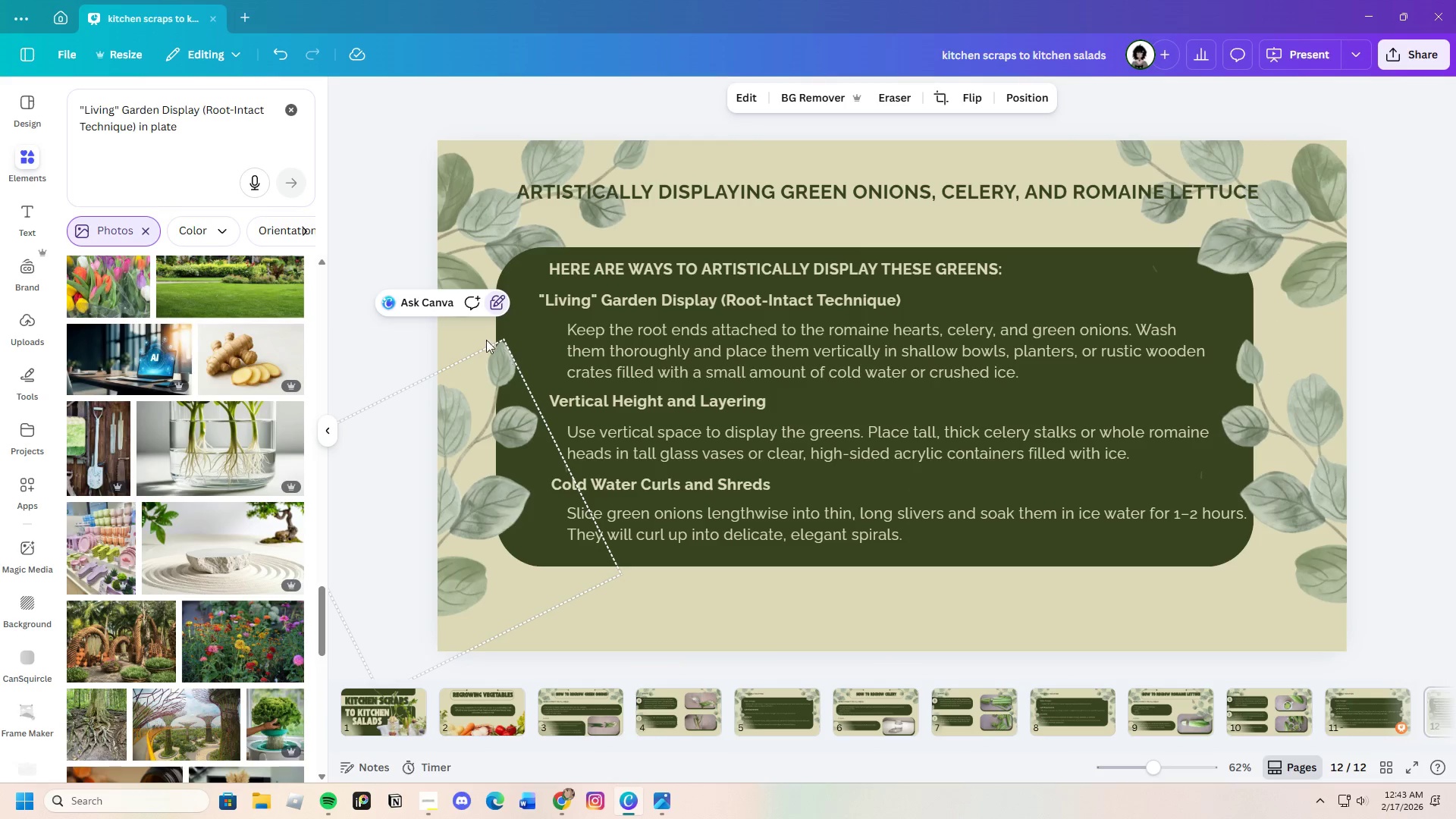 
left_click([1294, 435])
 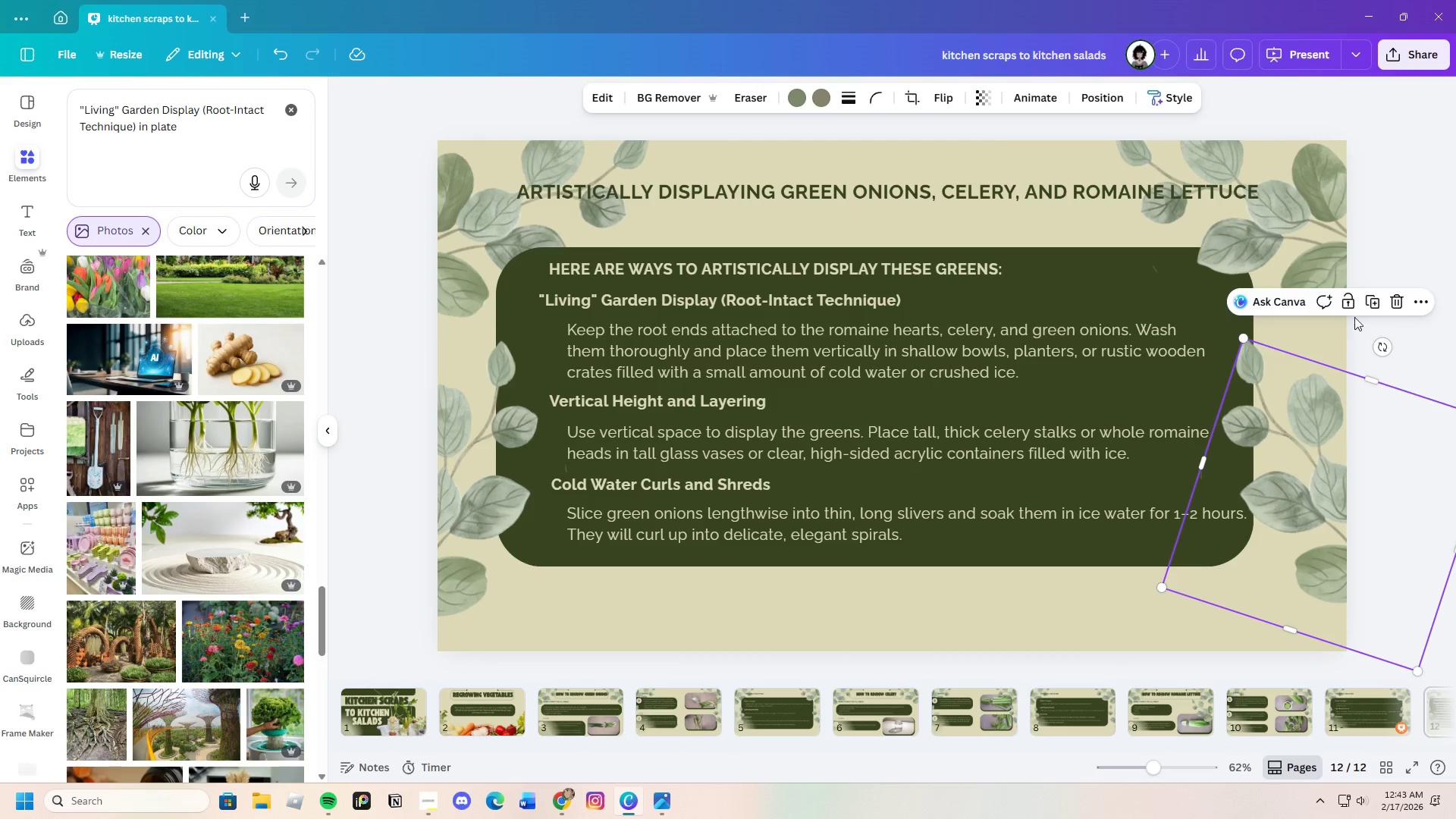 
left_click([1352, 306])
 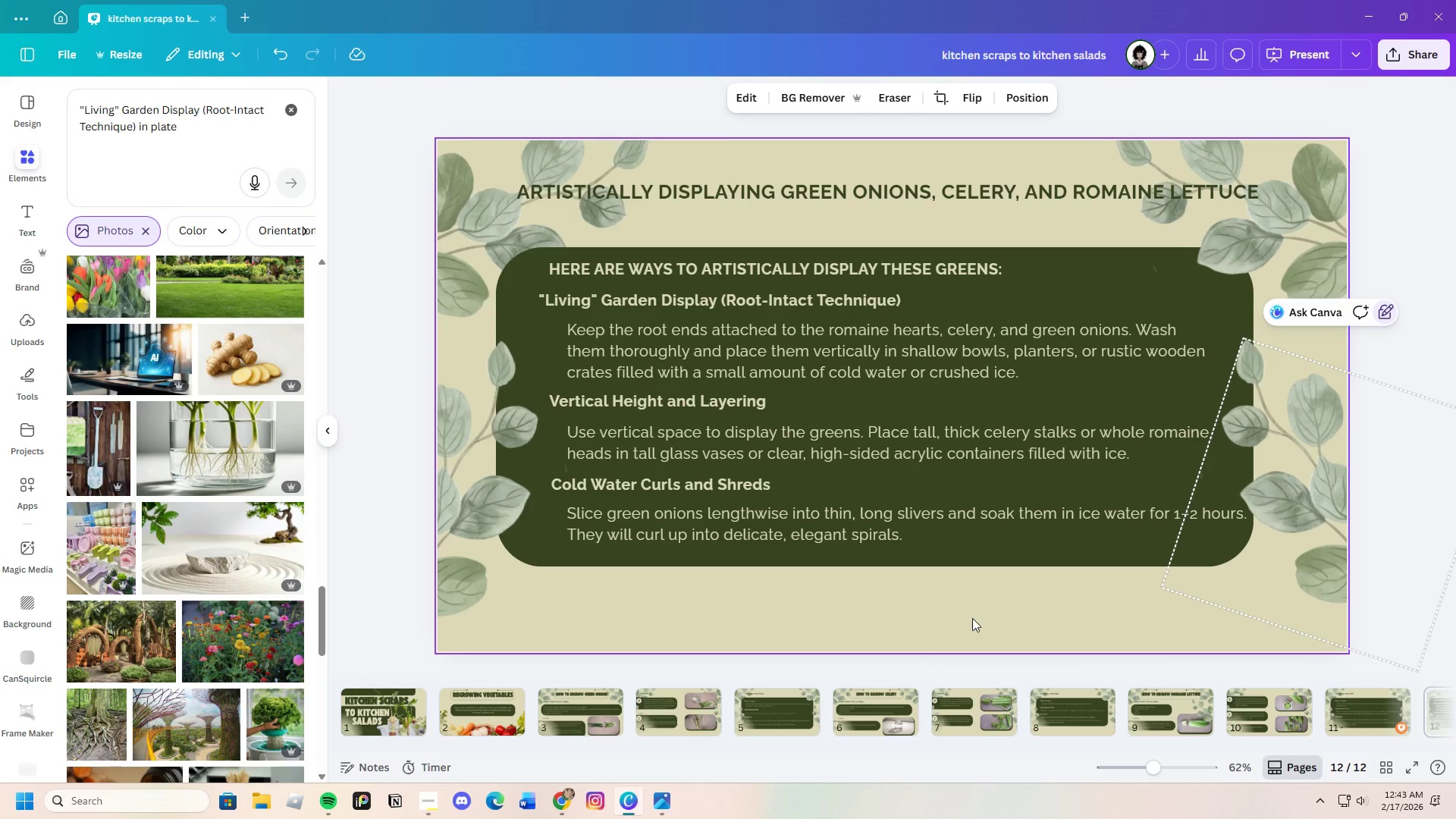 
left_click_drag(start_coordinate=[976, 621], to_coordinate=[613, 234])
 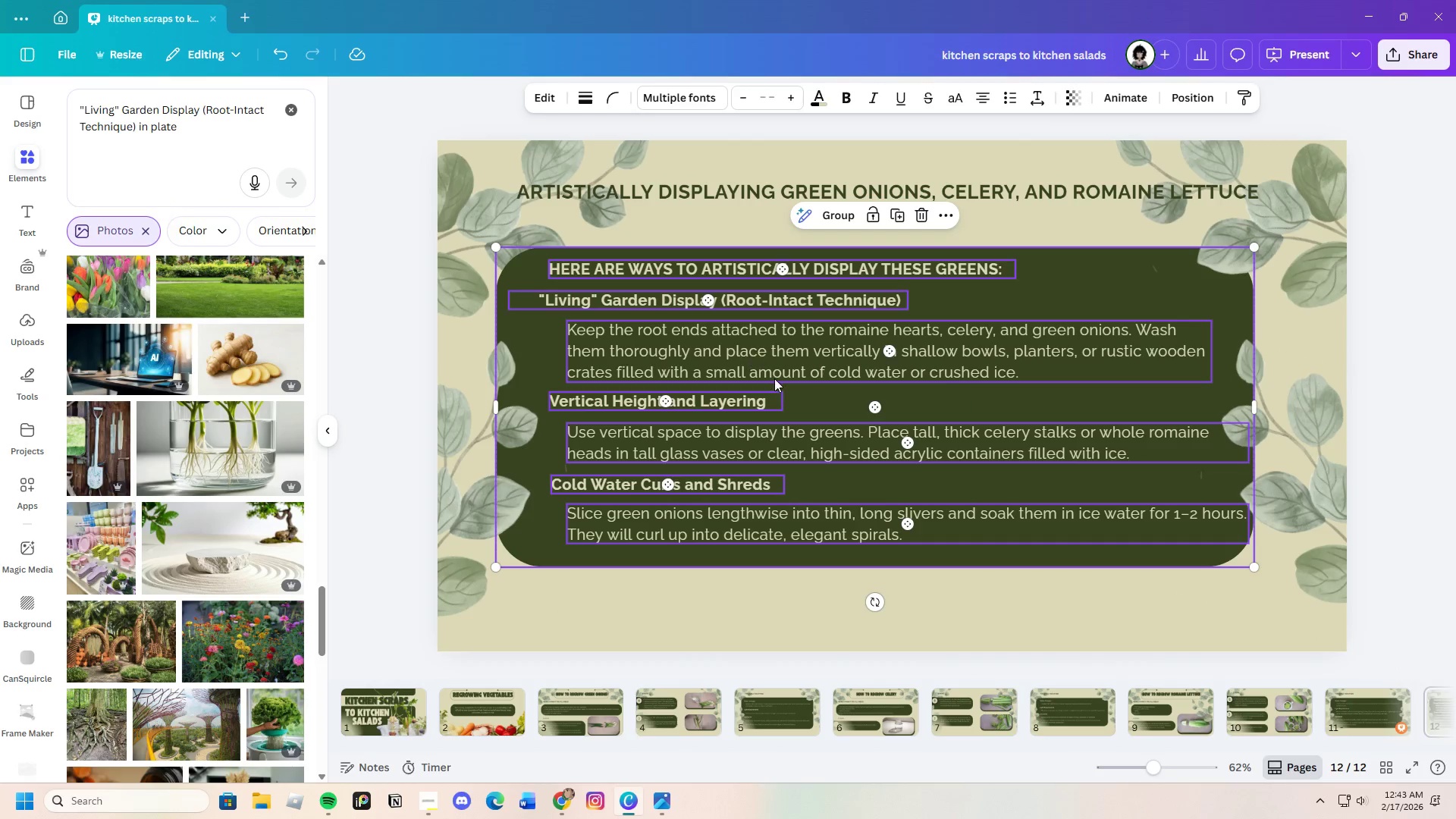 
left_click_drag(start_coordinate=[774, 378], to_coordinate=[769, 359])
 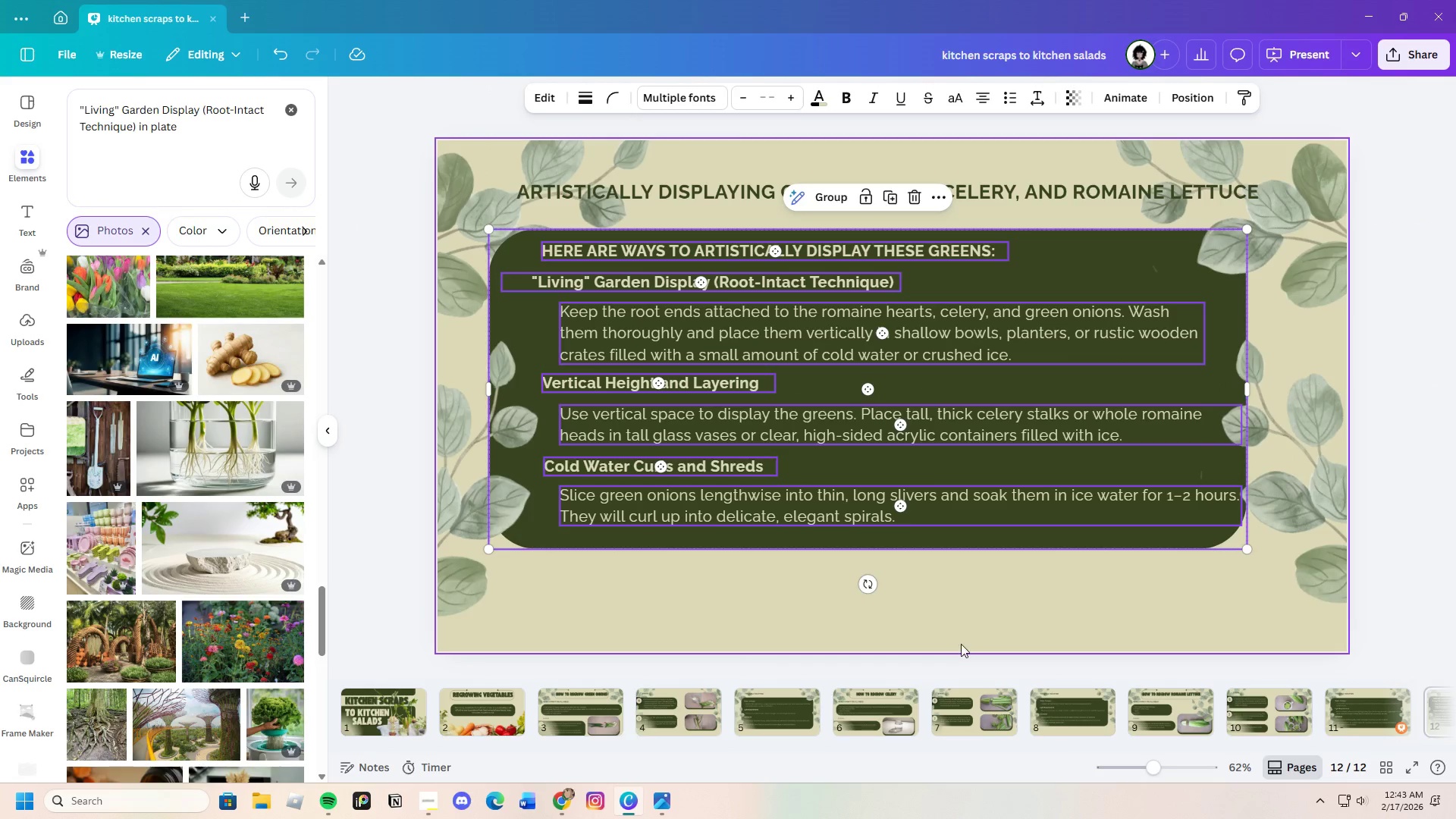 
left_click([961, 644])
 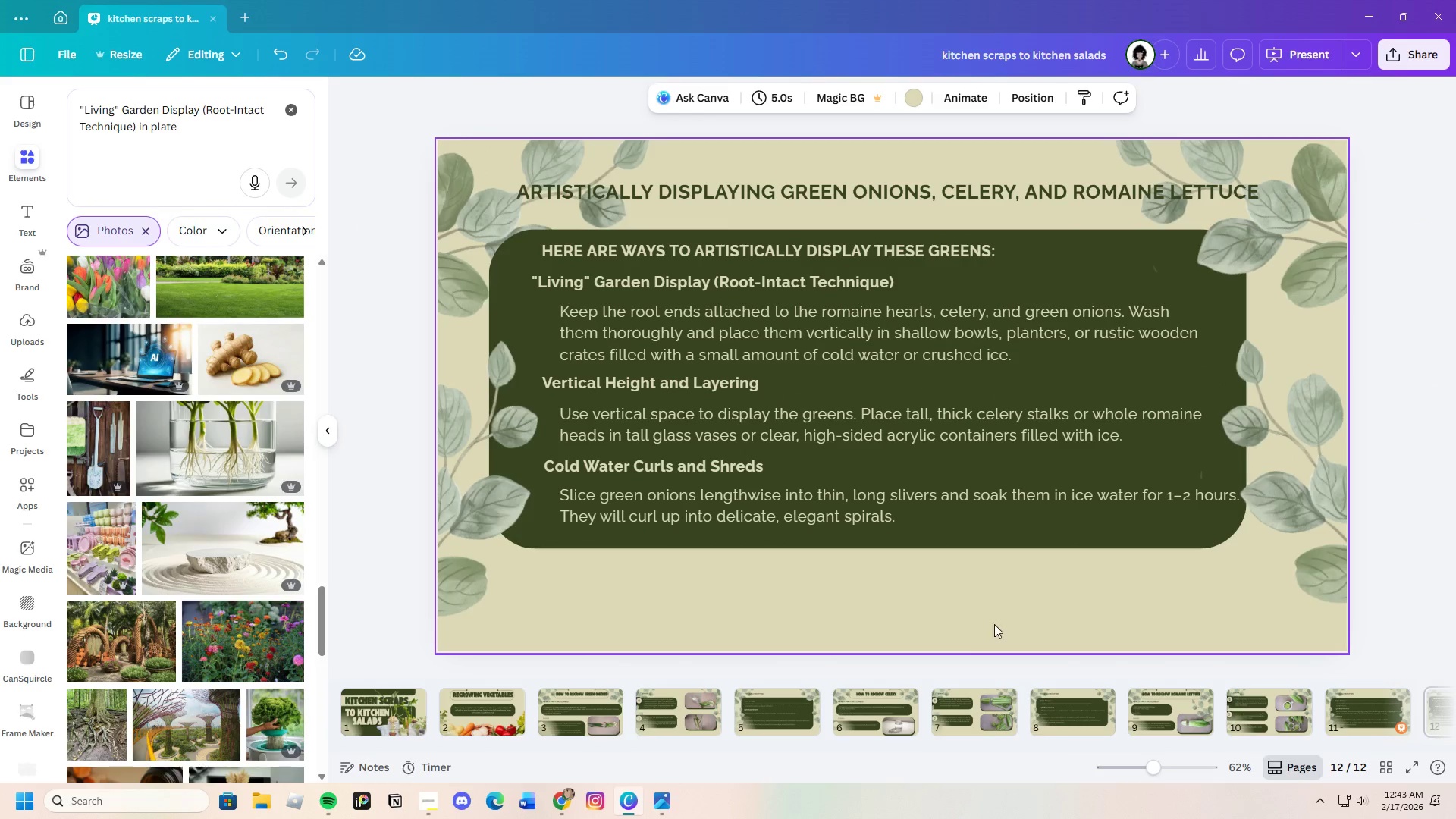 
left_click([1442, 595])
 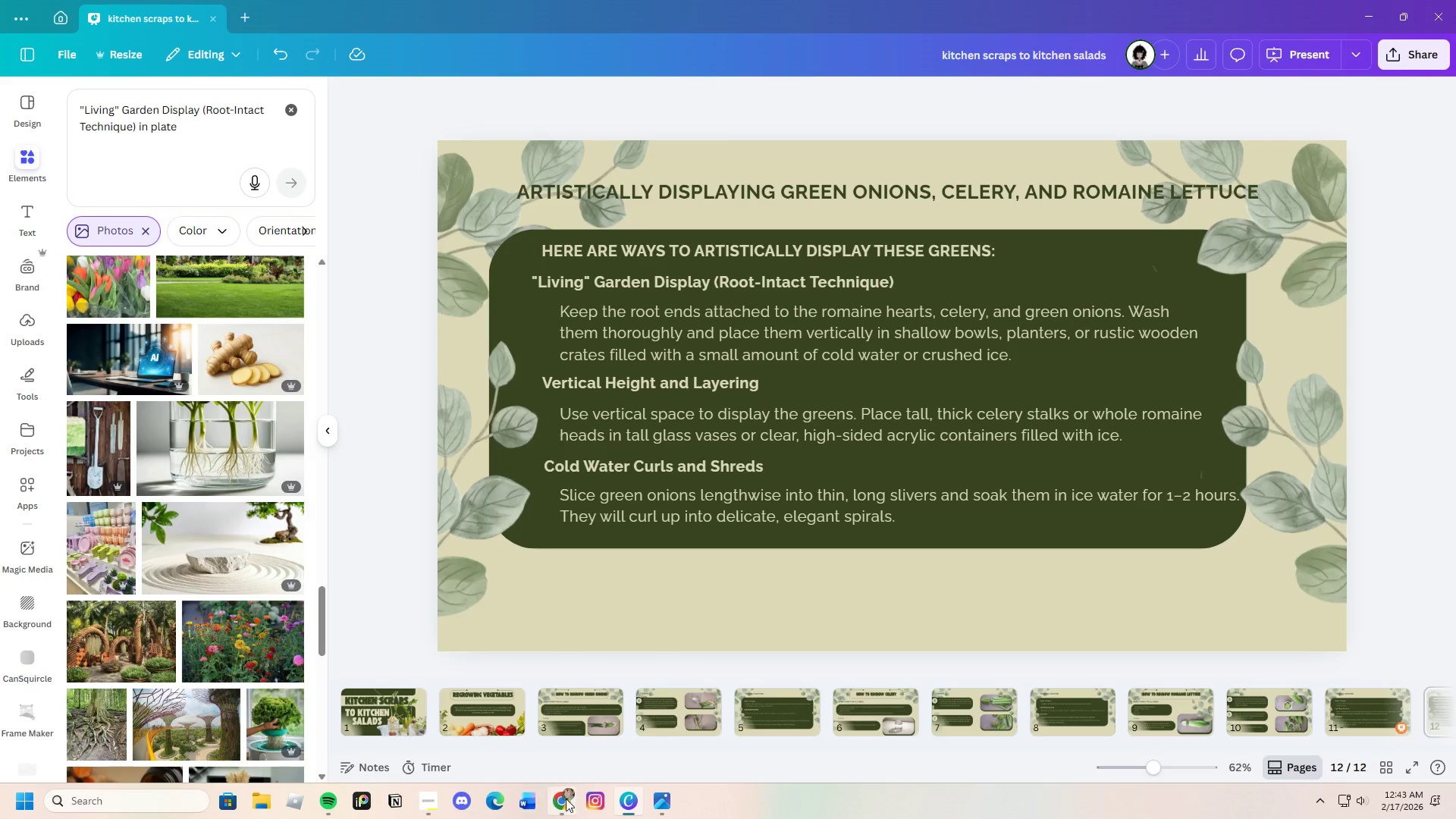 
scroll: coordinate [382, 607], scroll_direction: down, amount: 18.0
 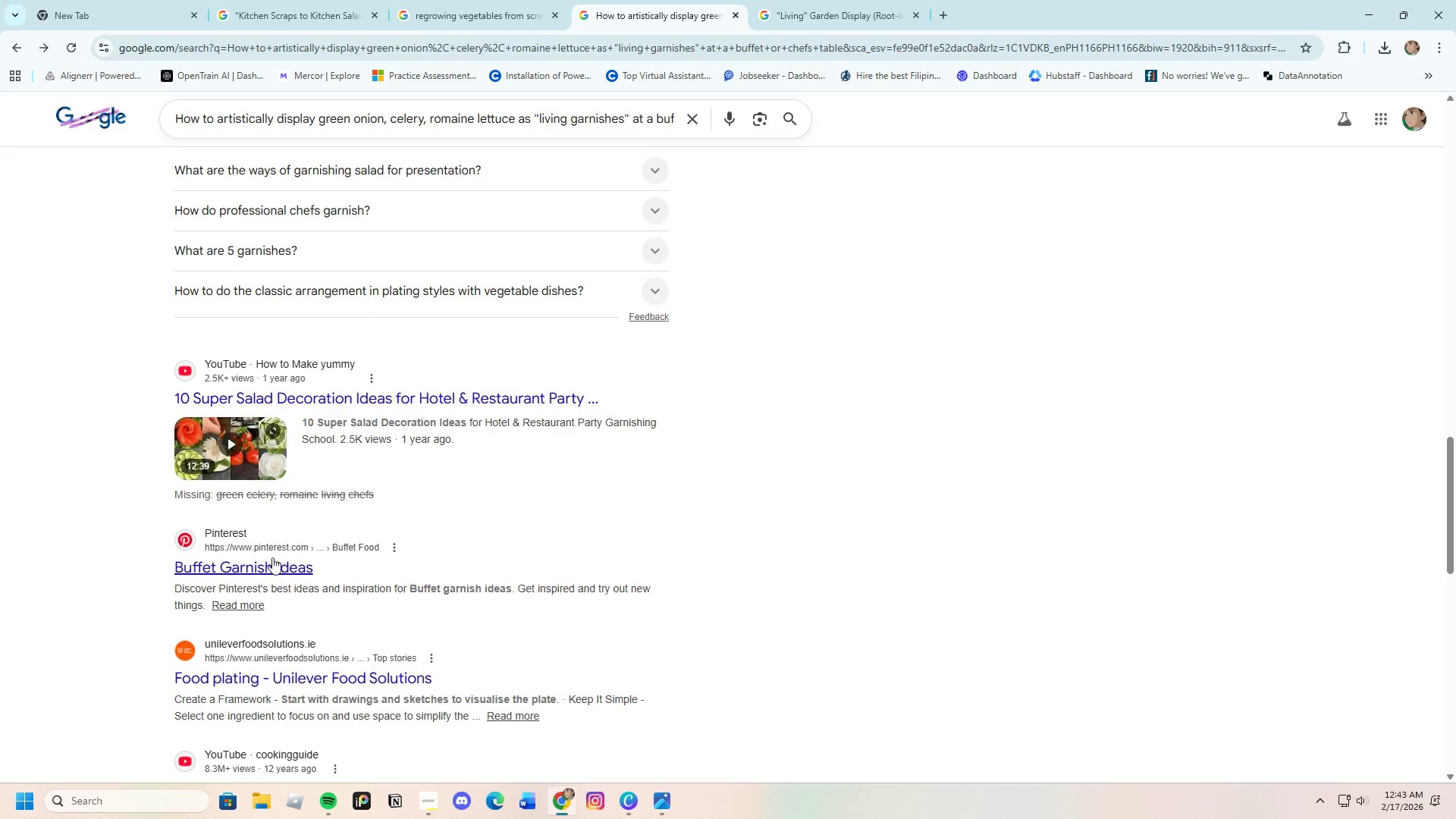 
left_click([269, 558])
 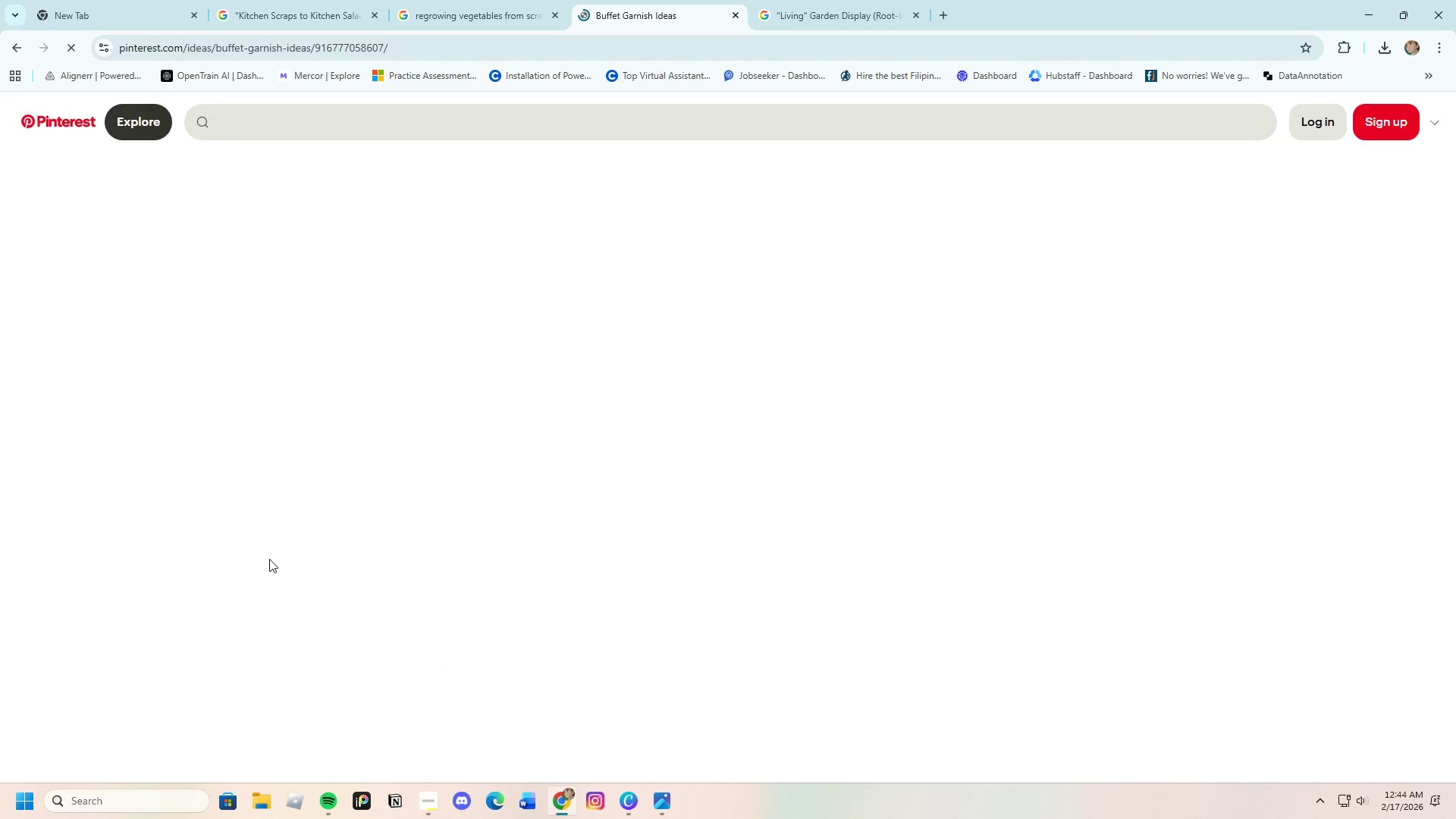 
wait(8.39)
 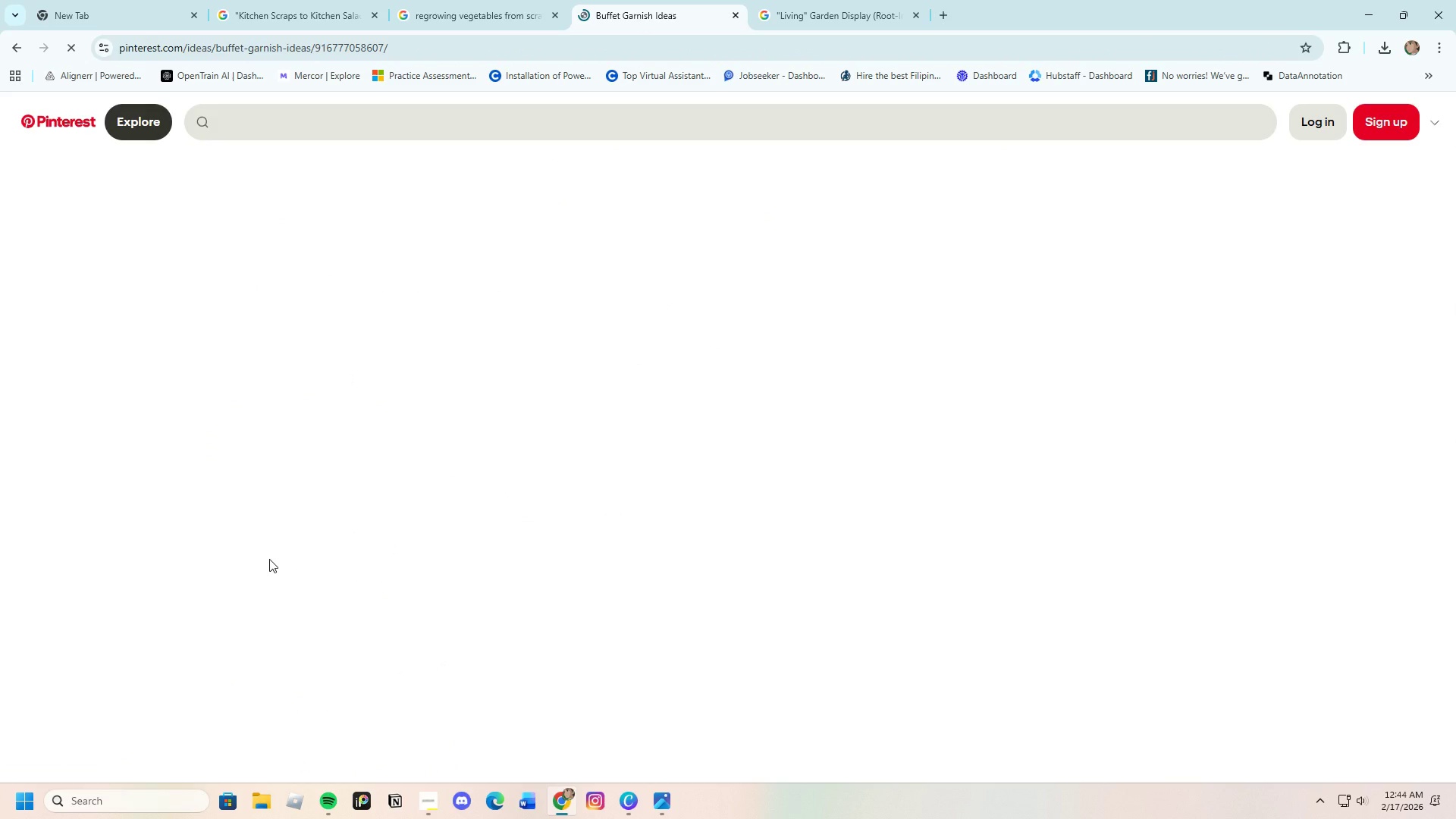 
left_click([14, 42])
 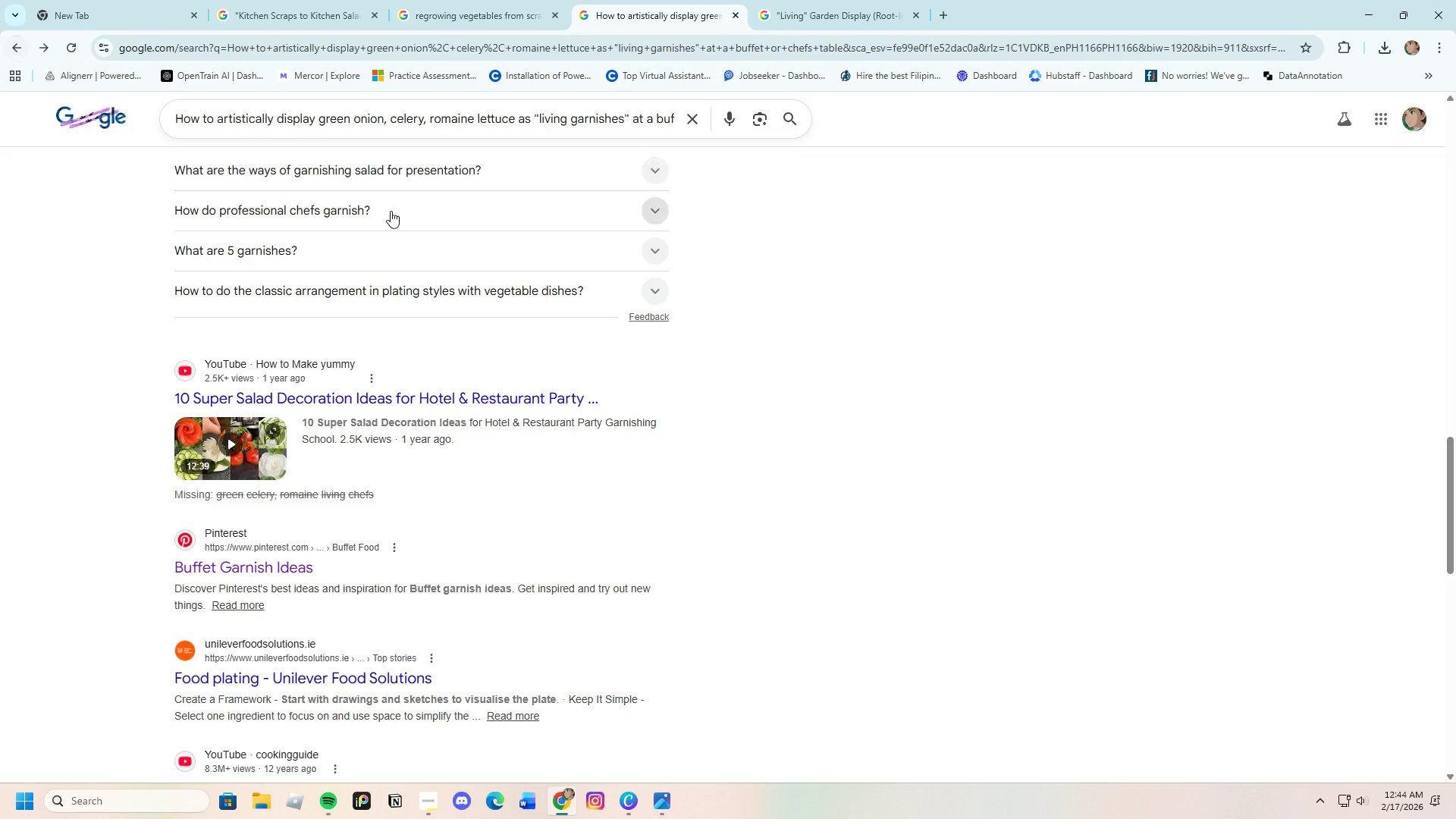 
scroll: coordinate [271, 356], scroll_direction: up, amount: 21.0
 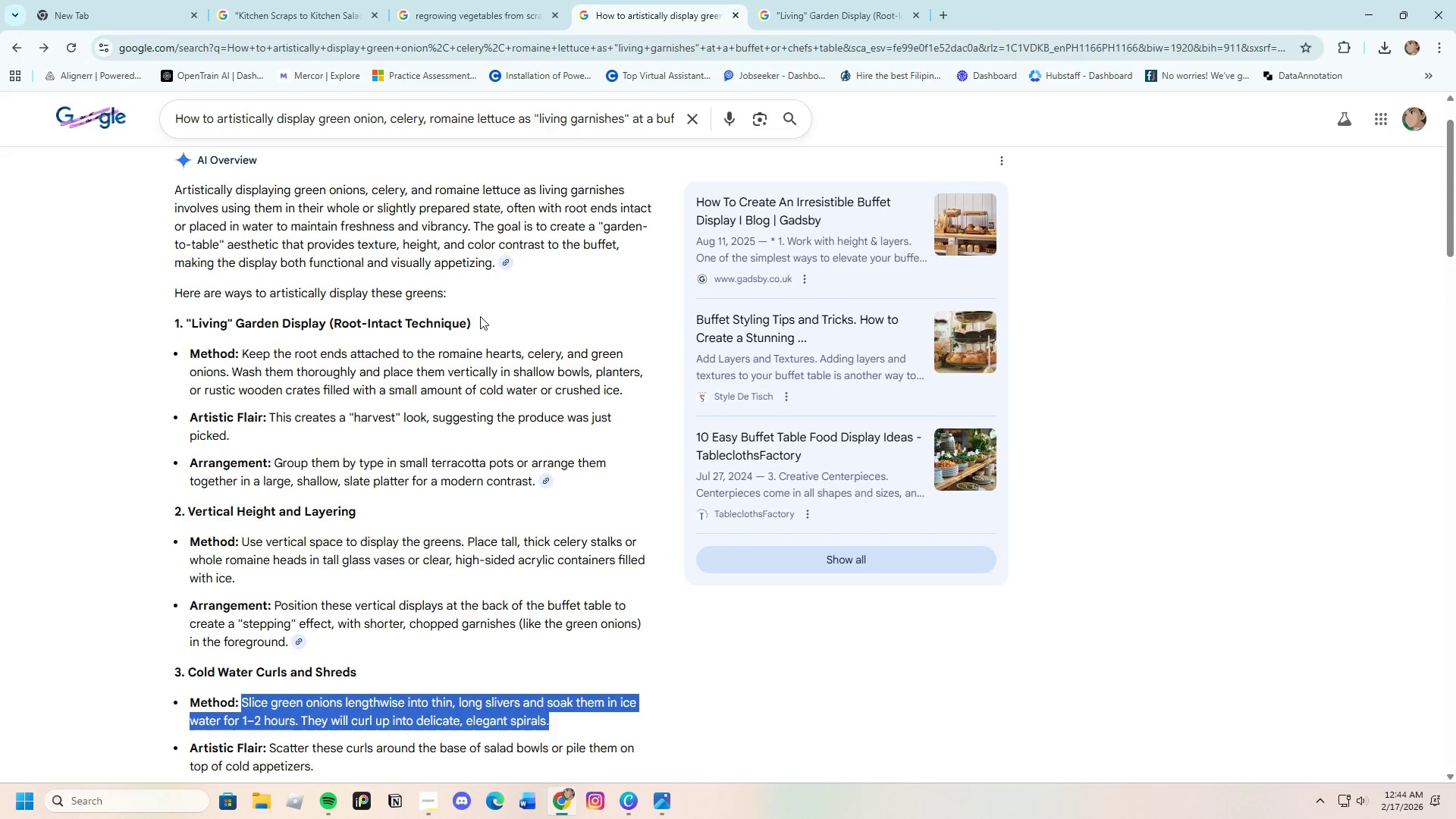 
left_click_drag(start_coordinate=[485, 318], to_coordinate=[187, 325])
 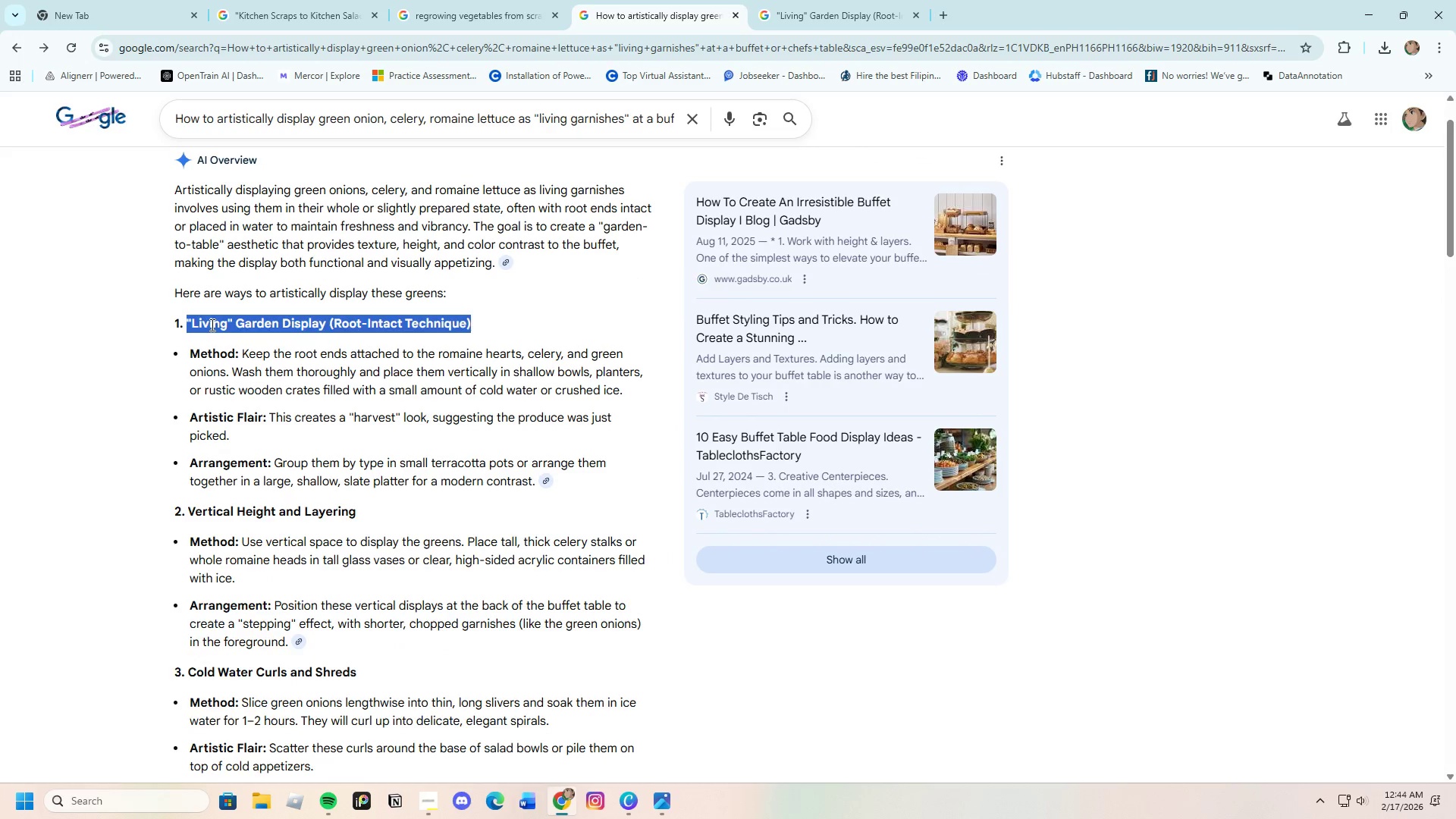 
right_click([211, 325])
 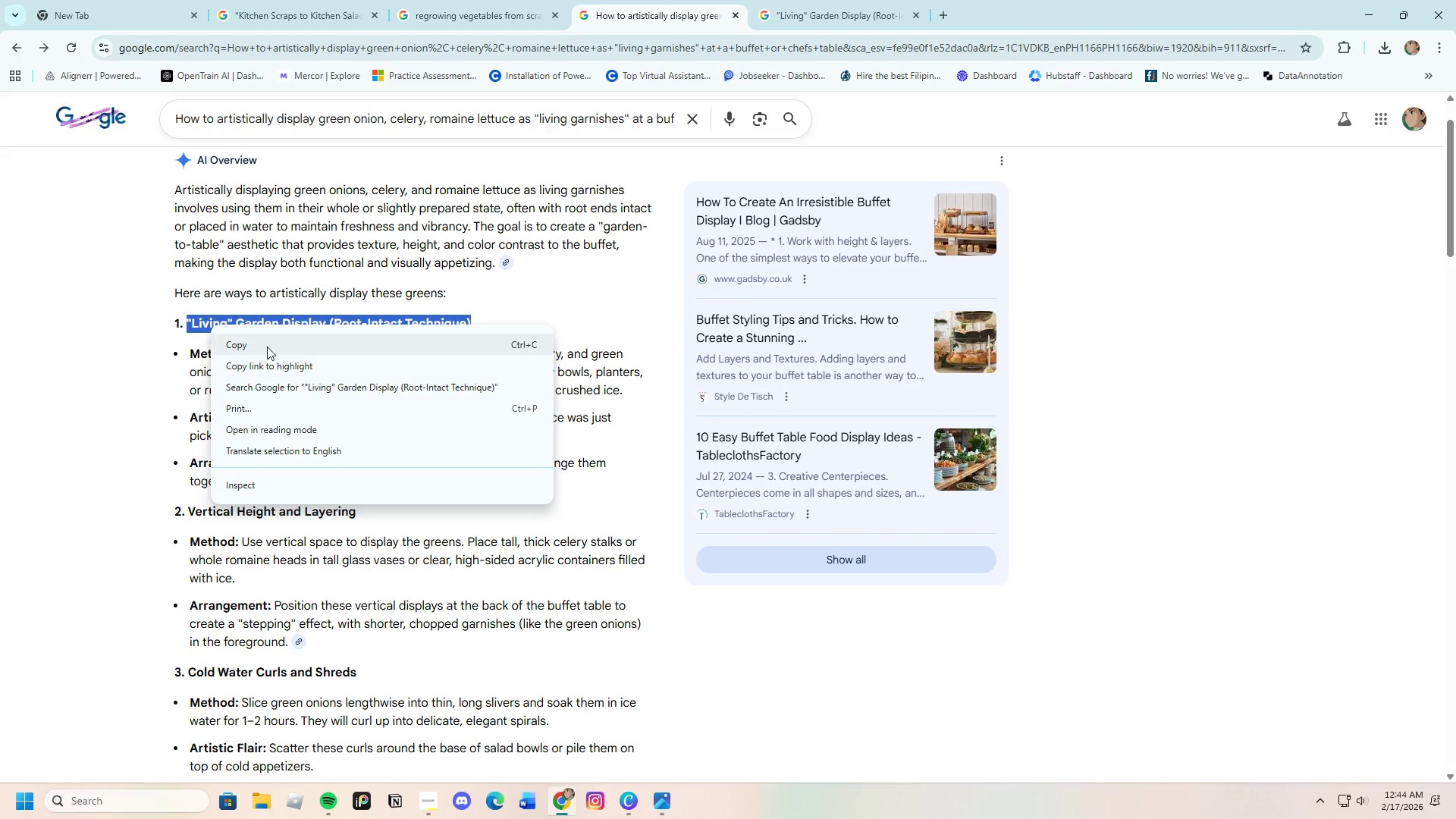 
left_click([263, 342])
 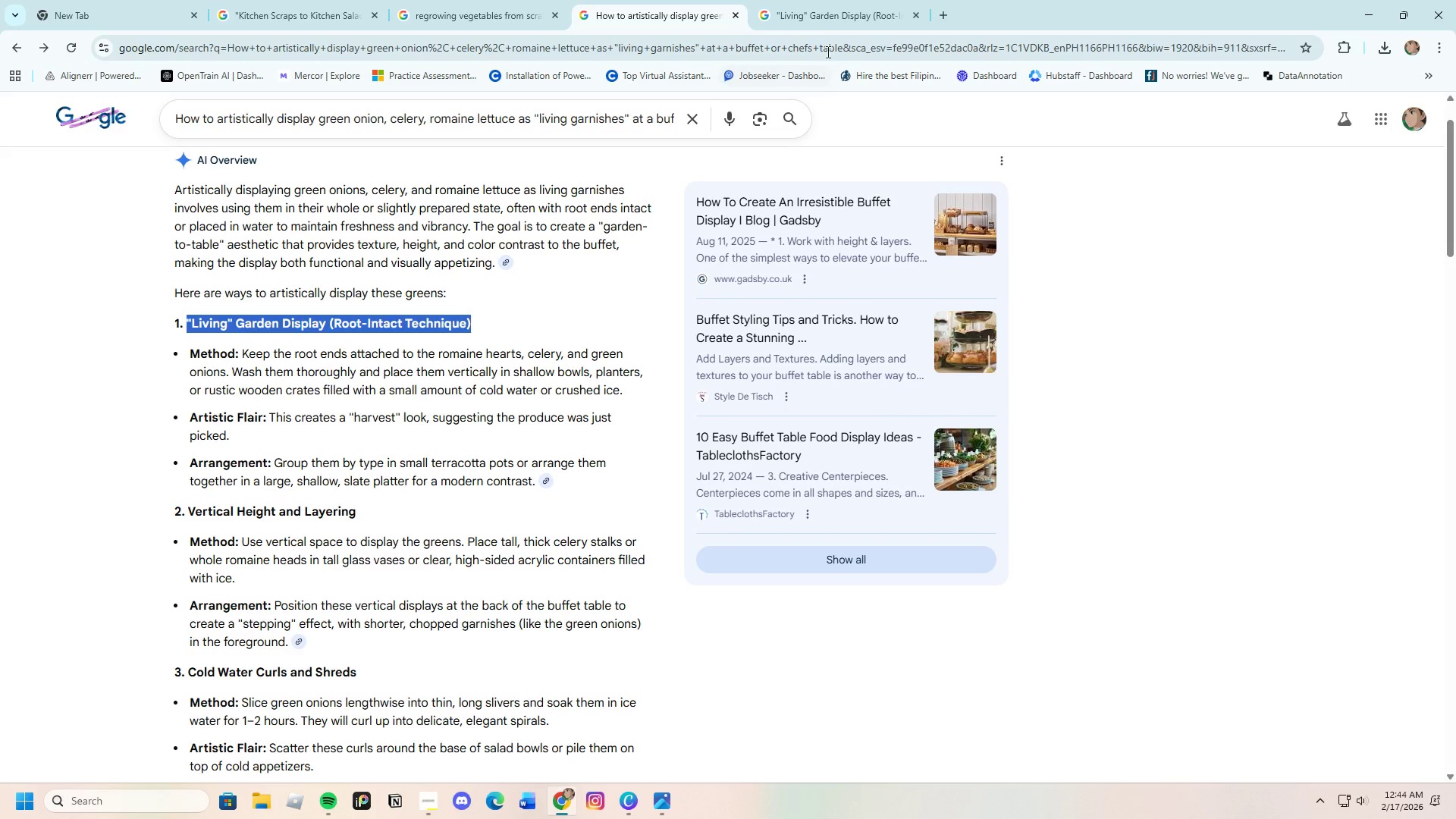 
left_click([819, 9])
 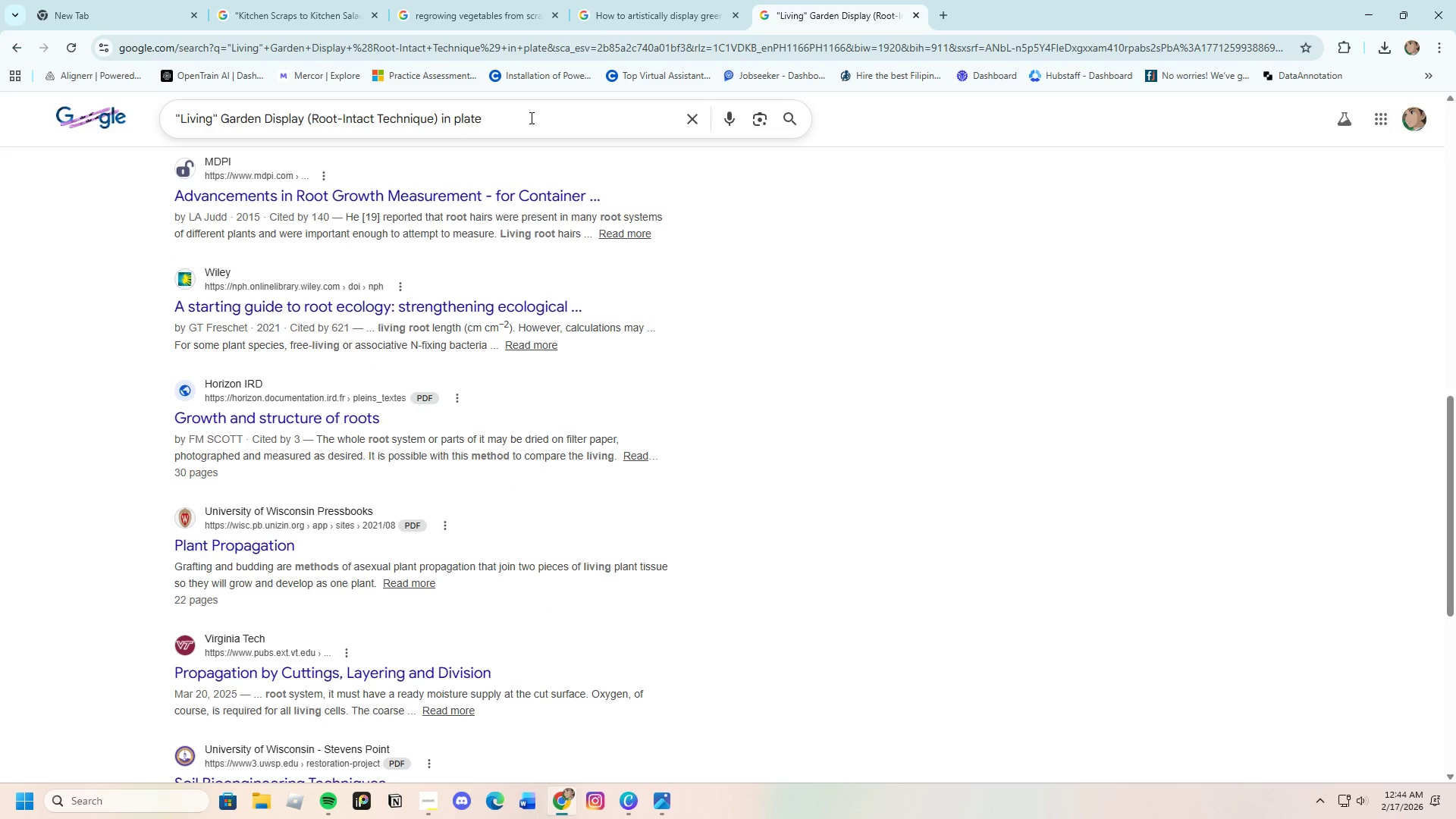 
left_click_drag(start_coordinate=[530, 118], to_coordinate=[122, 117])
 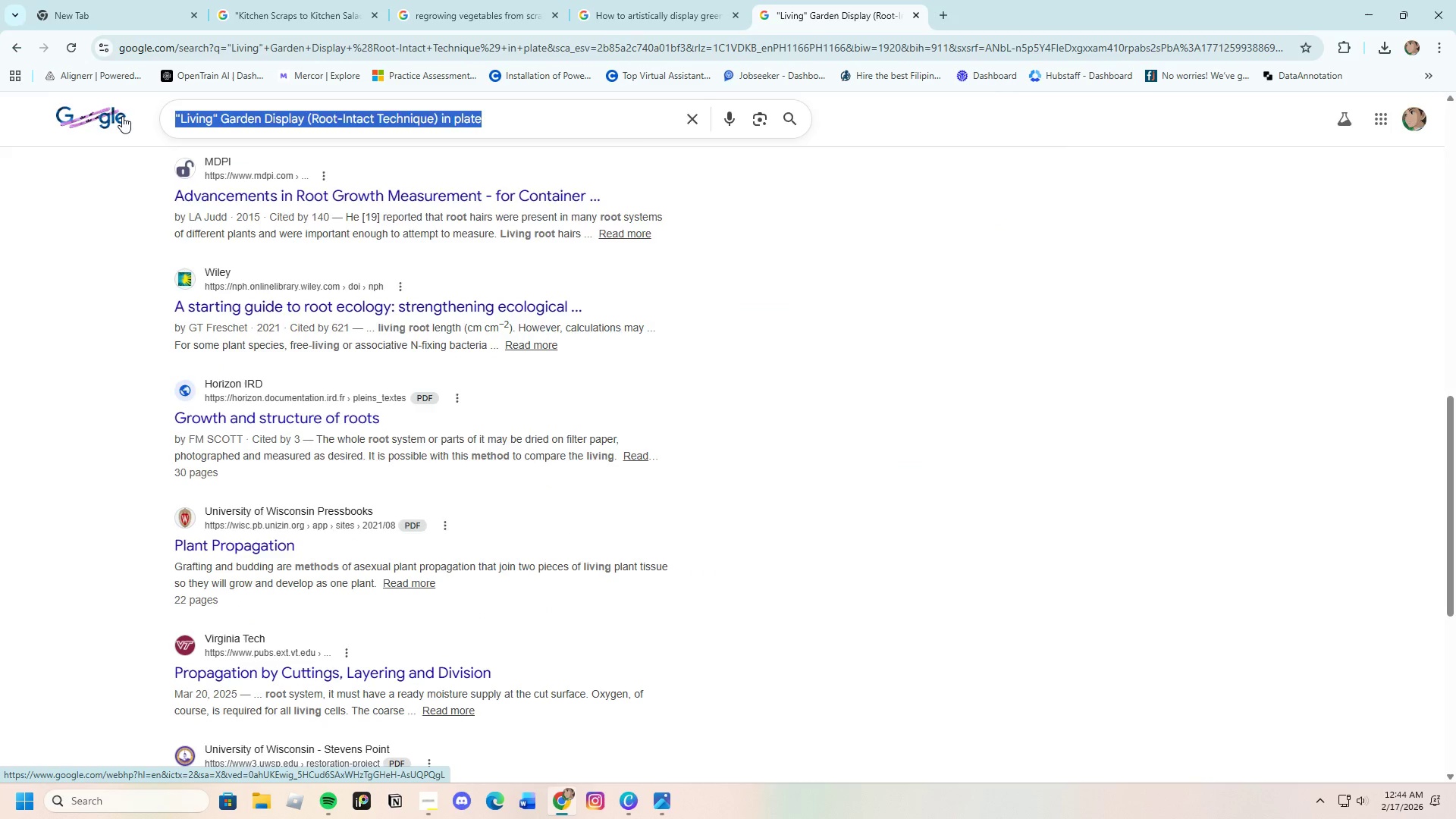 
key(Backspace)
 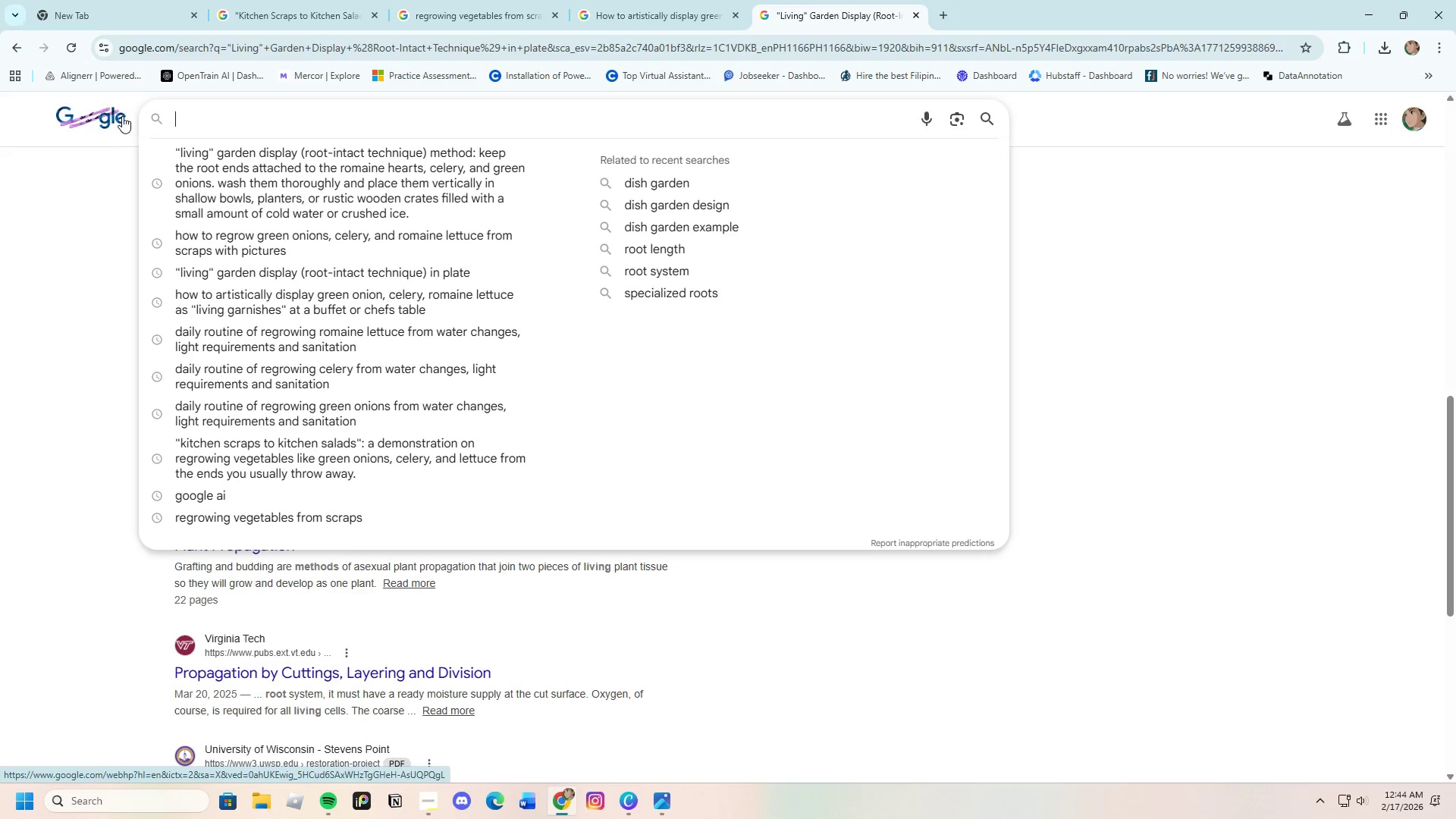 
key(Control+B)
 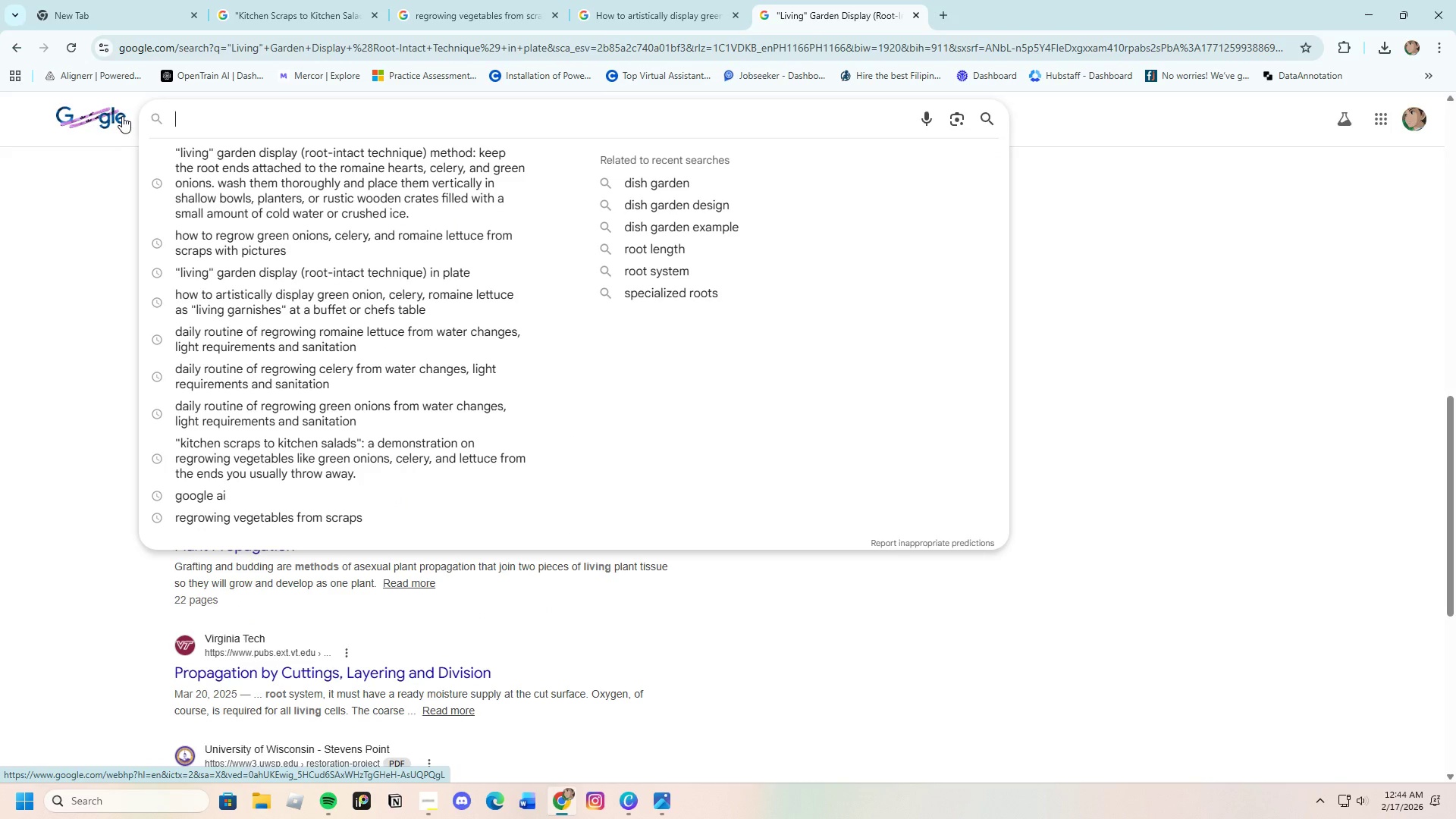 
key(Control+V)
 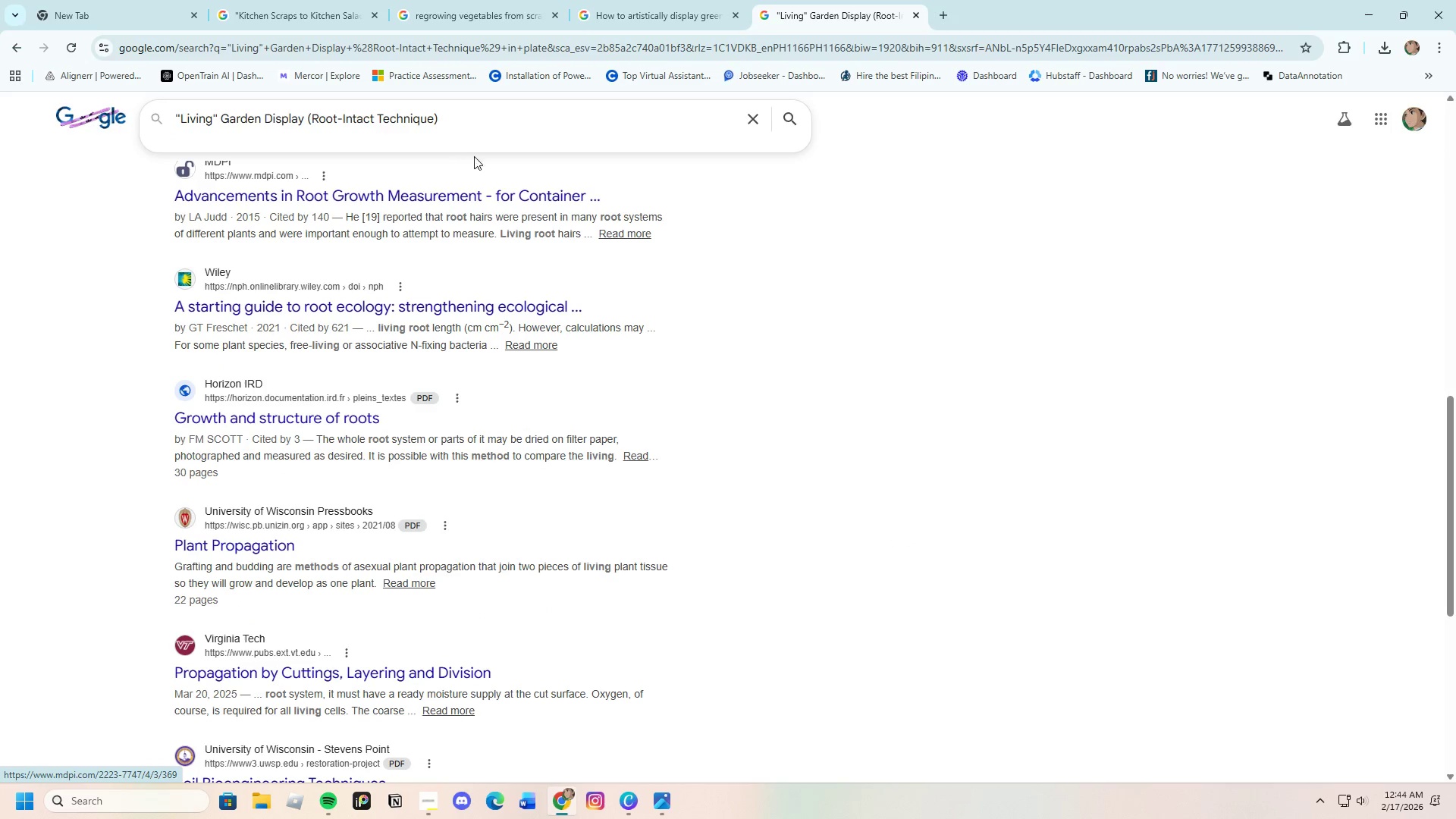 
left_click([494, 126])
 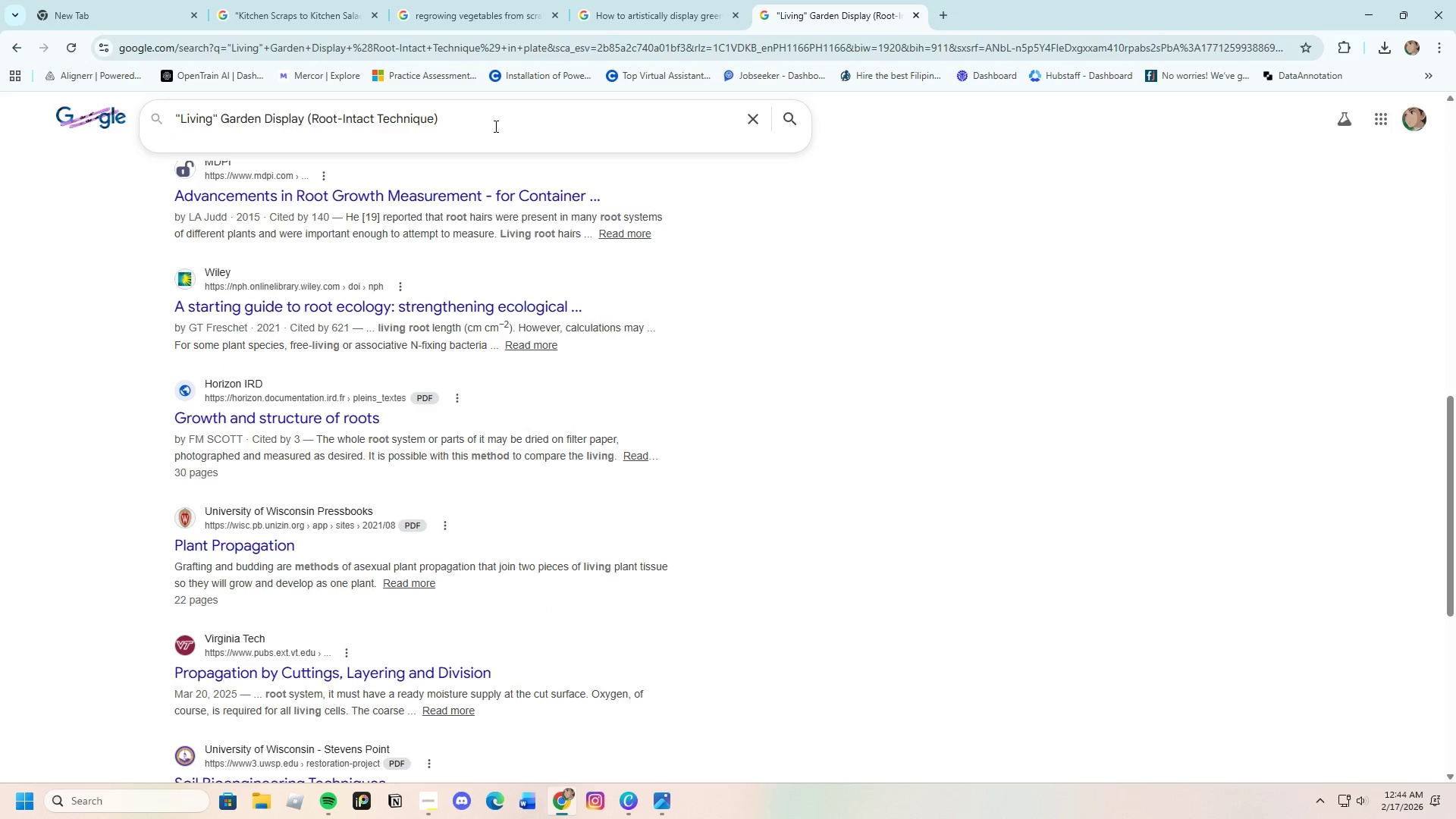 
type( Baffet Garnish)
 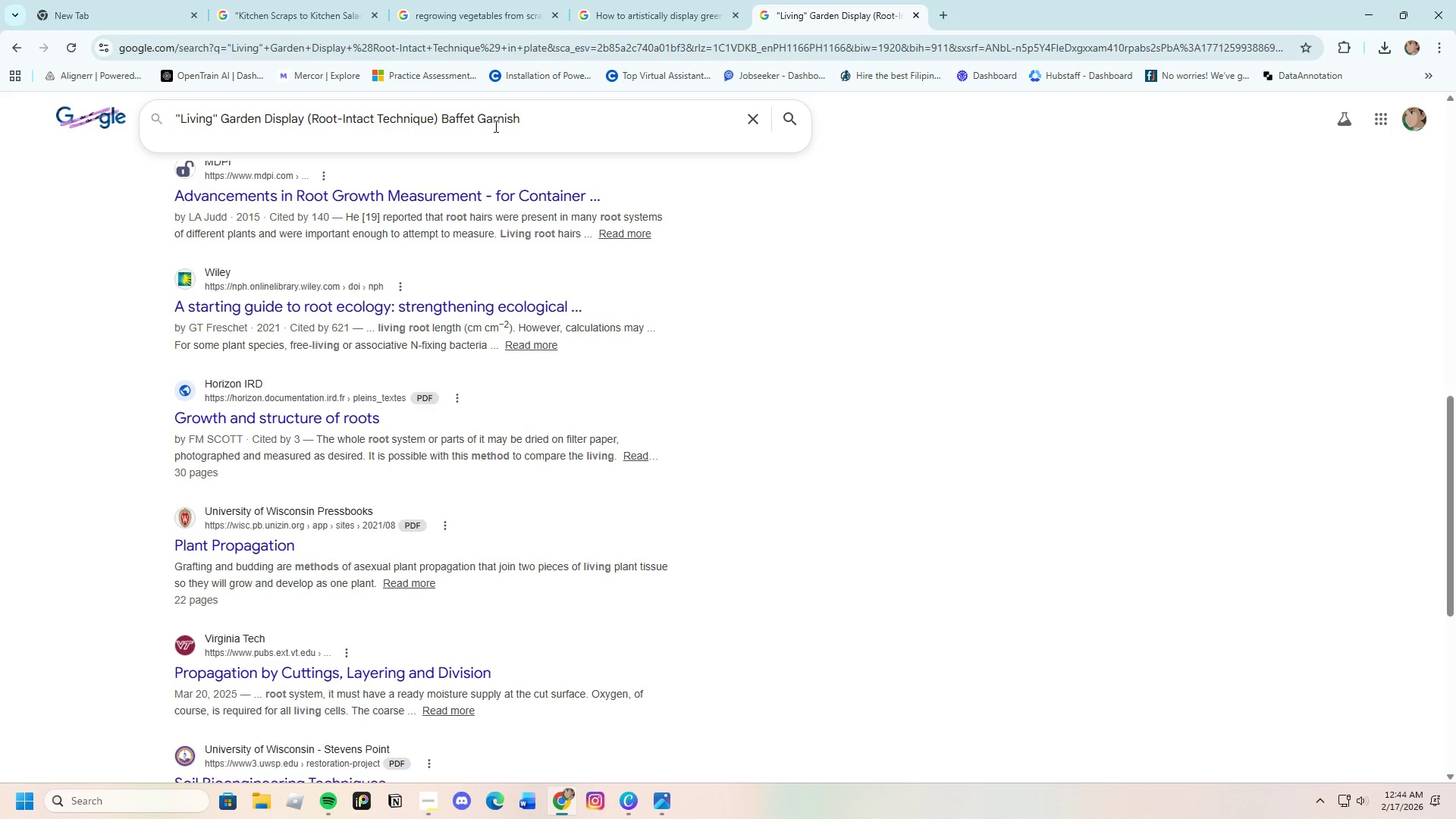 
key(Enter)
 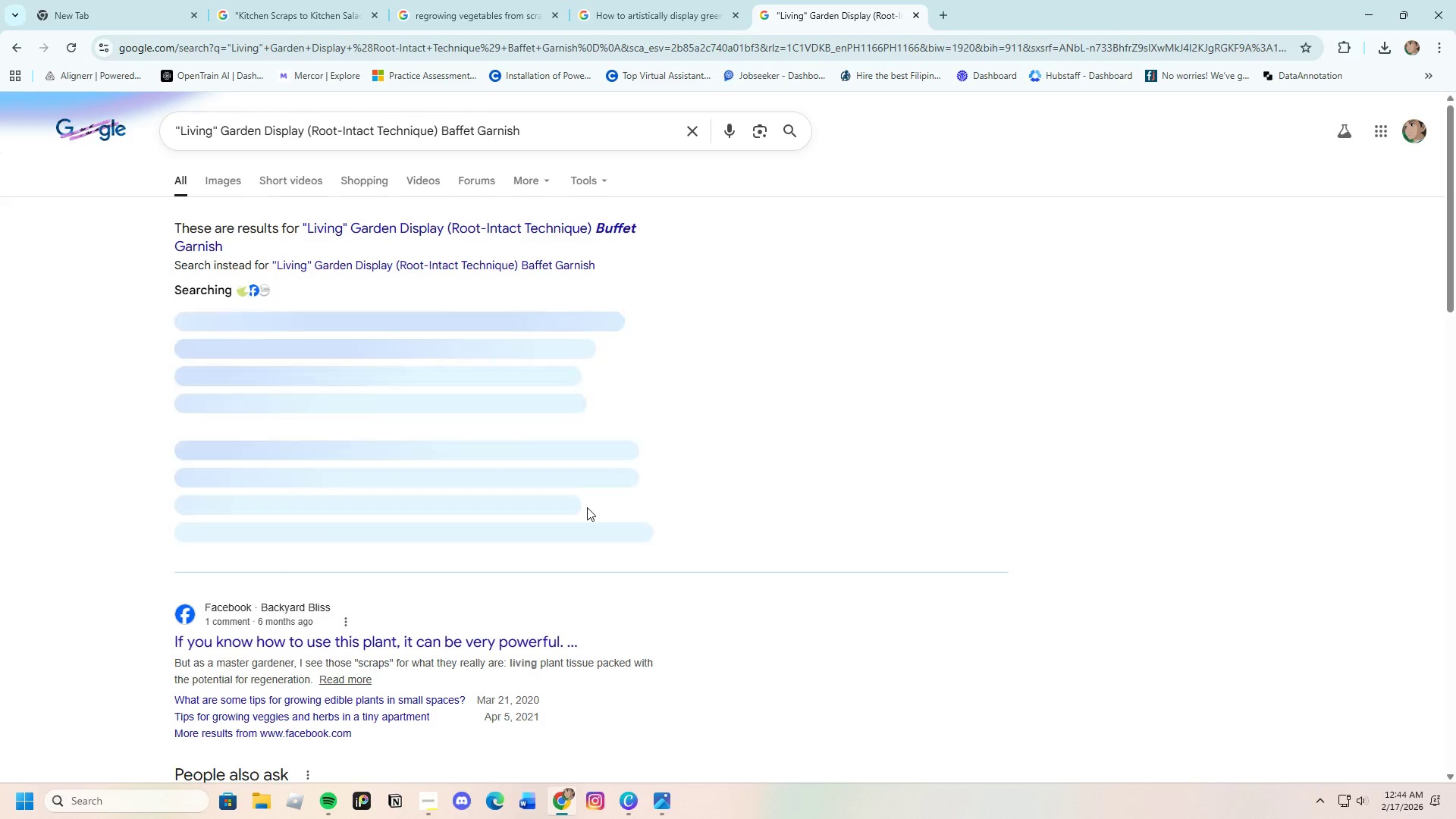 
scroll: coordinate [508, 607], scroll_direction: down, amount: 12.0
 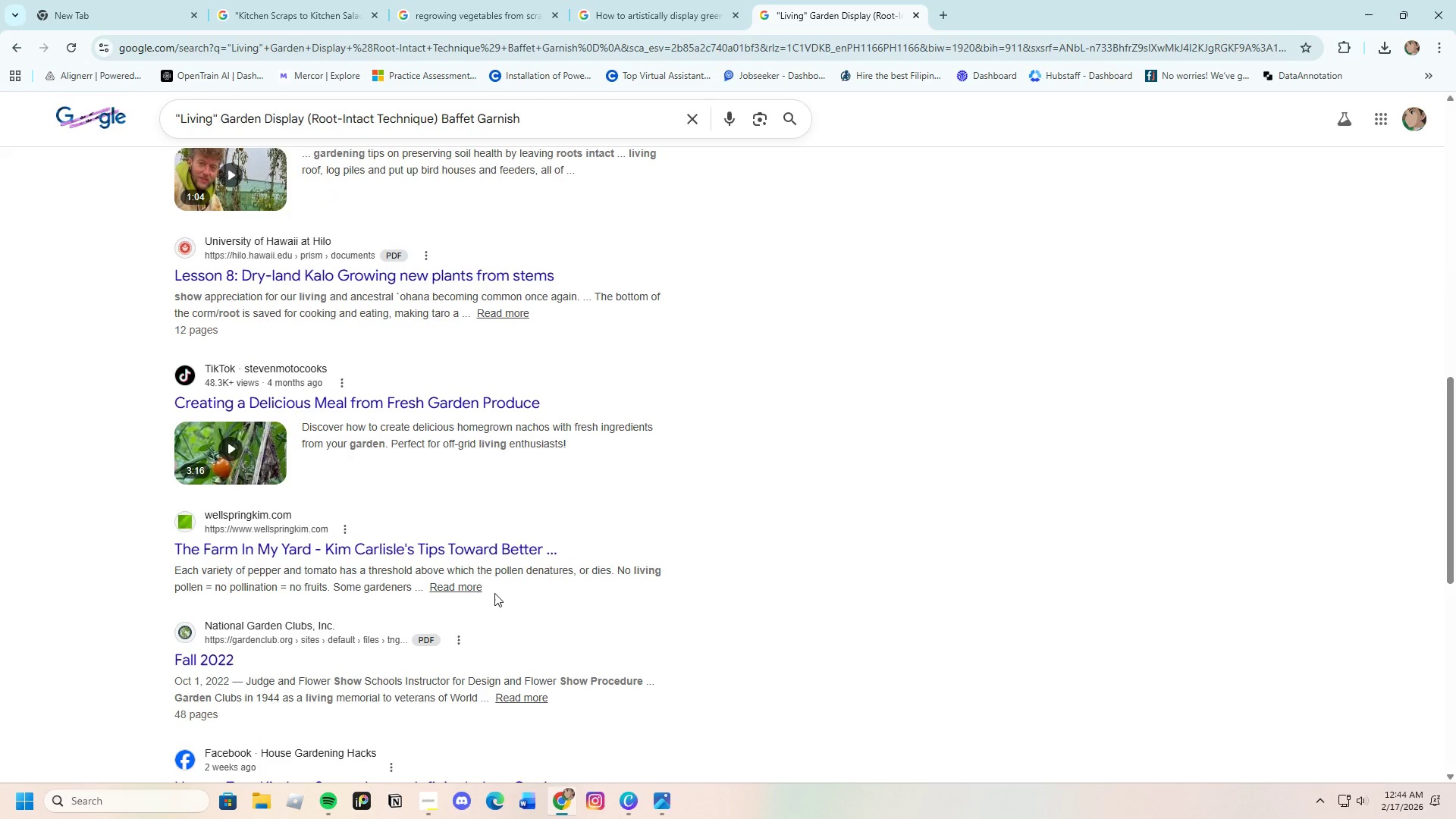 
scroll: coordinate [493, 589], scroll_direction: up, amount: 19.0
 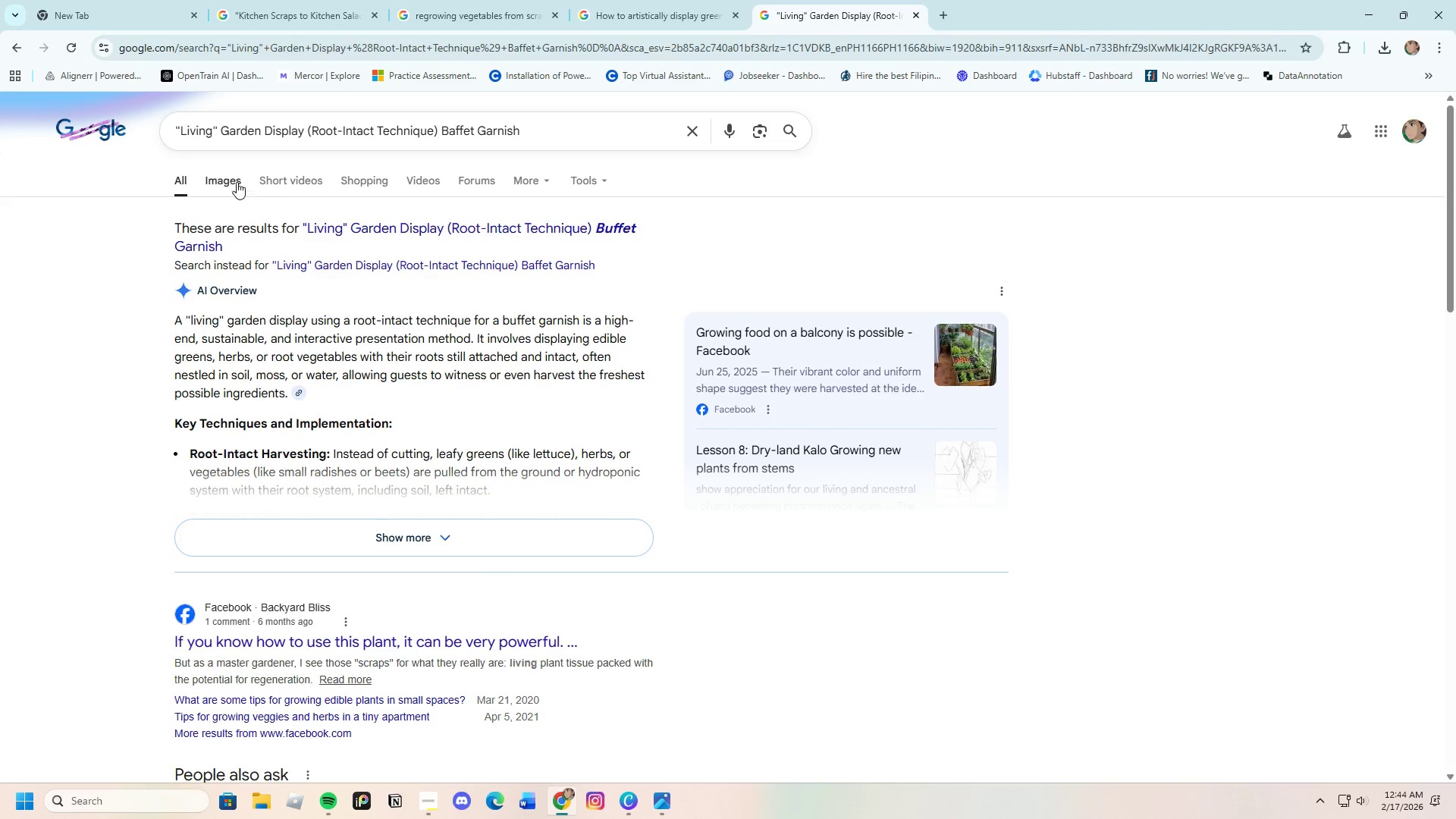 
left_click([231, 178])
 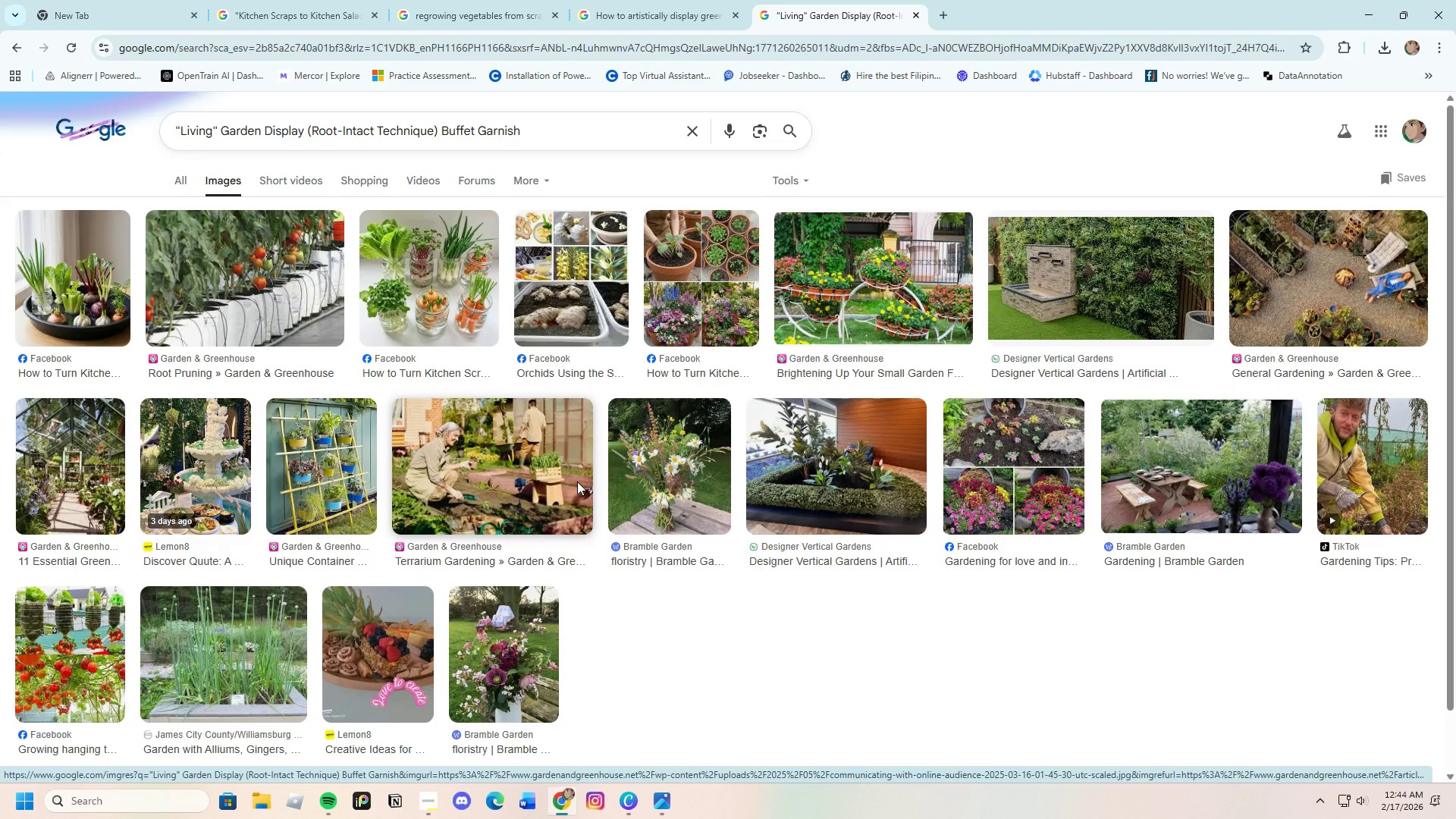 
wait(7.09)
 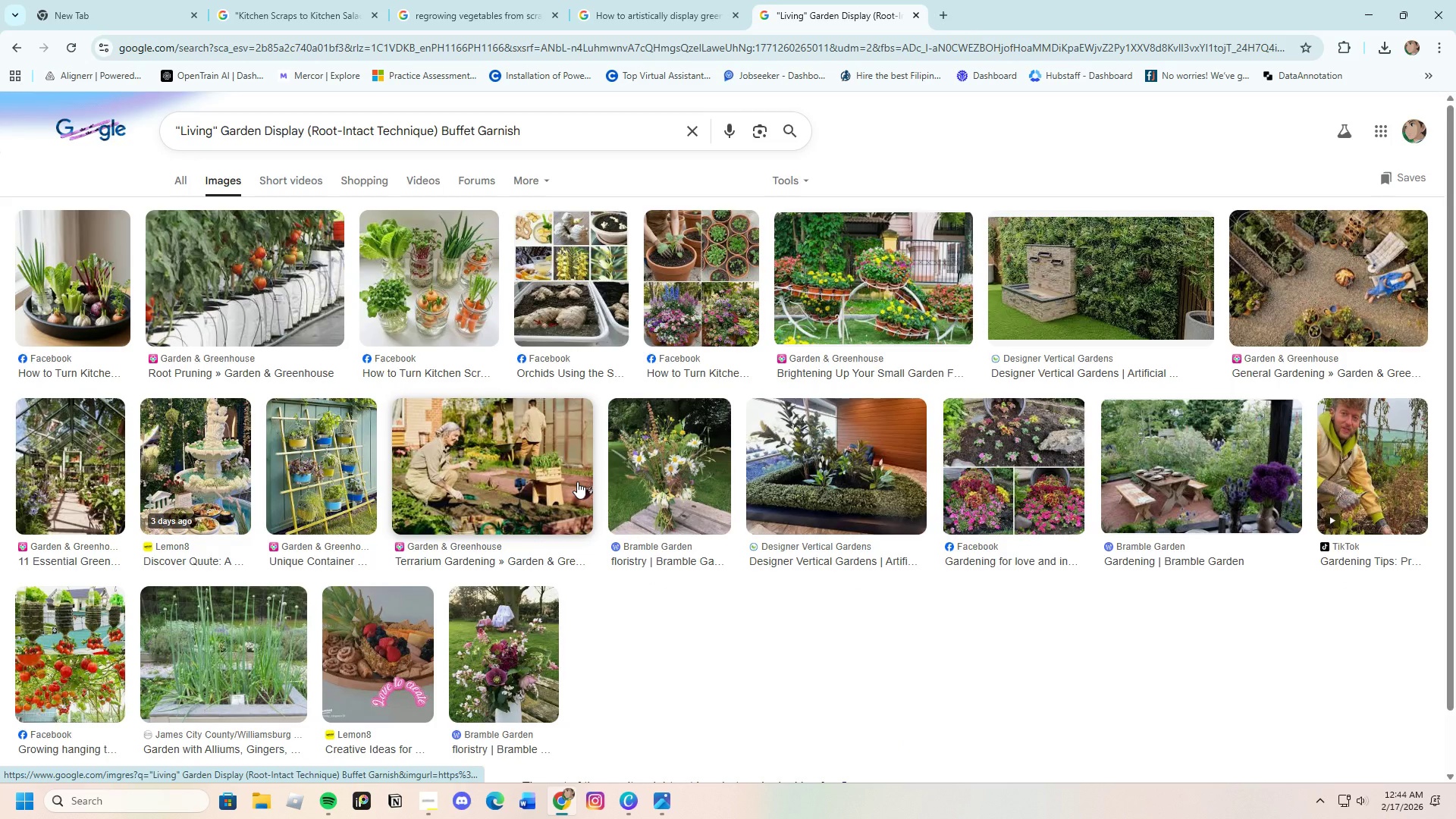 
scroll: coordinate [613, 599], scroll_direction: up, amount: 4.0
 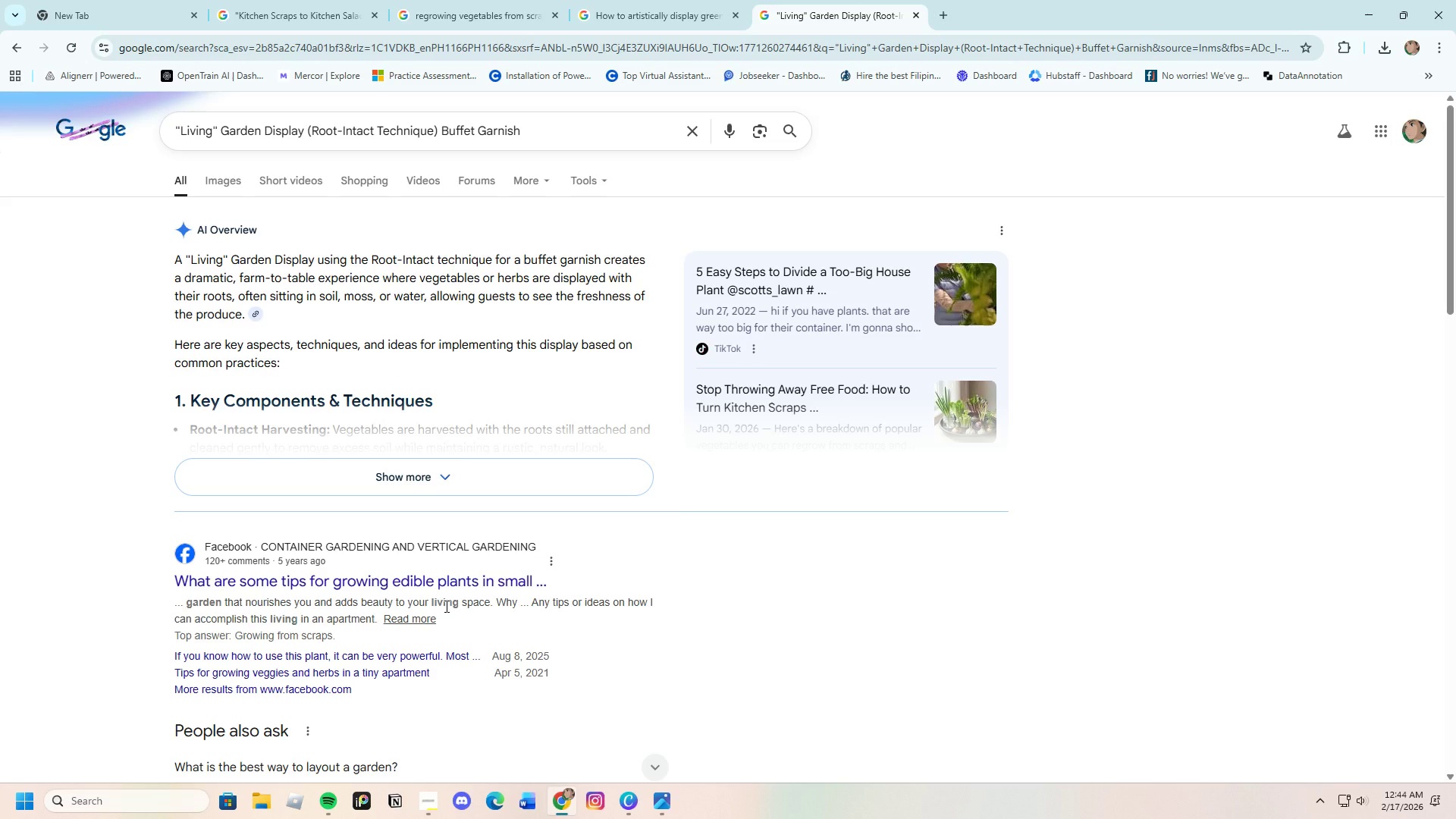 
wait(13.32)
 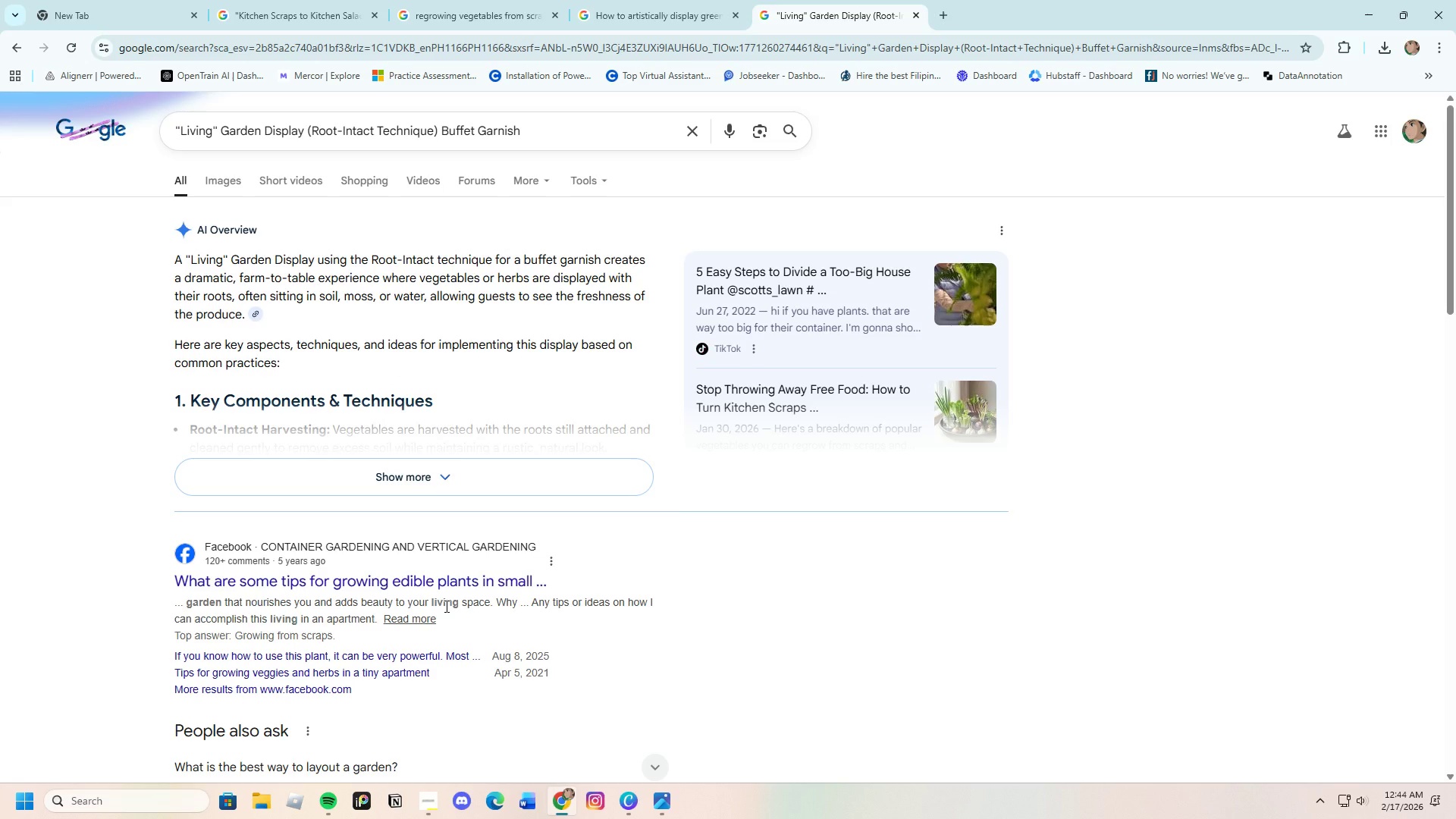 
scroll: coordinate [389, 693], scroll_direction: down, amount: 19.0
 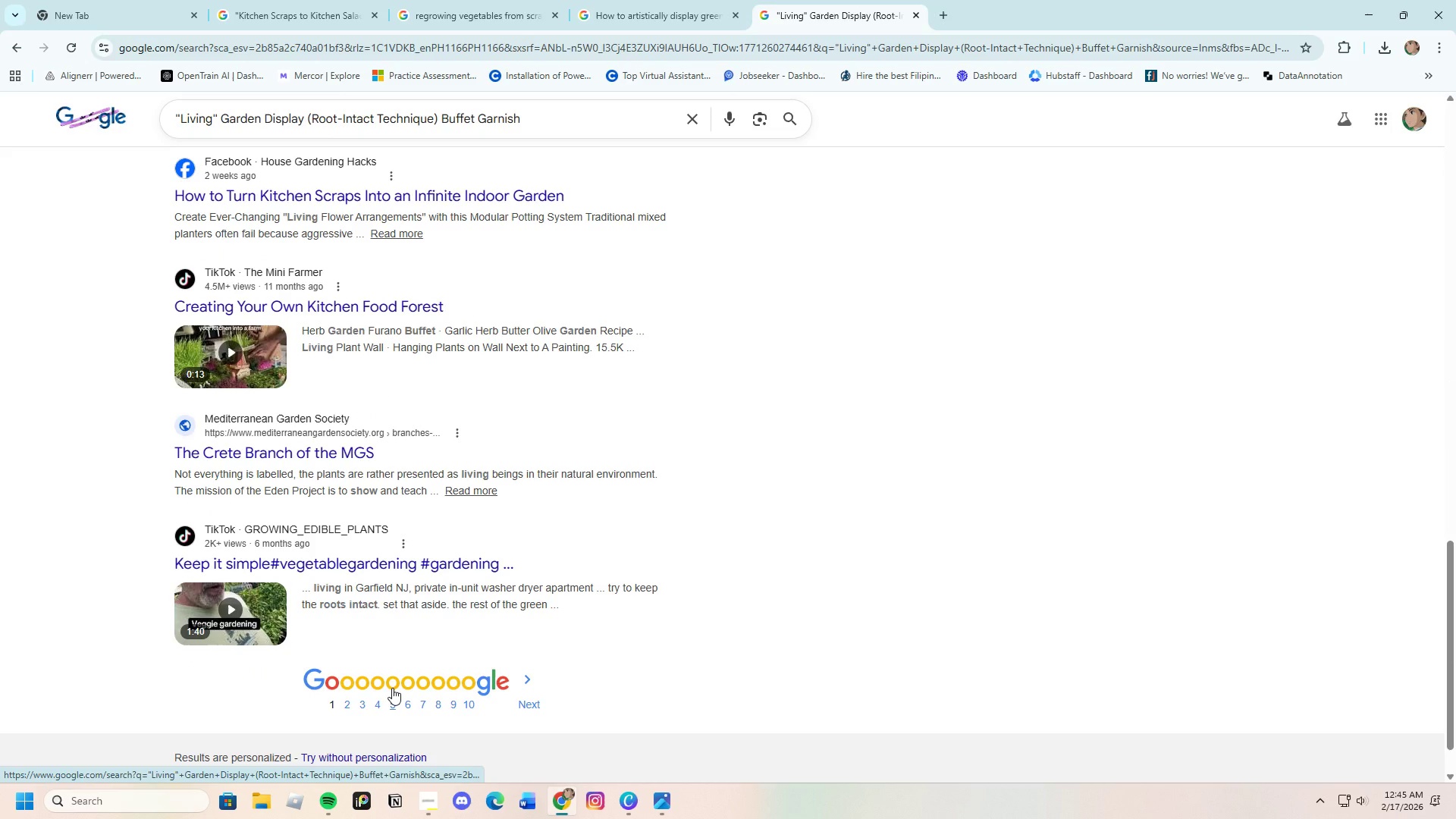 
scroll: coordinate [347, 629], scroll_direction: up, amount: 24.0
 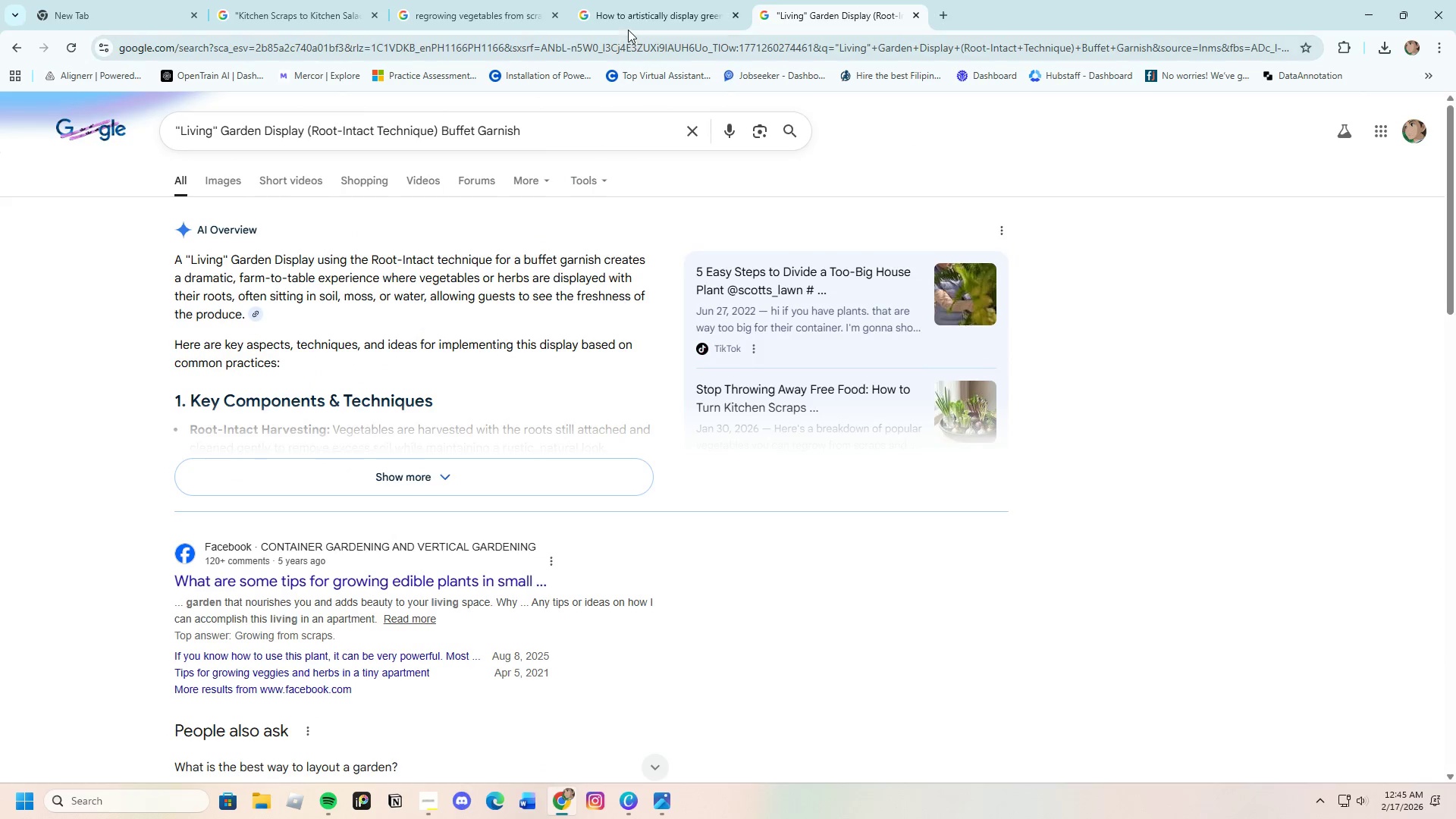 
left_click([632, 24])
 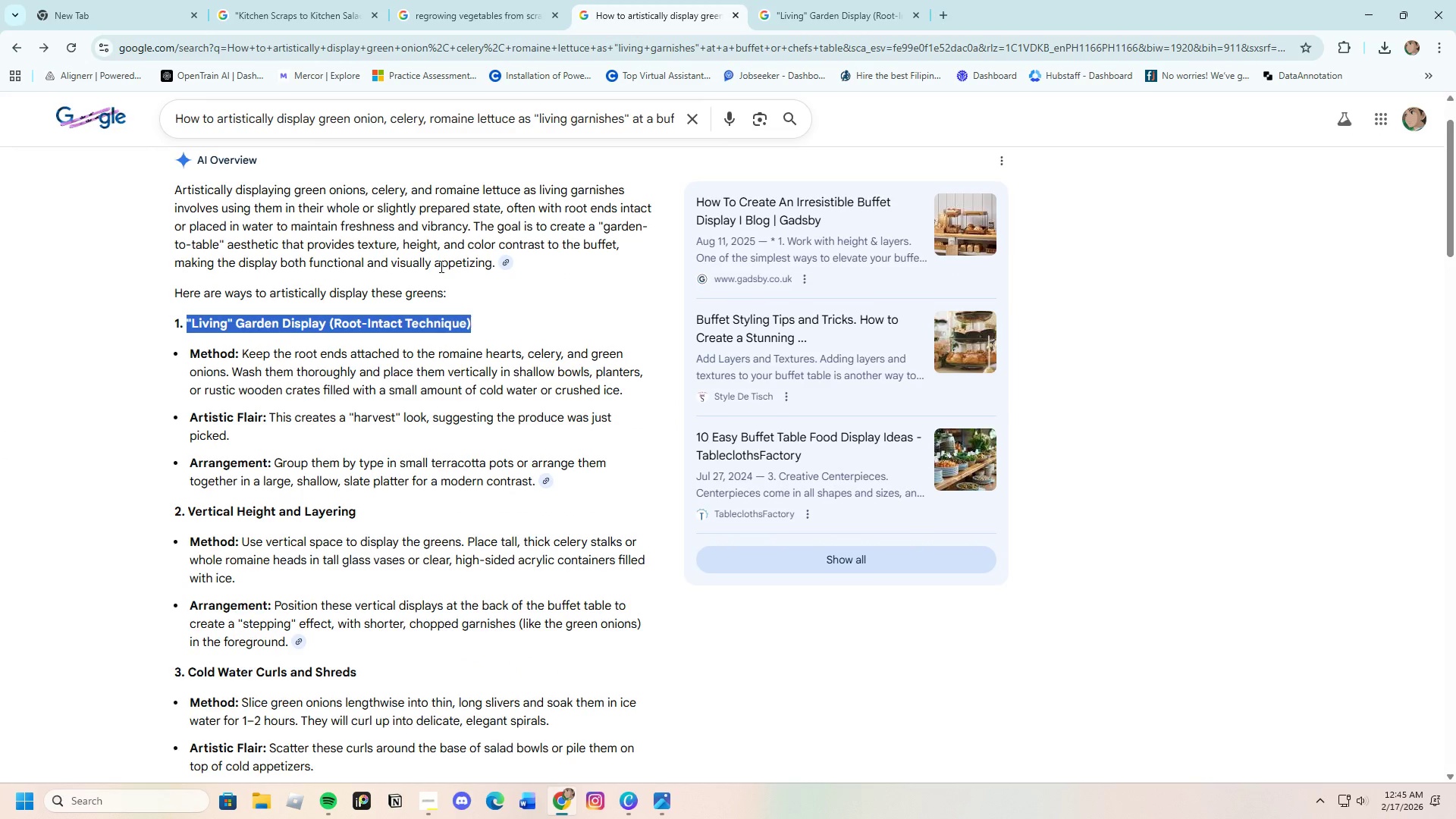 
scroll: coordinate [394, 449], scroll_direction: up, amount: 4.0
 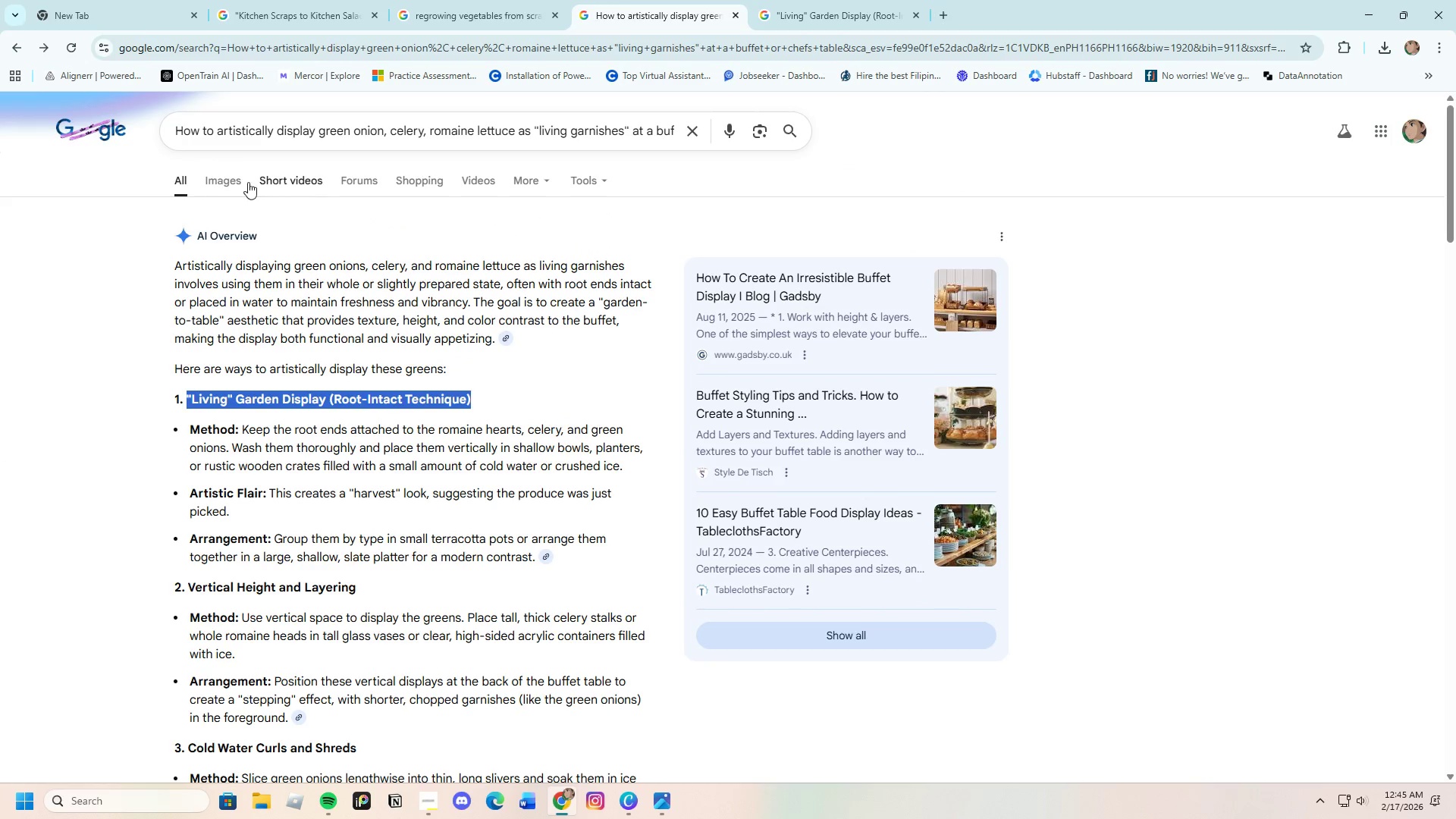 
left_click([227, 184])
 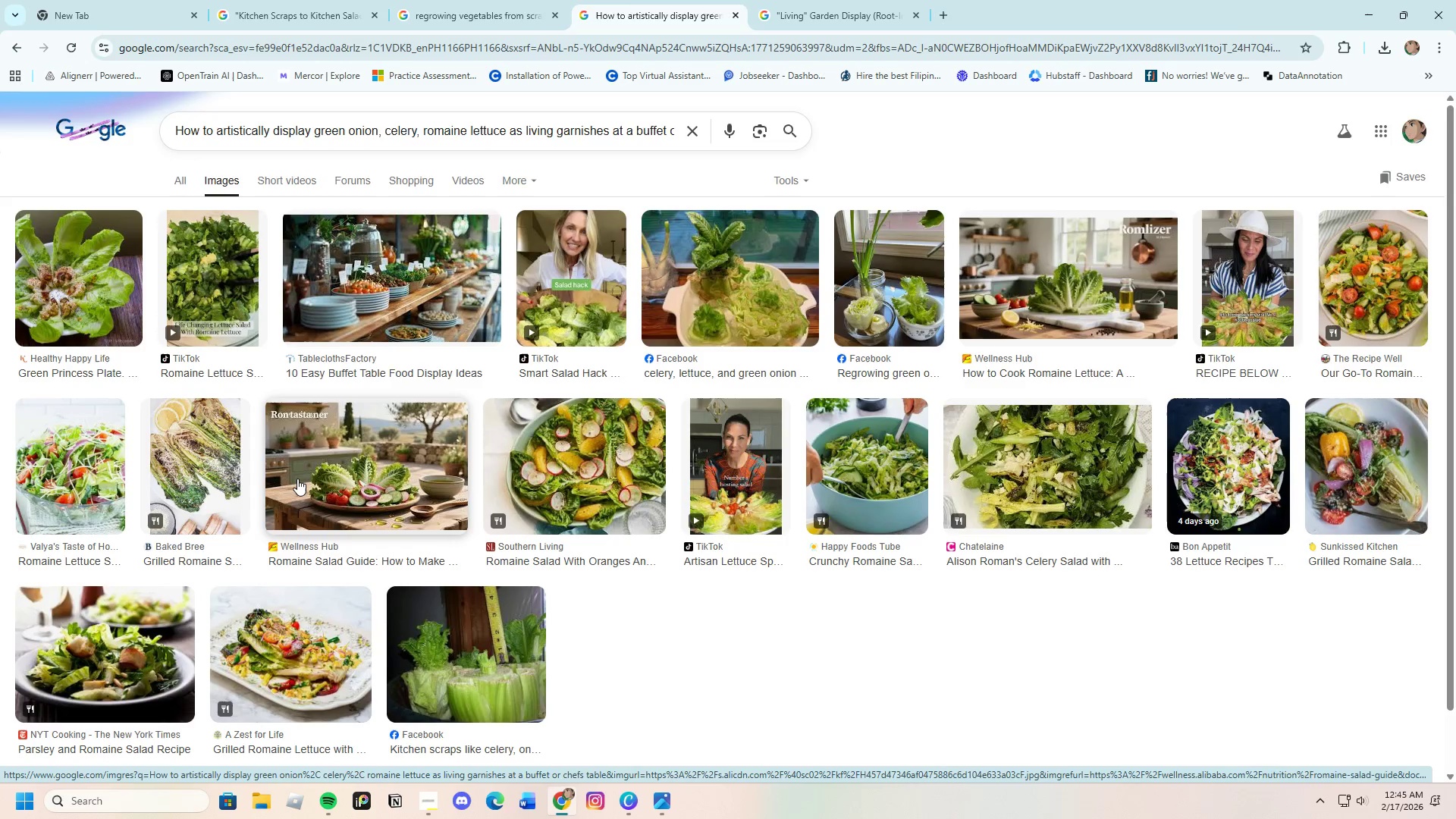 
wait(16.36)
 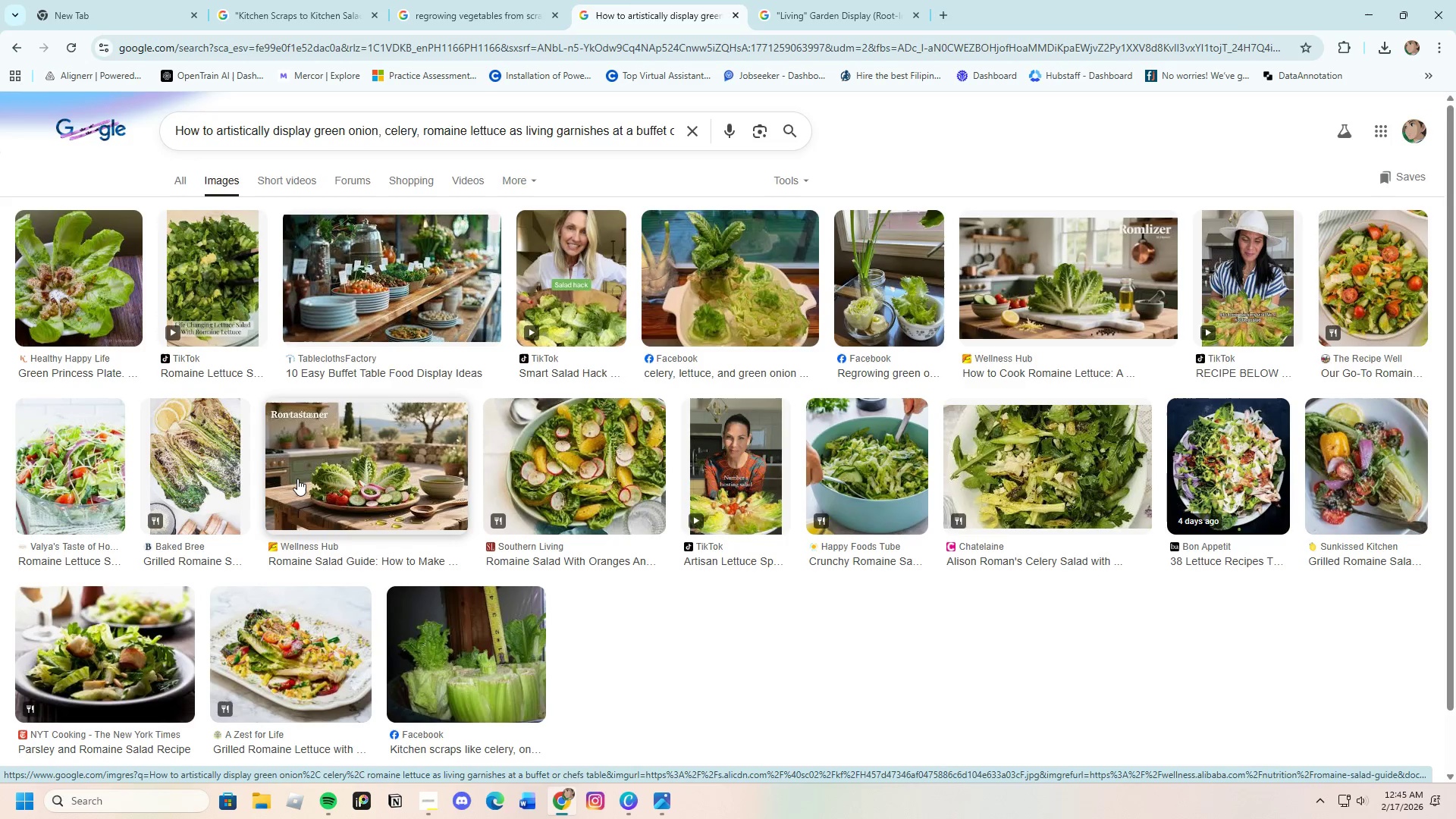 
left_click([174, 177])
 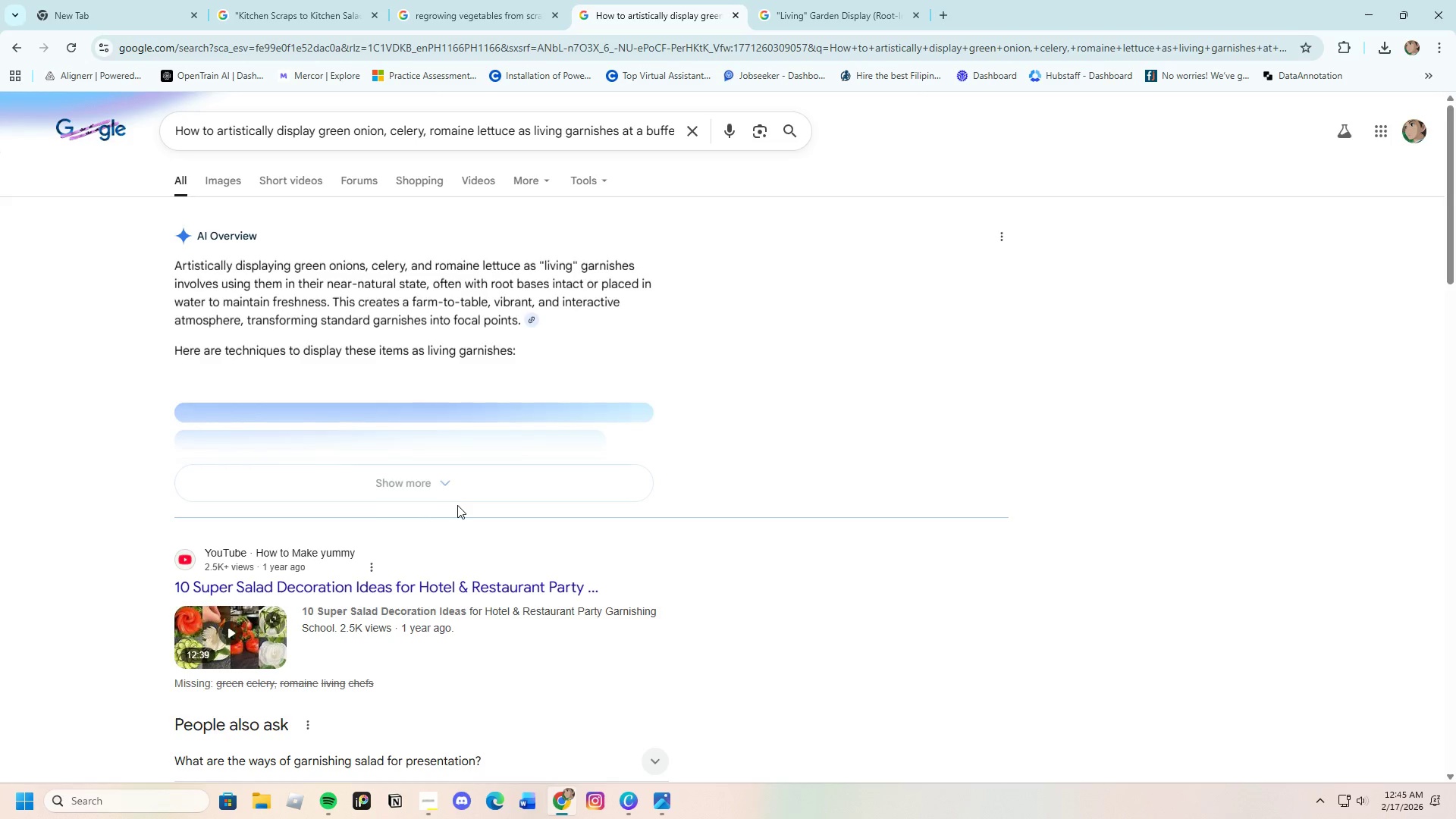 
left_click([372, 485])
 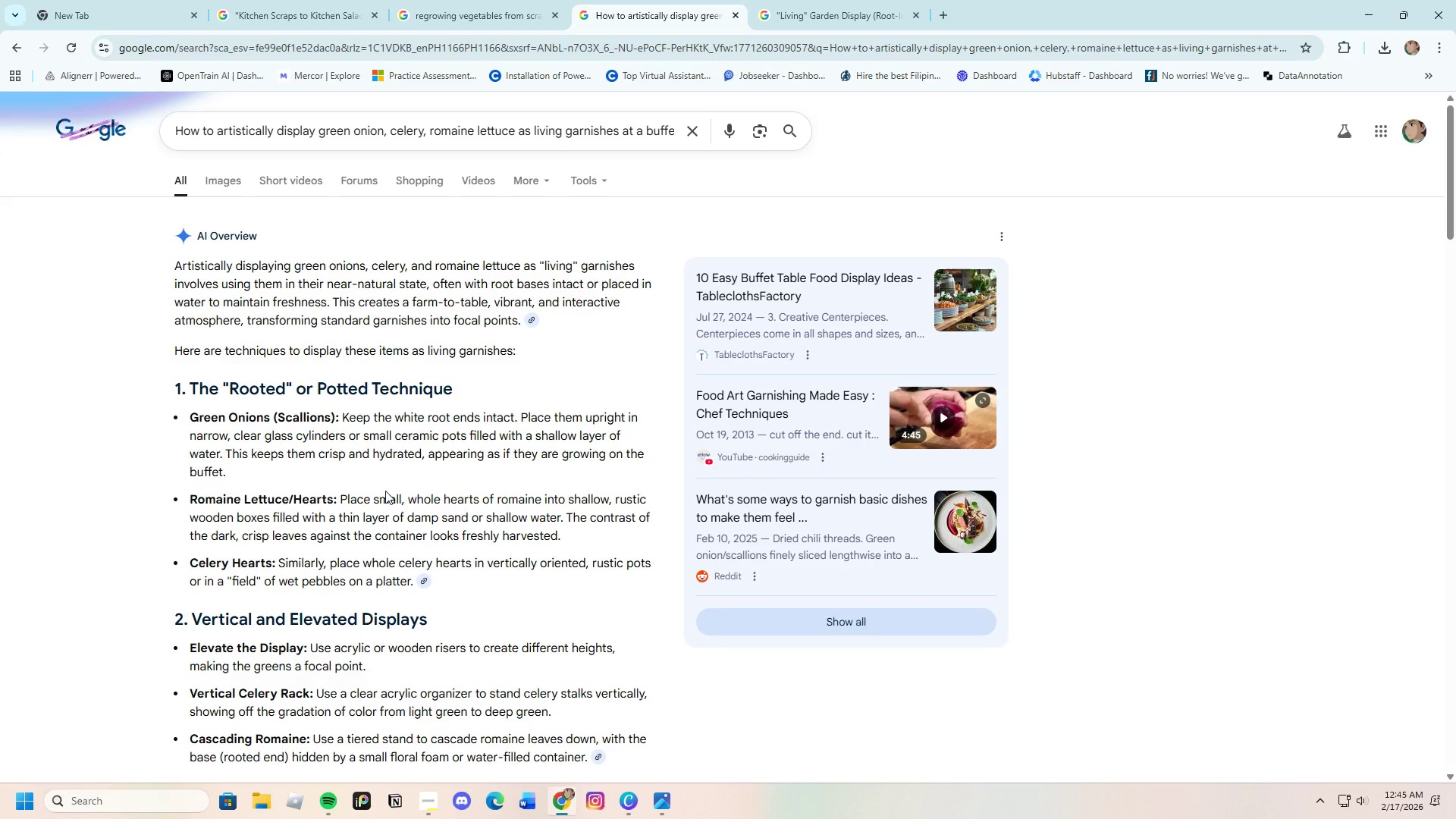 
wait(22.58)
 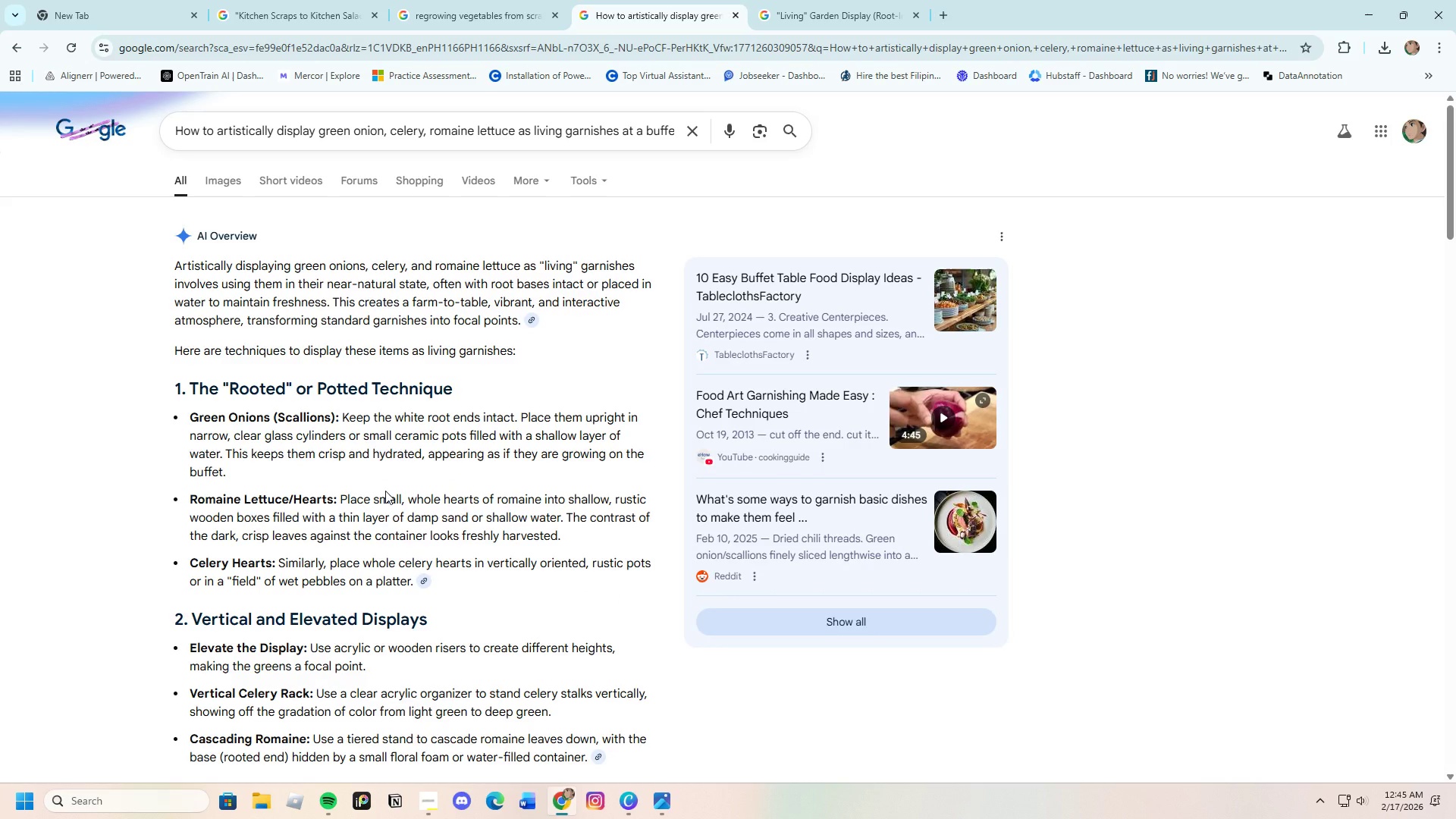 
left_click([799, 5])
 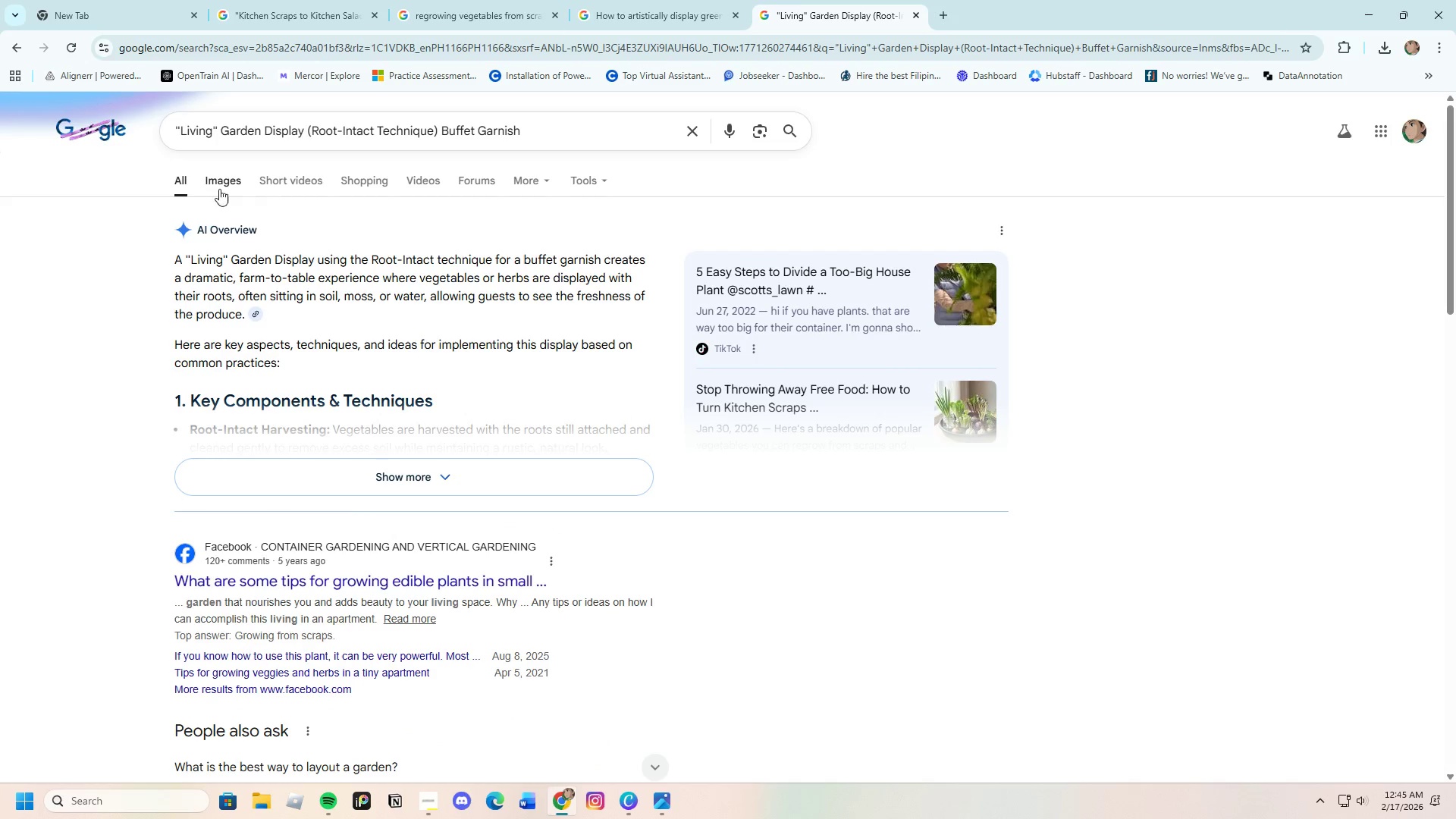 
left_click([223, 180])
 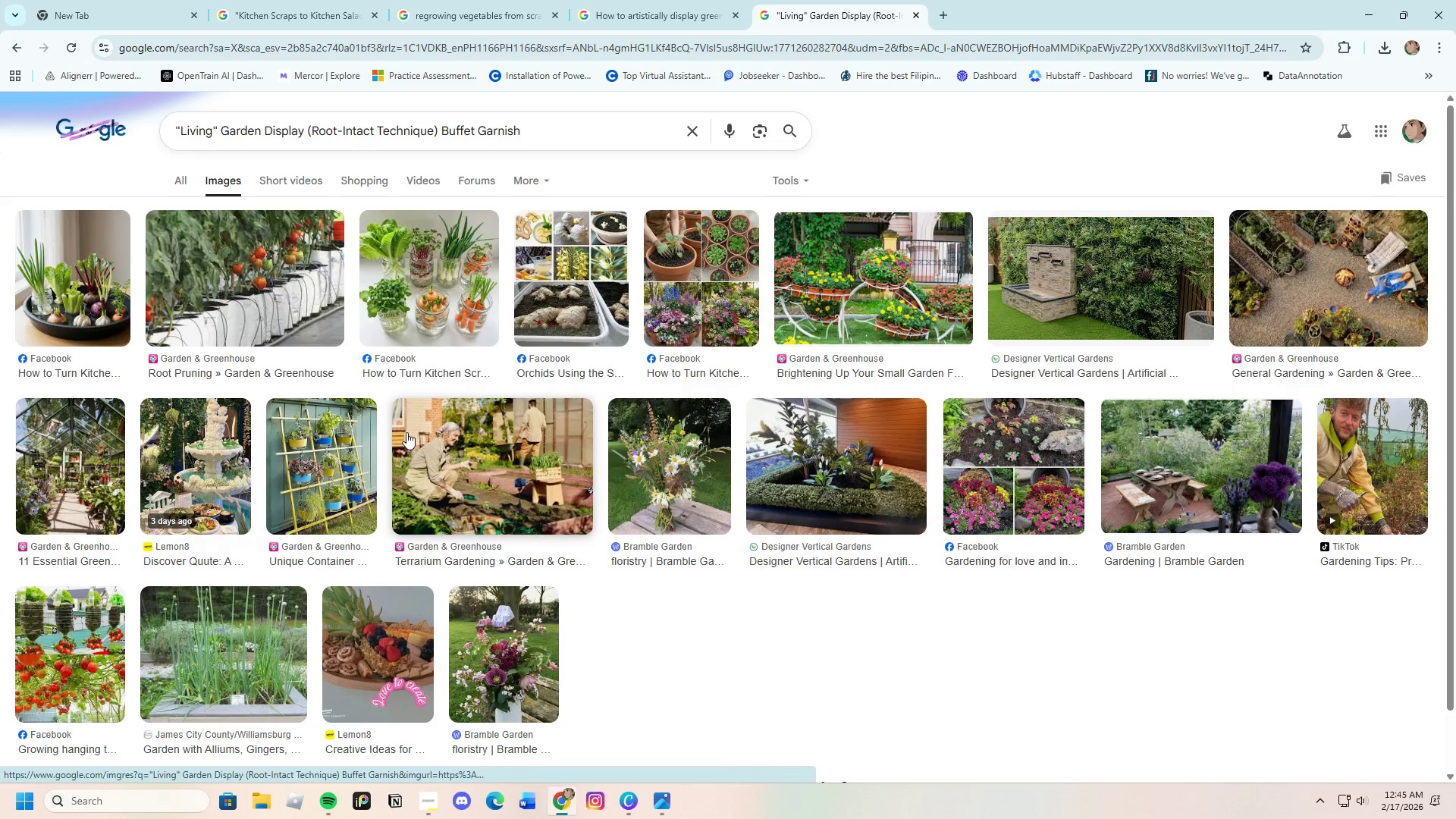 
left_click([286, 306])
 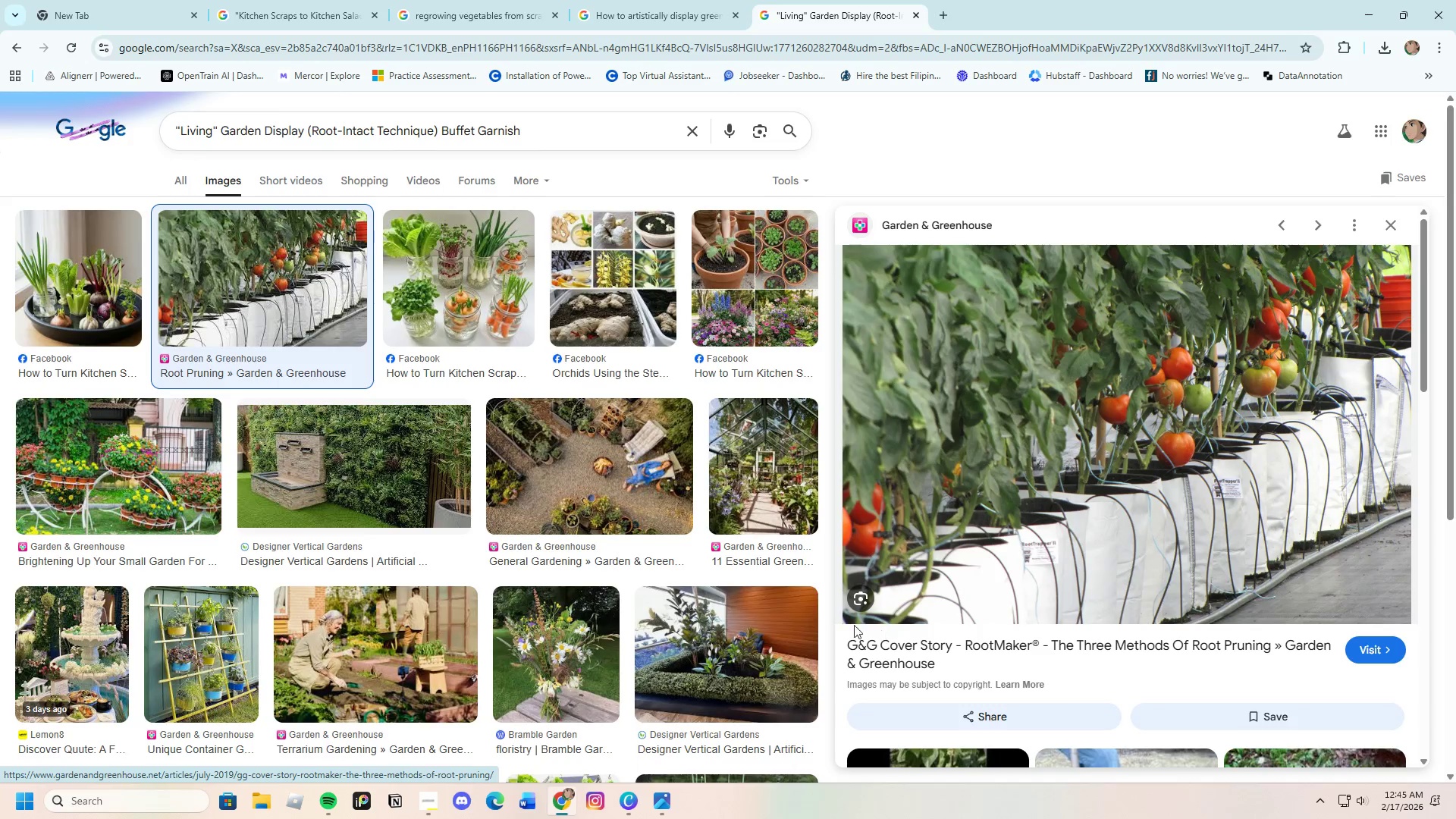 
scroll: coordinate [648, 544], scroll_direction: down, amount: 8.0
 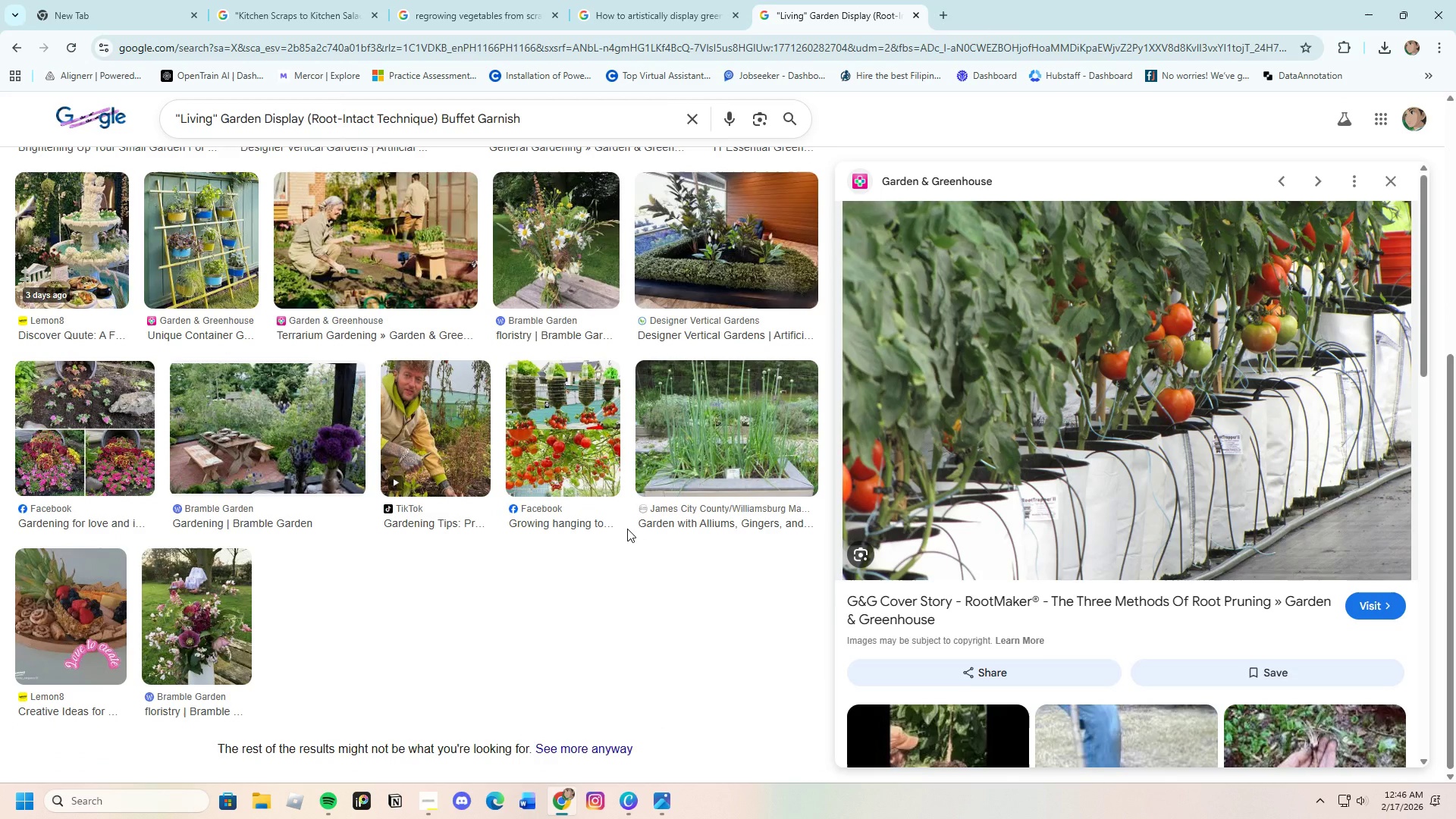 
scroll: coordinate [623, 519], scroll_direction: up, amount: 11.0
 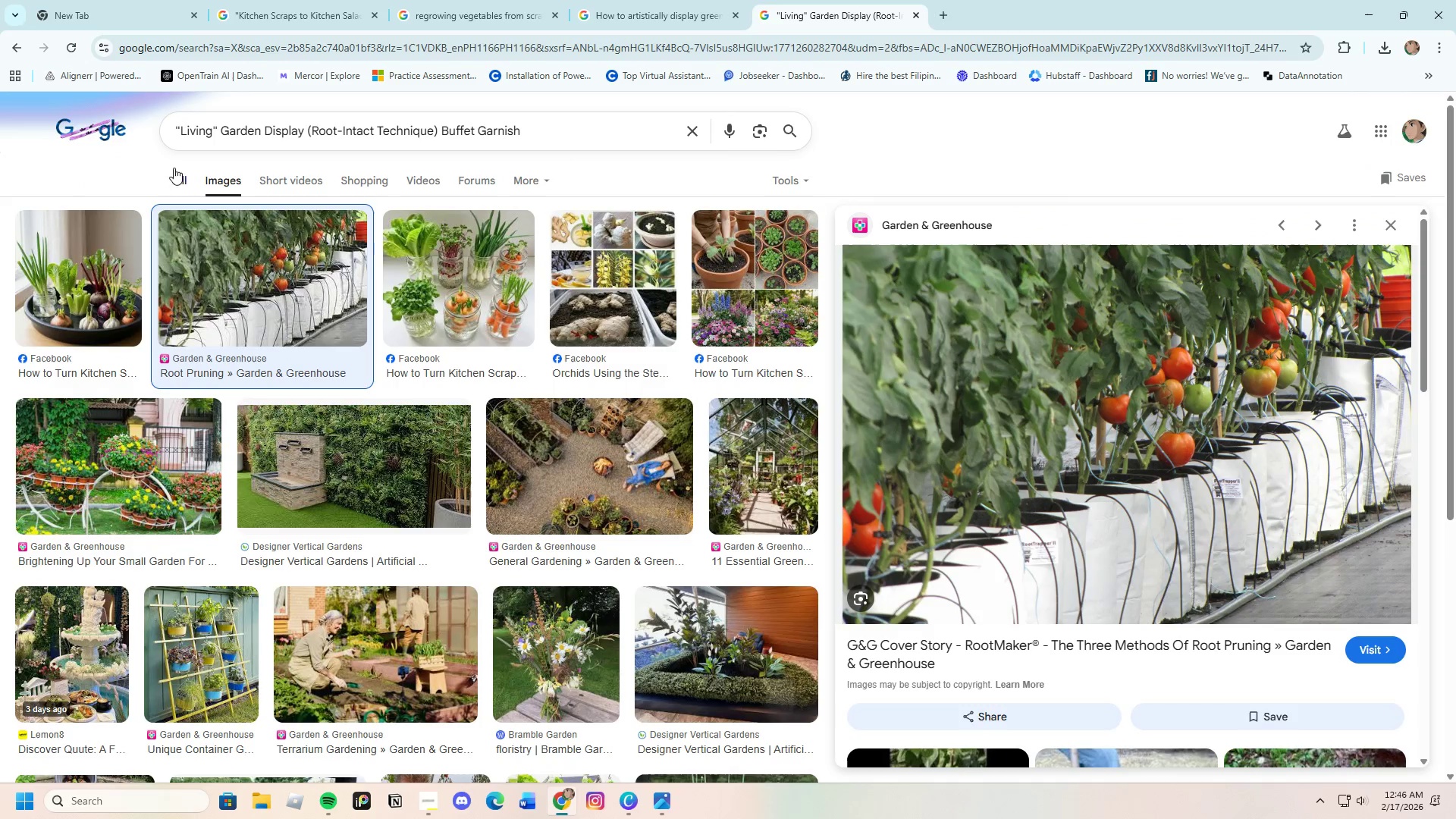 
left_click([180, 177])
 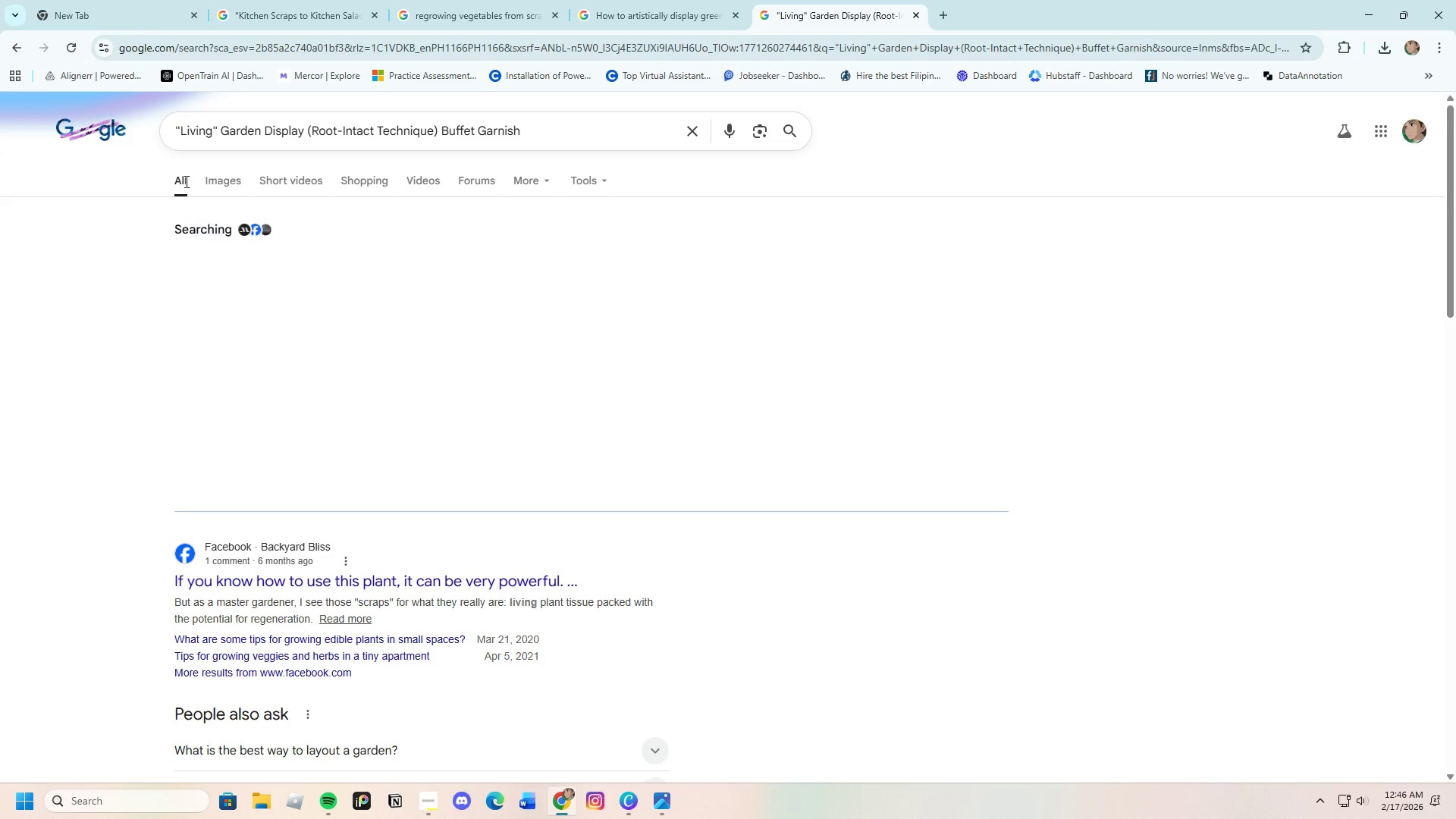 
left_click([213, 181])
 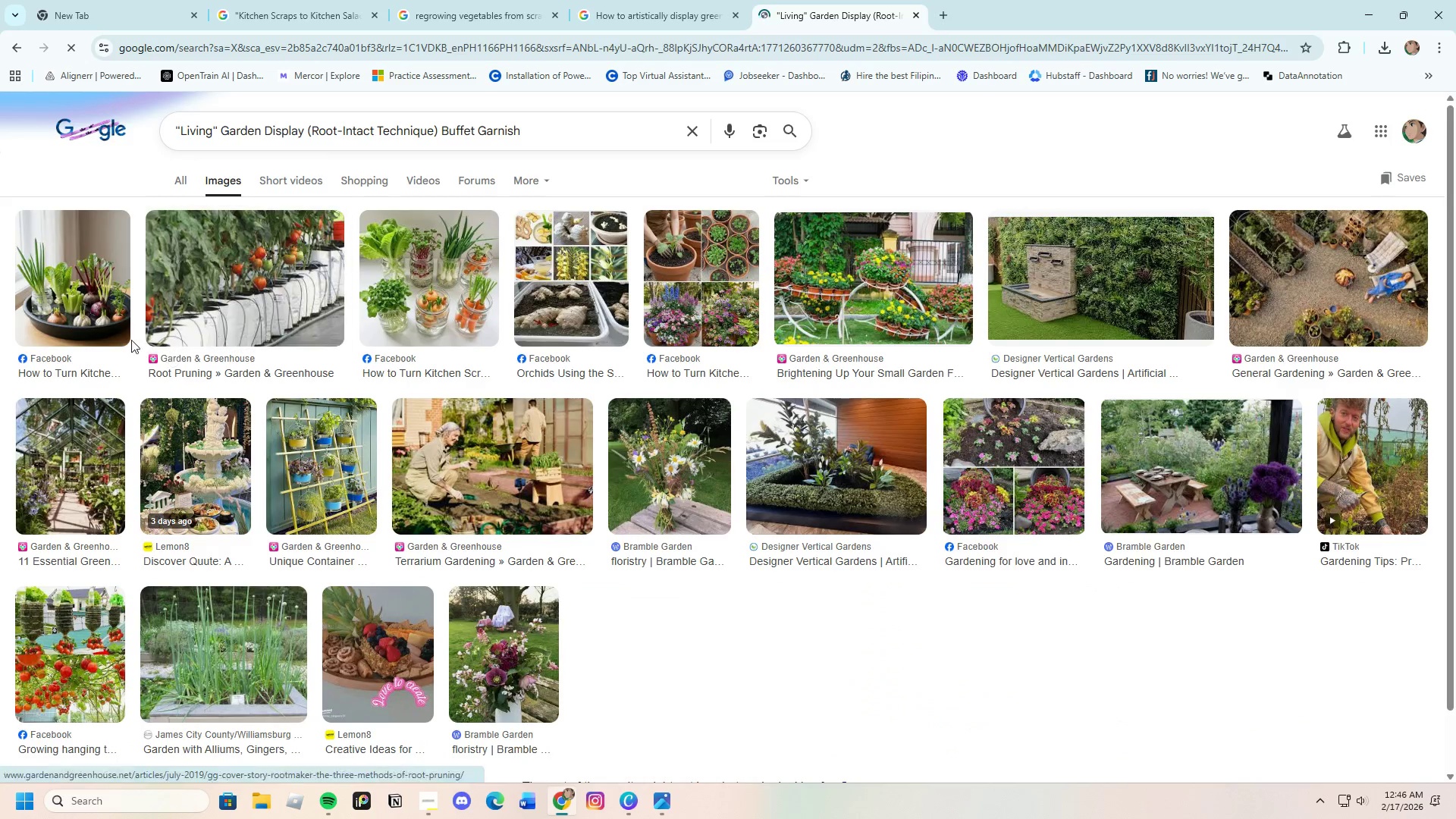 
left_click([97, 308])
 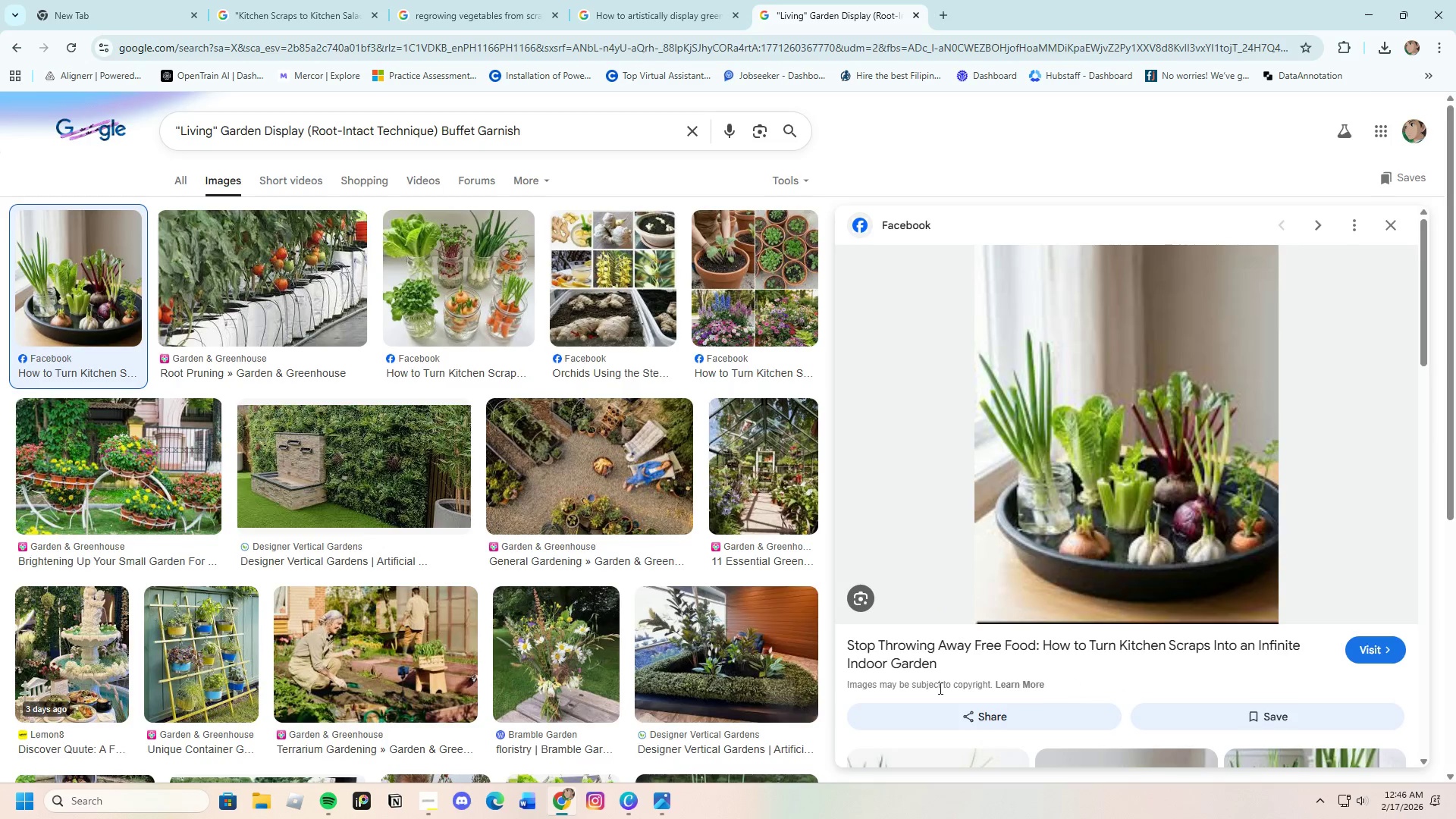 
scroll: coordinate [1046, 666], scroll_direction: down, amount: 14.0
 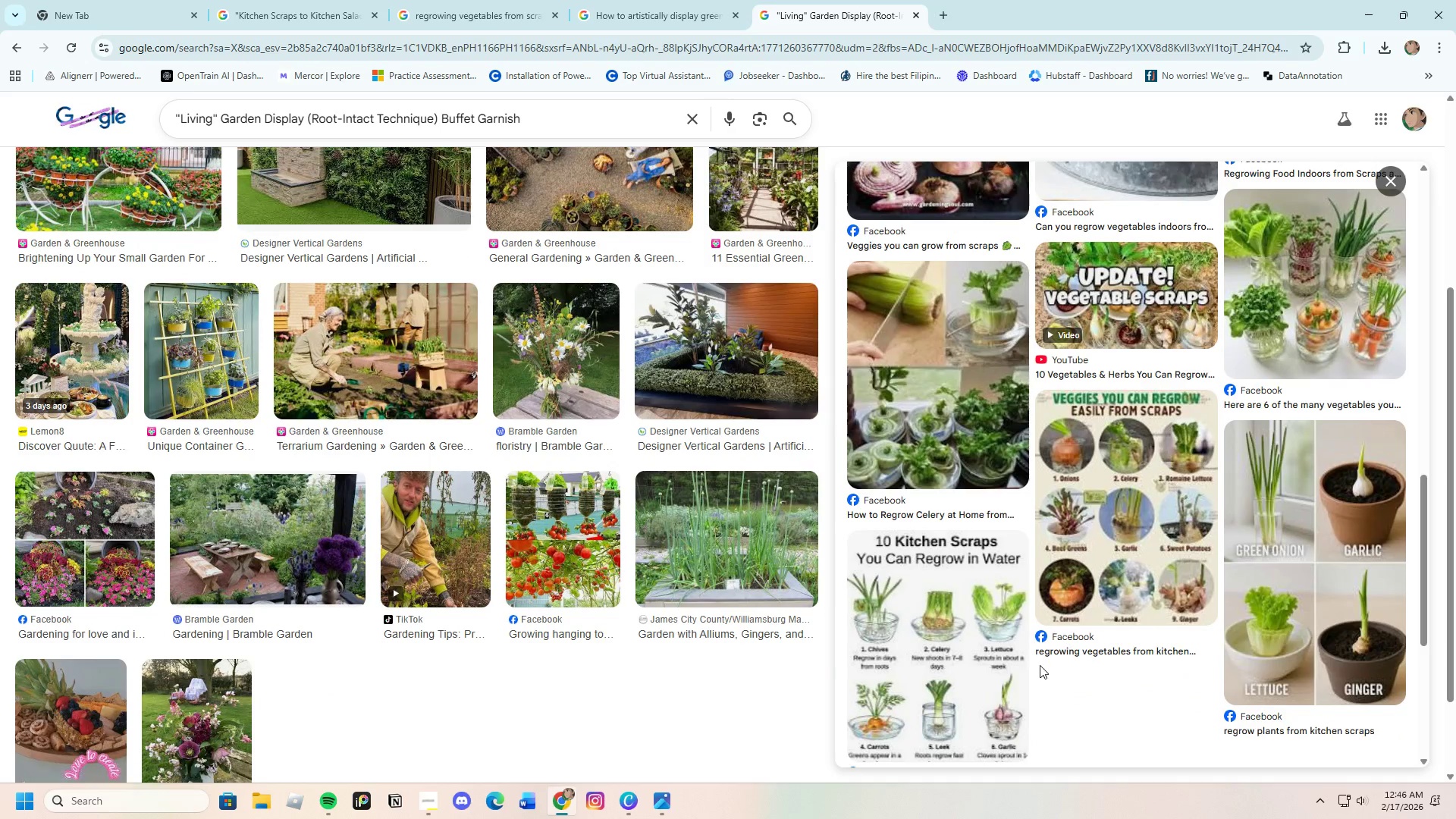 
scroll: coordinate [378, 419], scroll_direction: up, amount: 5.0
 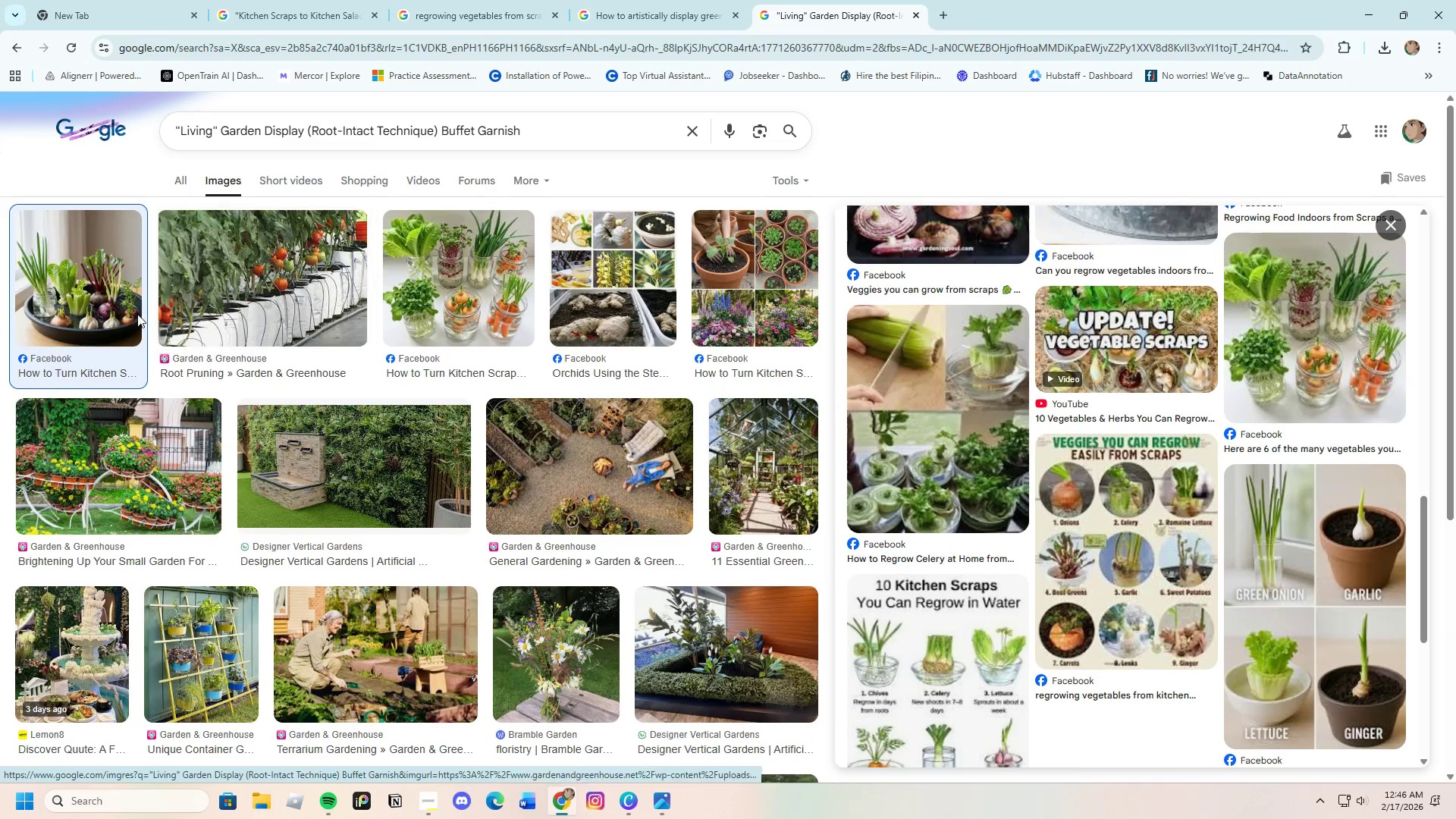 
scroll: coordinate [383, 570], scroll_direction: down, amount: 13.0
 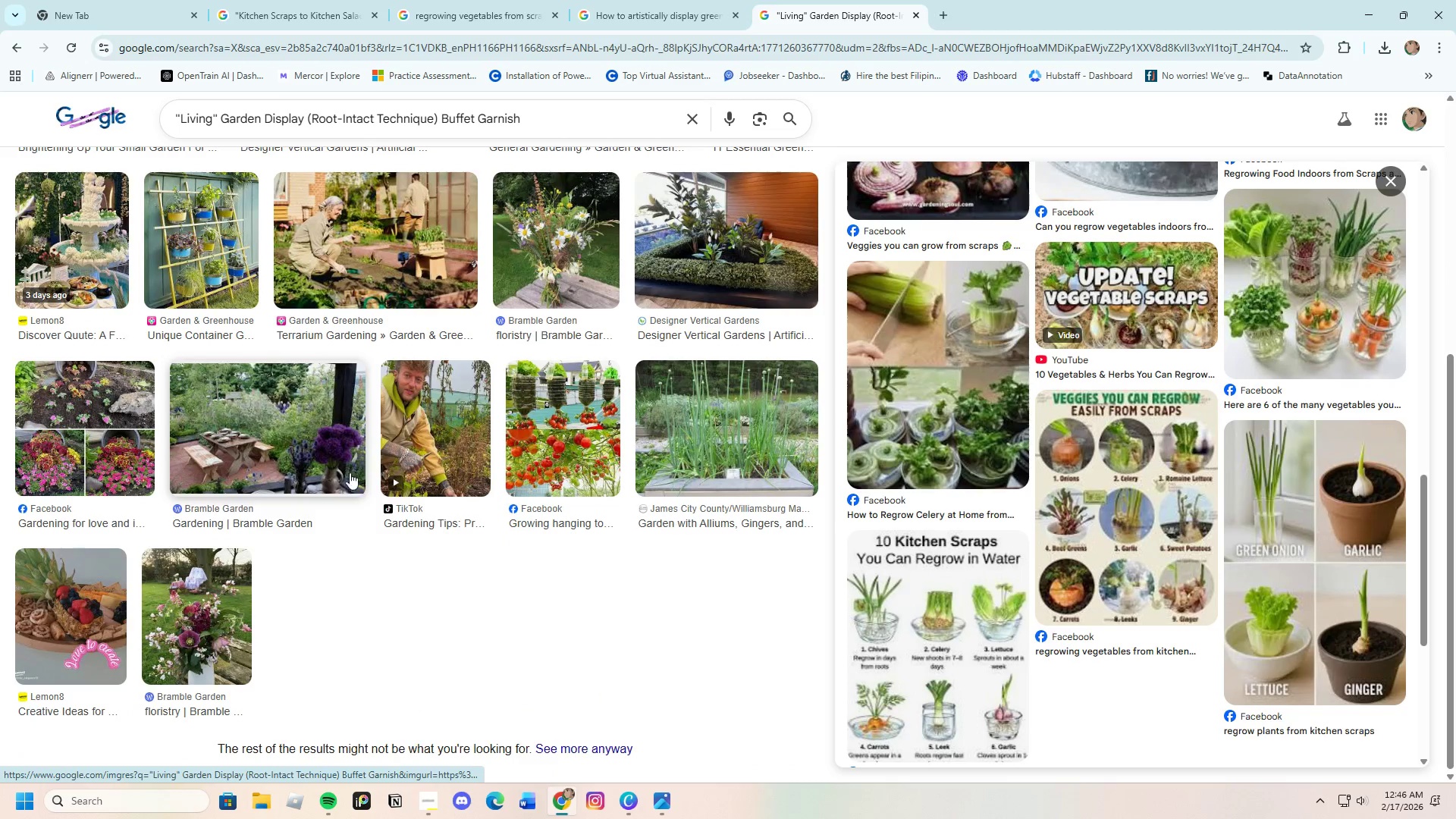 
scroll: coordinate [125, 308], scroll_direction: up, amount: 7.0
 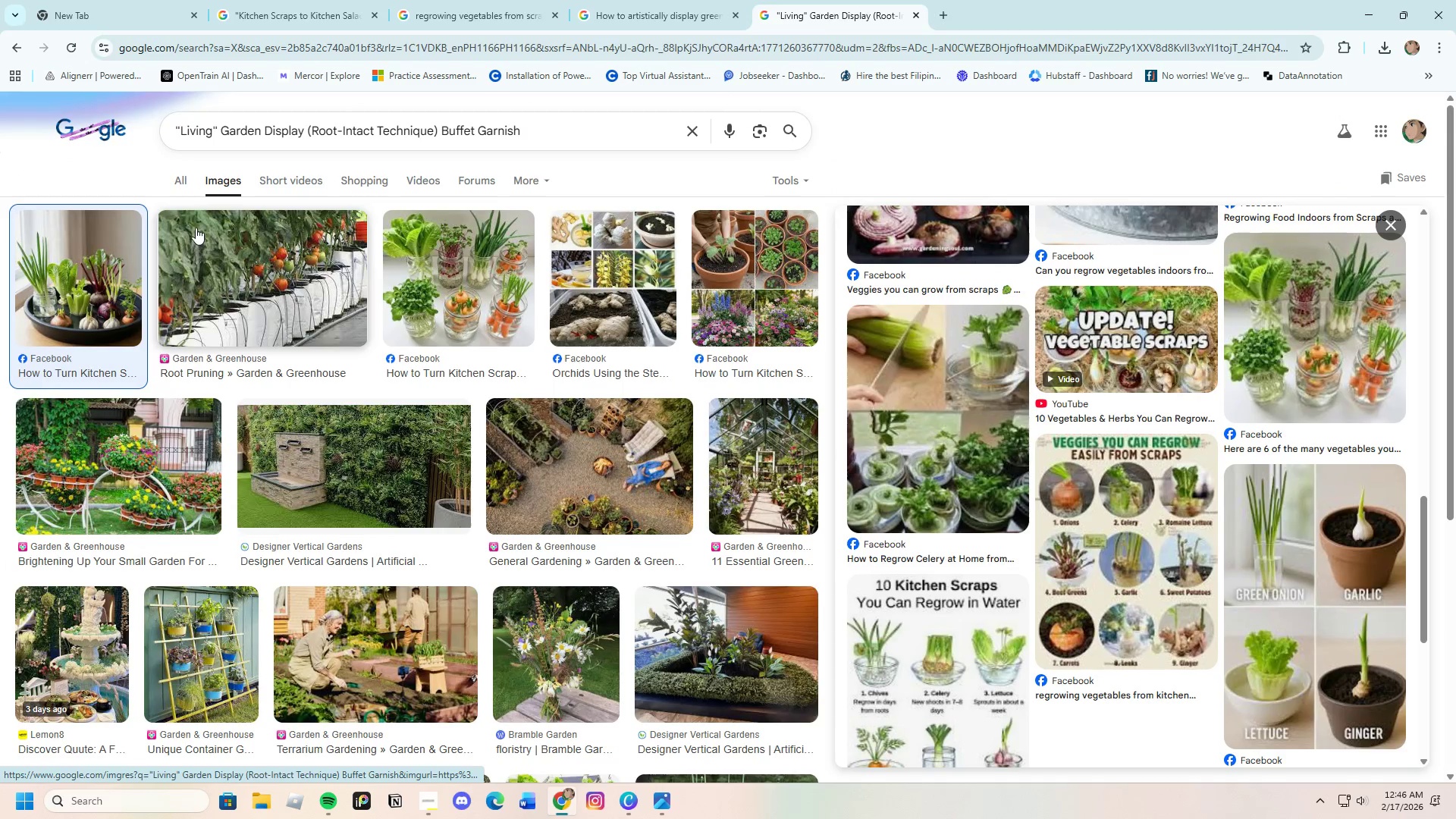 
left_click([177, 179])
 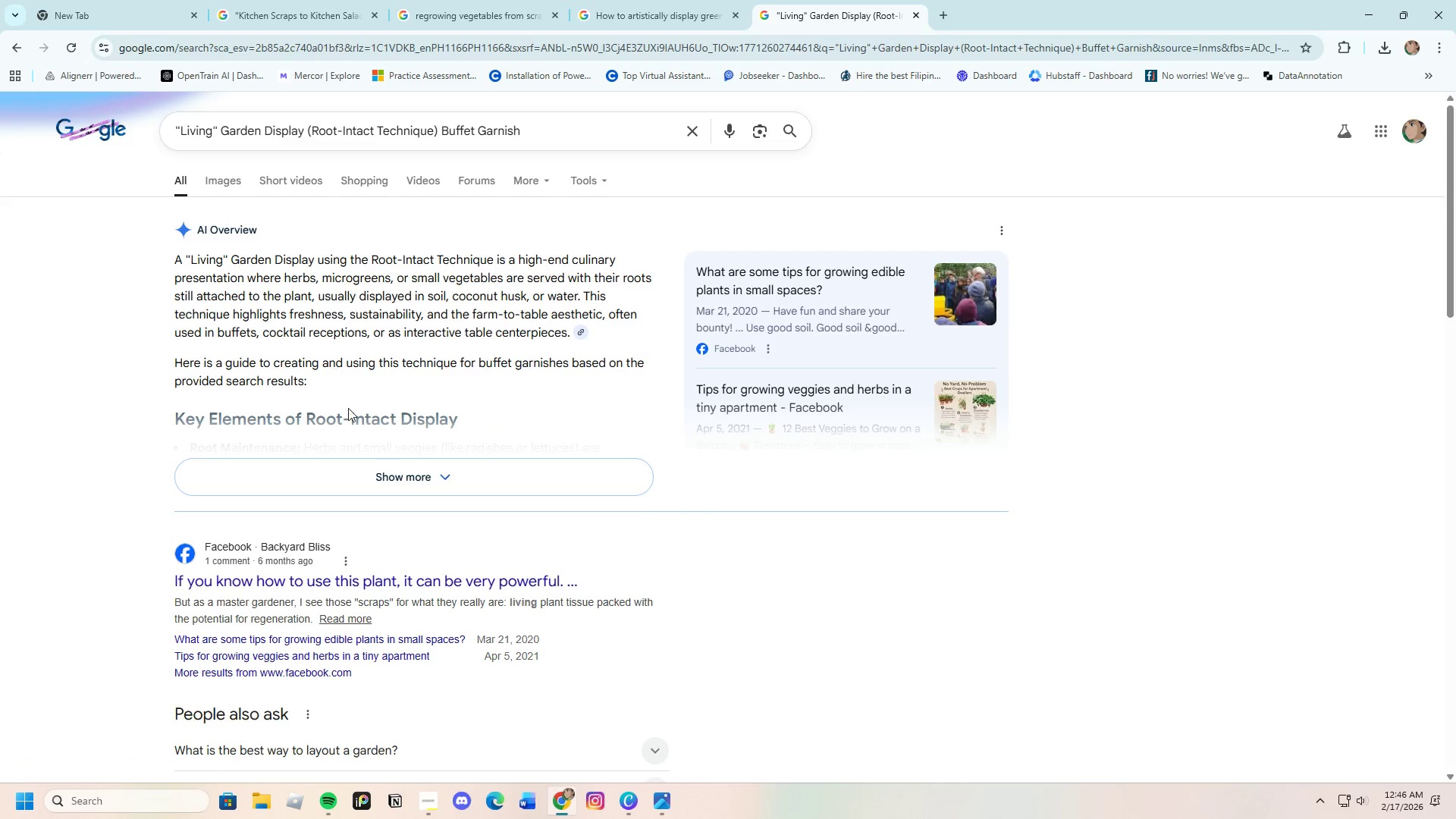 
wait(5.2)
 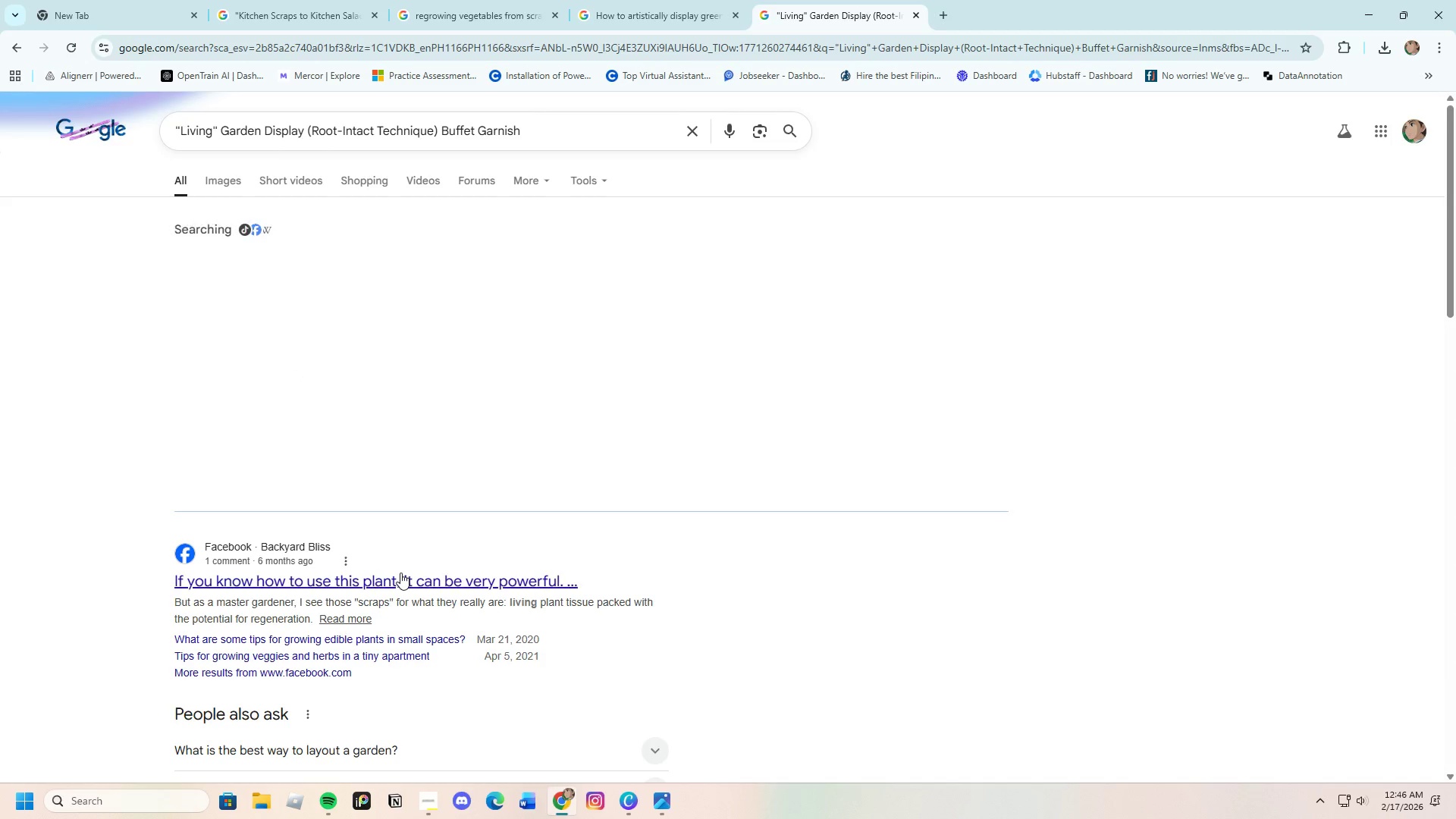 
left_click([373, 482])
 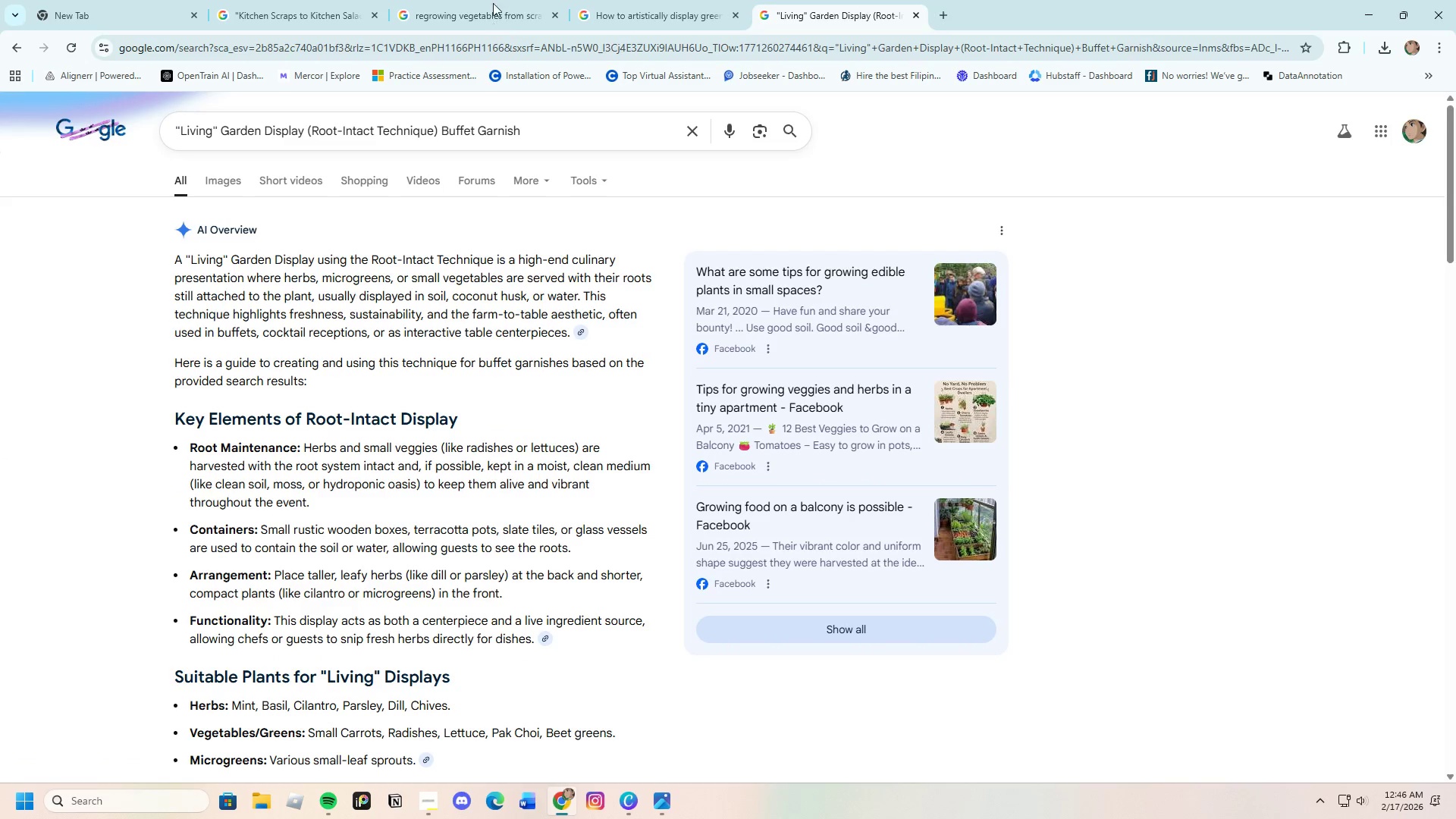 
left_click([619, 0])
 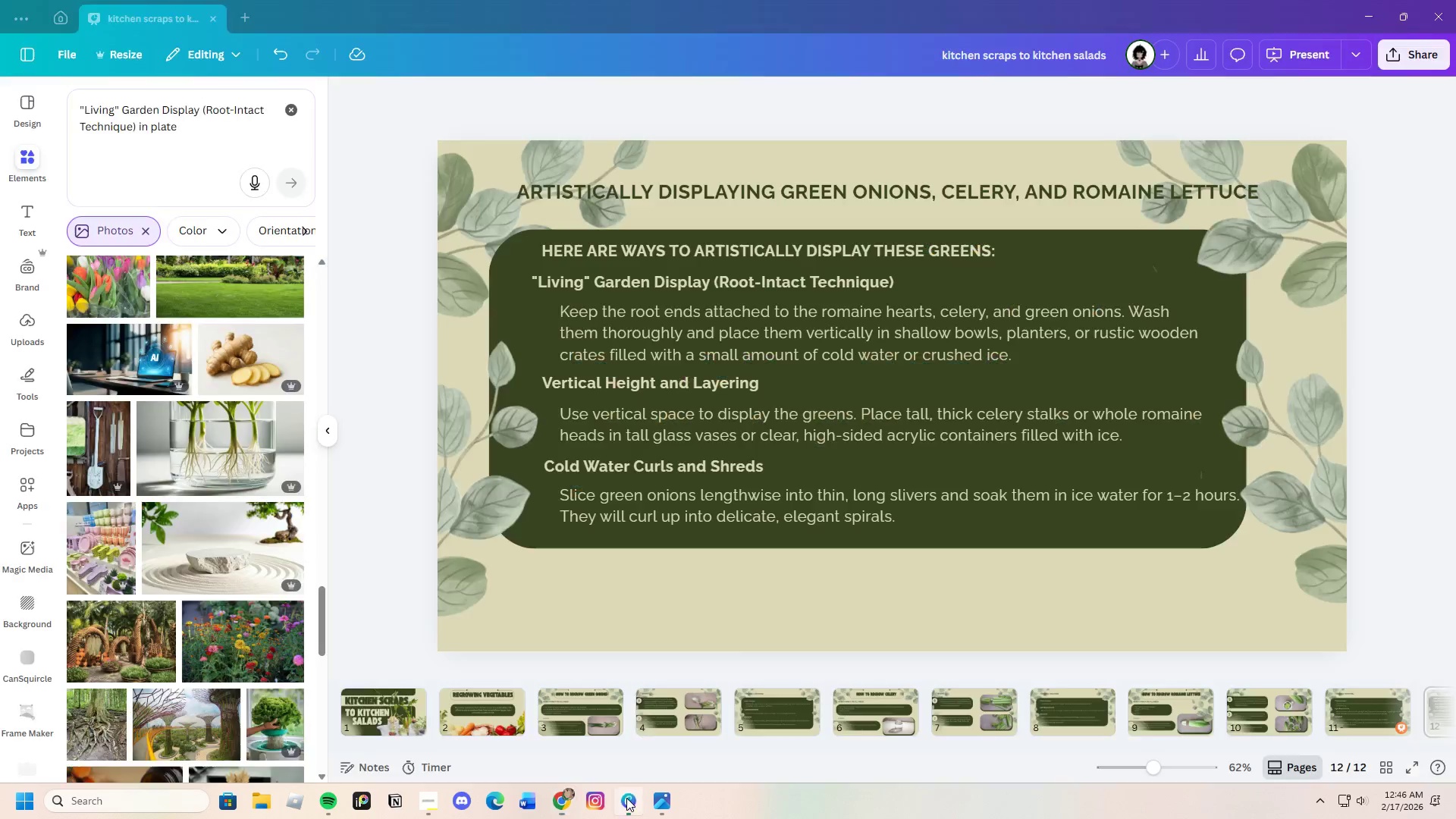 
left_click([598, 323])
 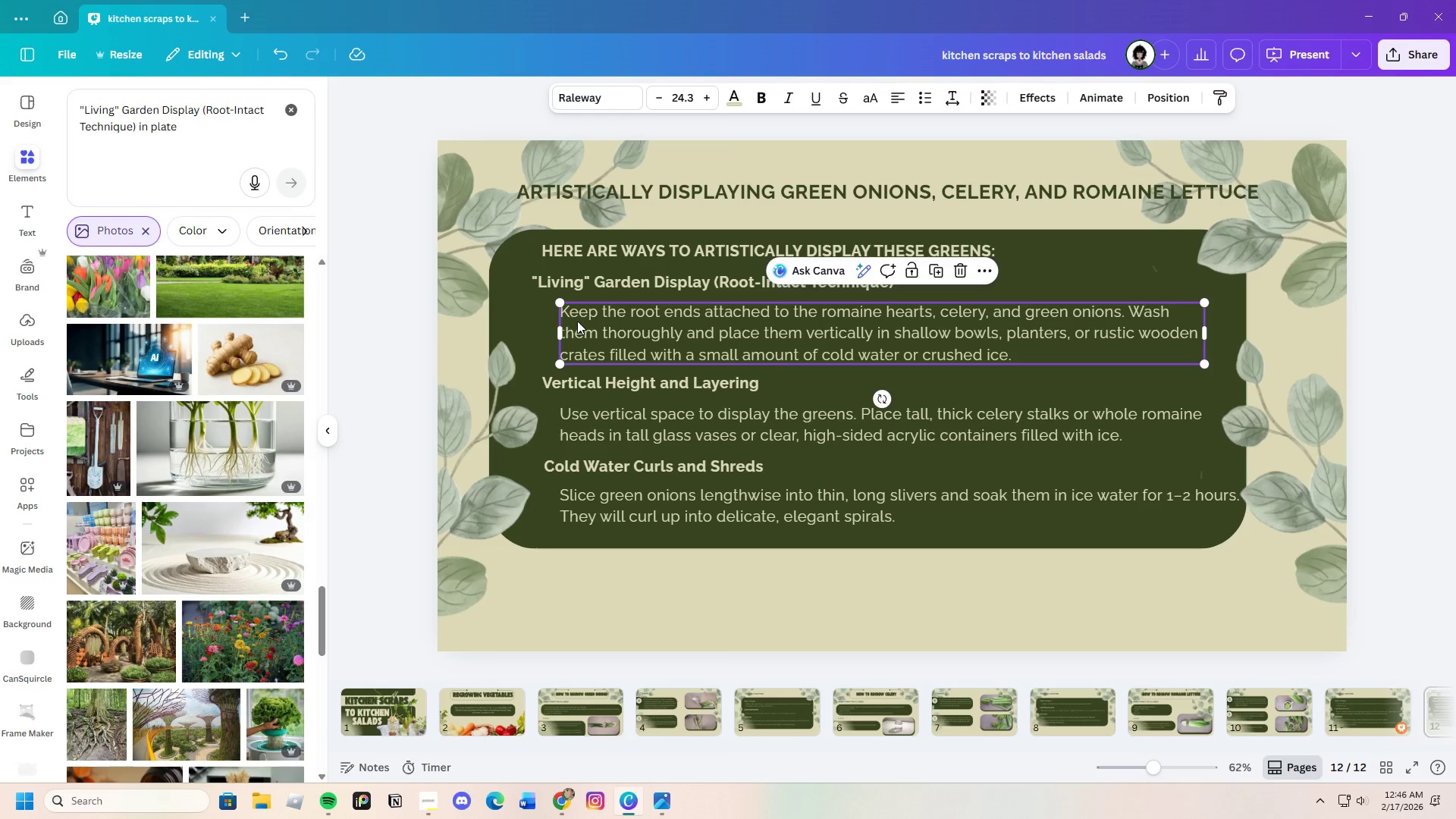 
left_click([577, 320])
 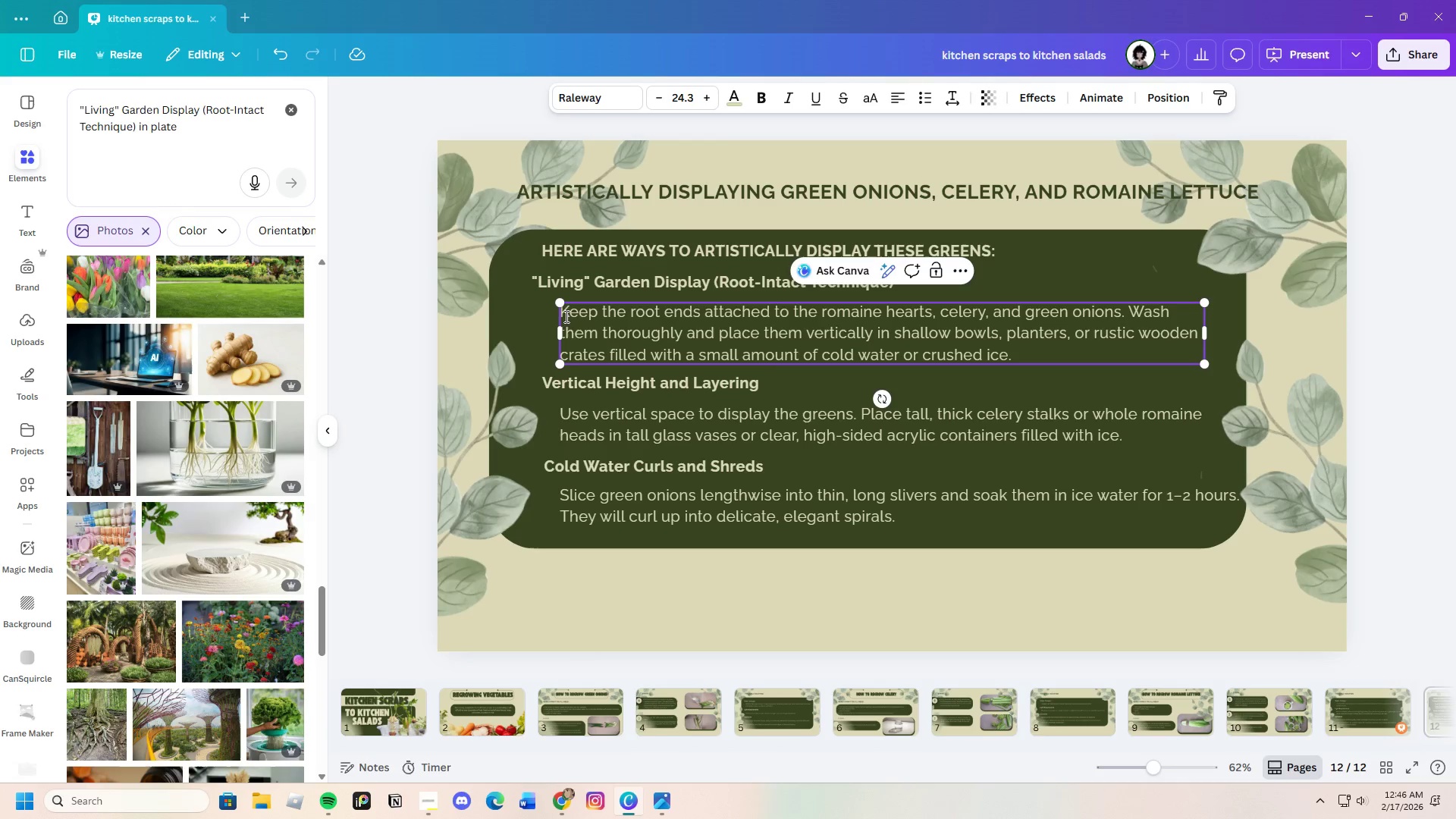 
left_click_drag(start_coordinate=[564, 315], to_coordinate=[1012, 359])
 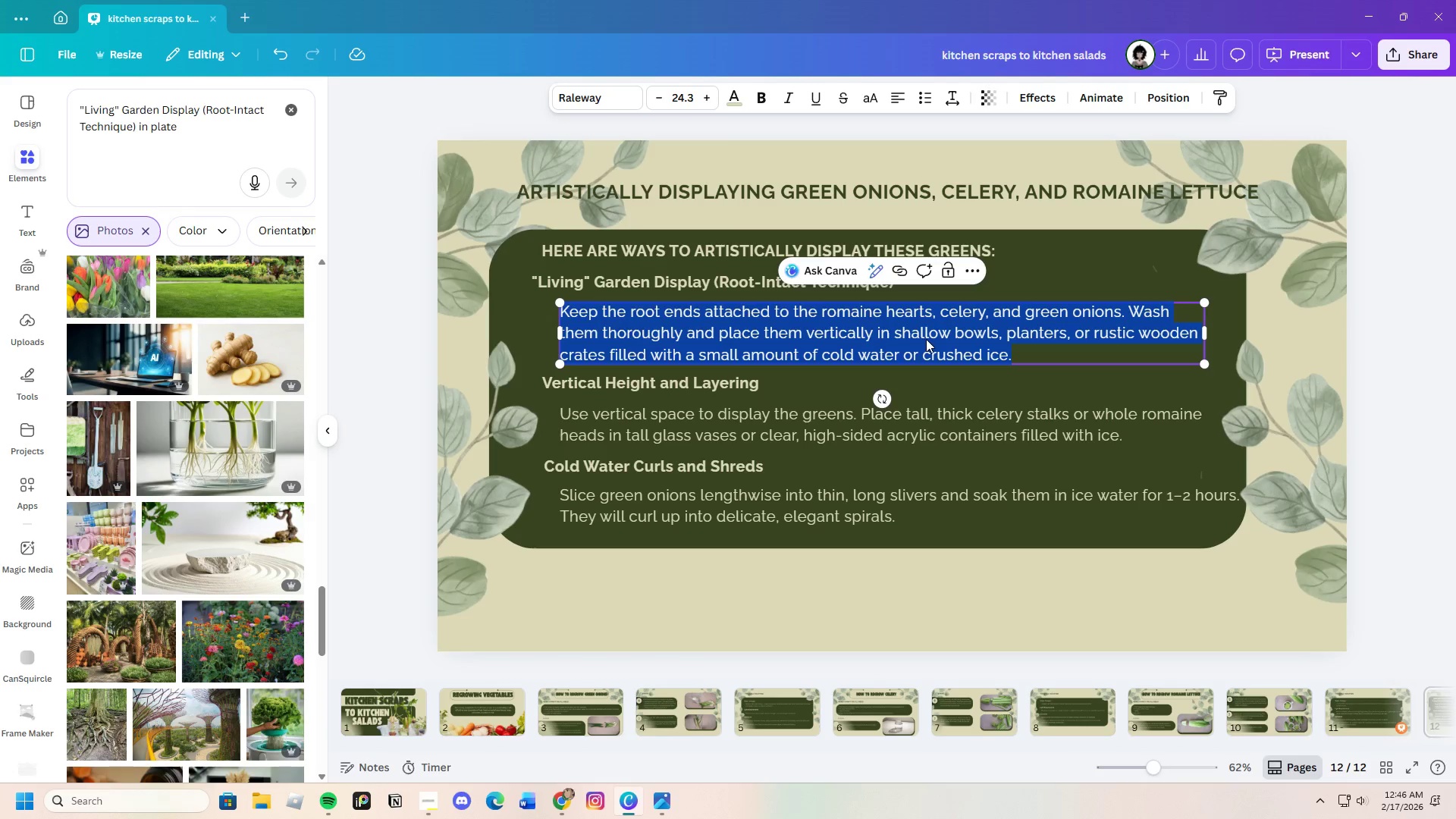 
right_click([927, 339])
 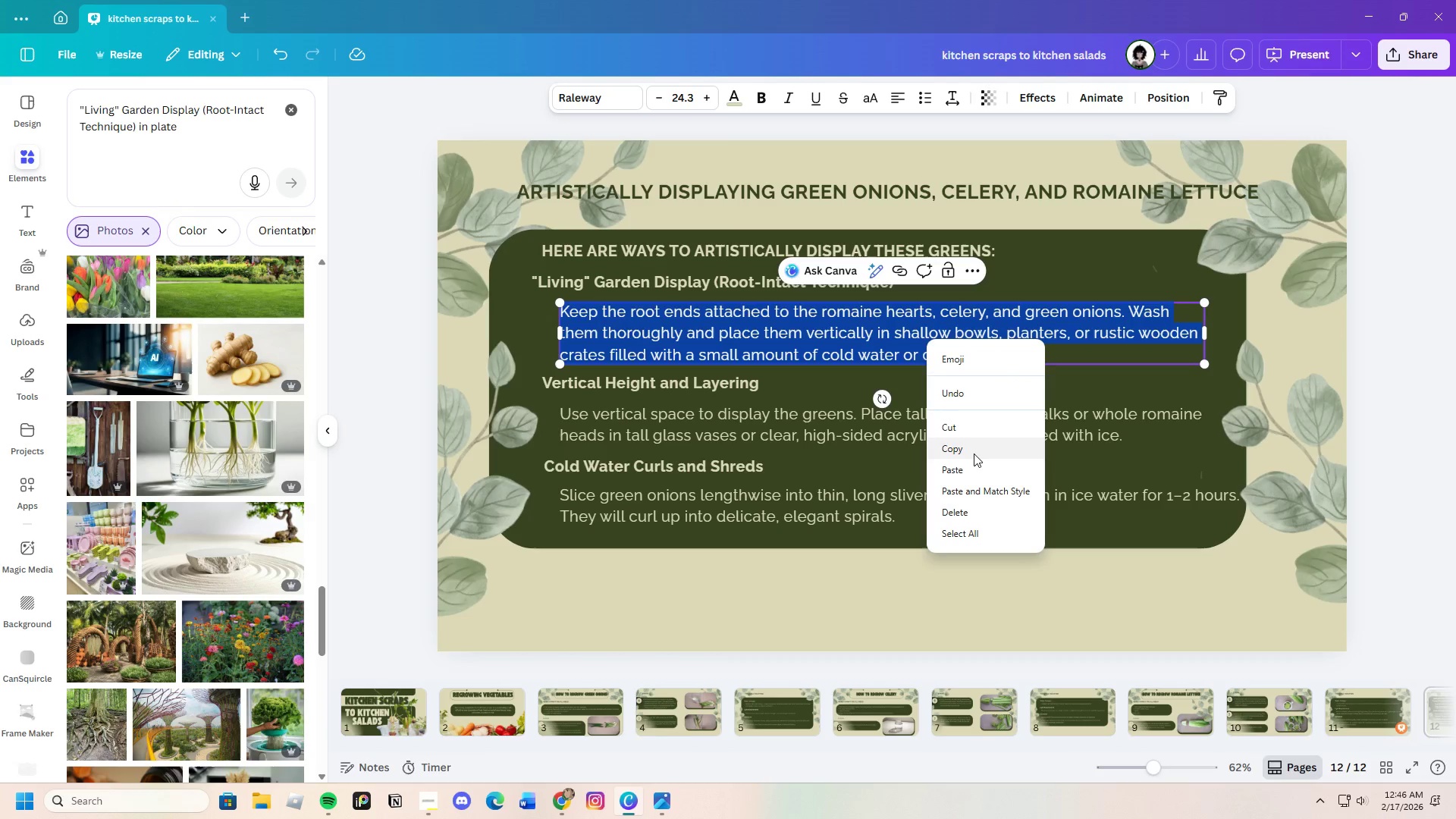 
left_click([971, 447])
 